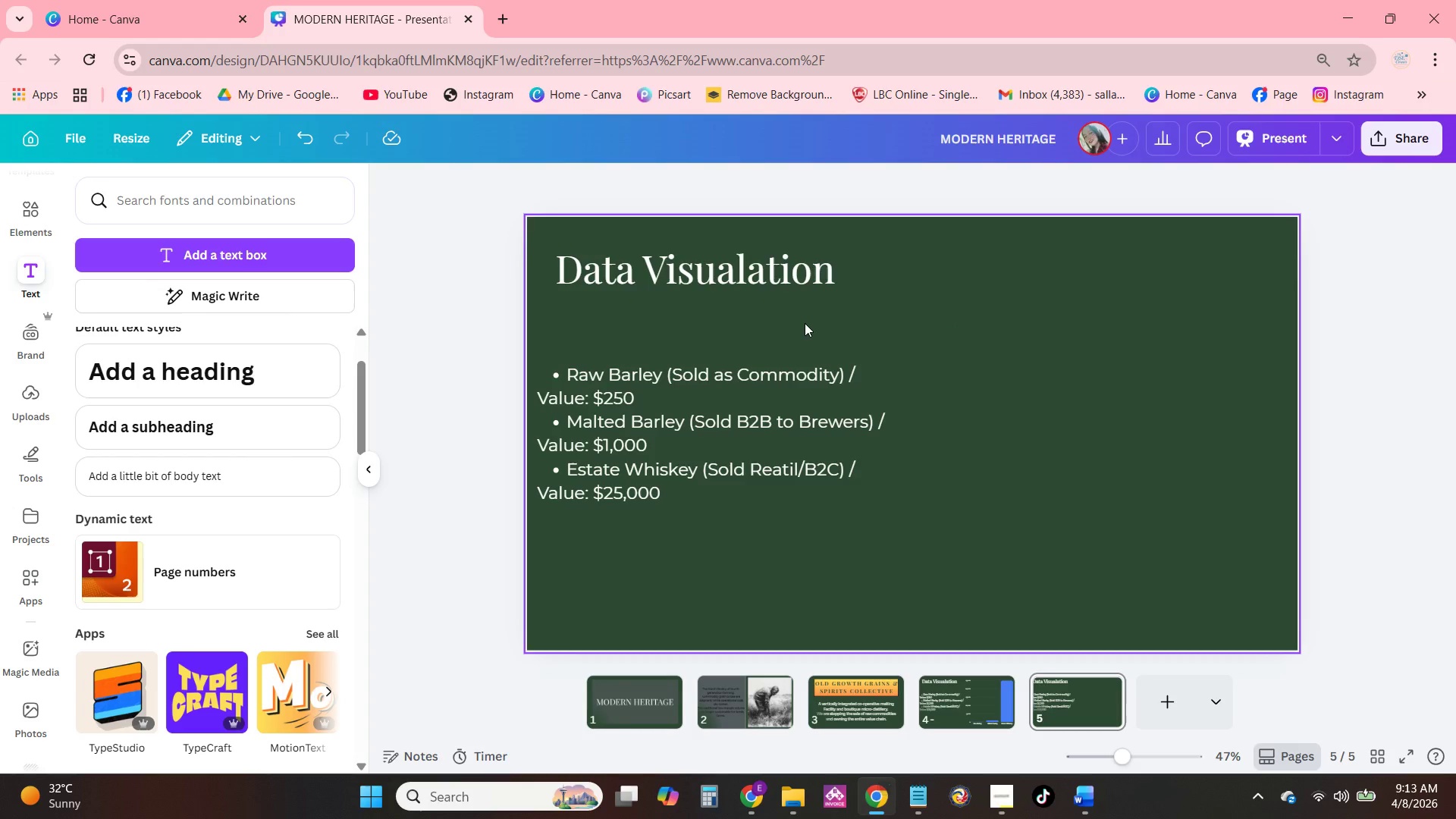 
wait(7.05)
 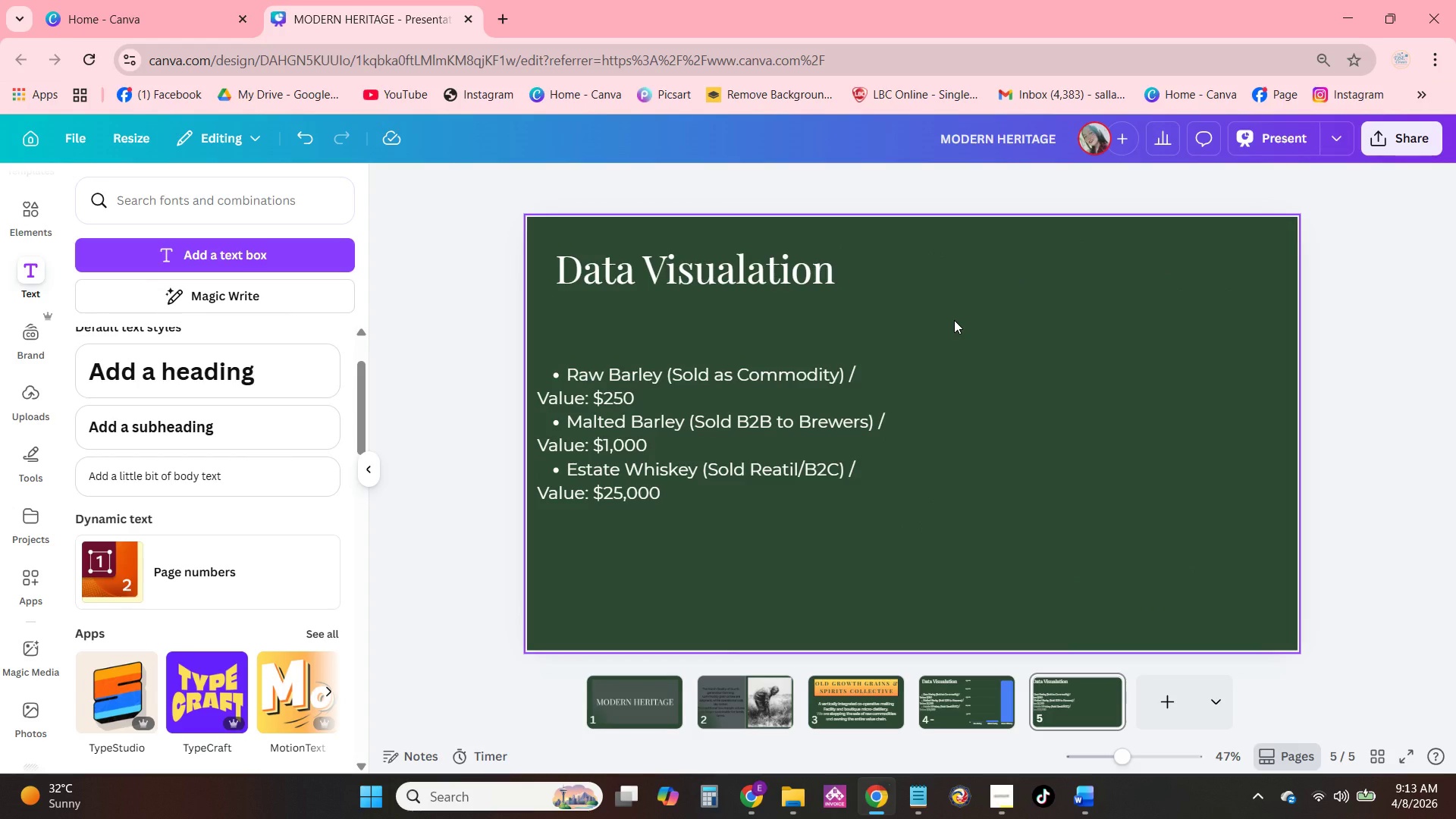 
double_click([730, 279])
 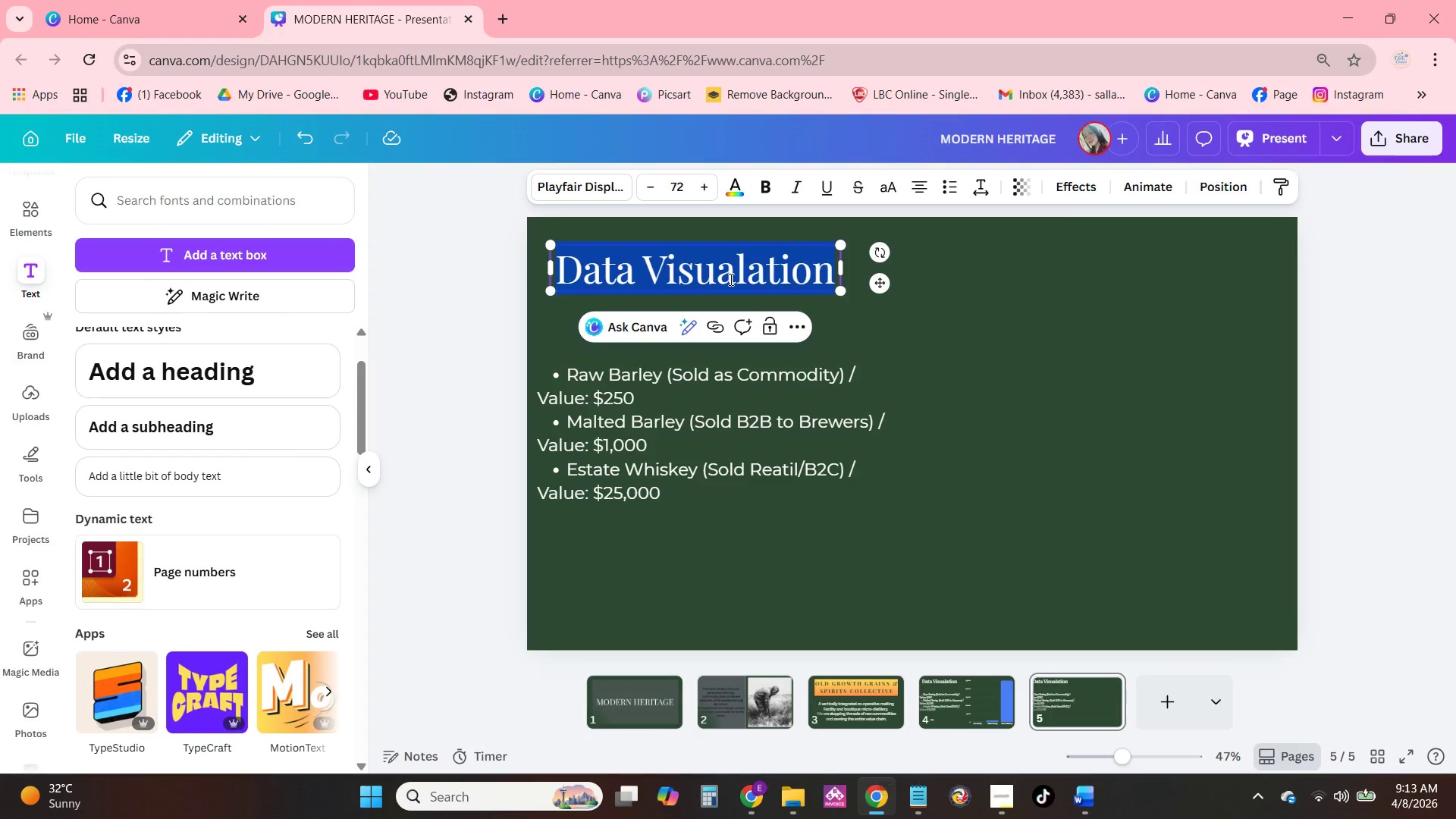 
type(t)
key(Backspace)
type(The "Grani)
key(Backspace)
key(Backspace)
type(ain)
 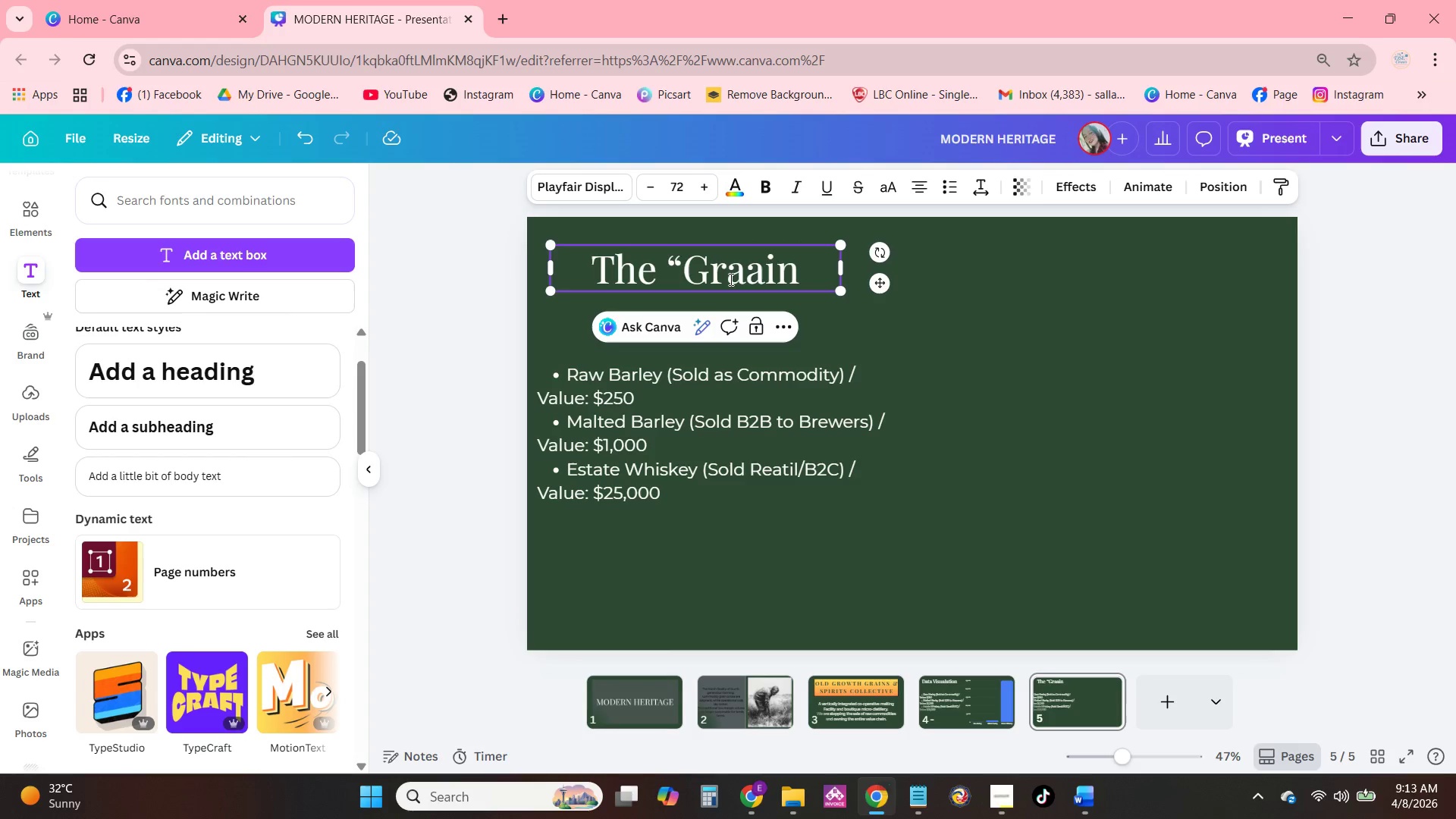 
wait(11.03)
 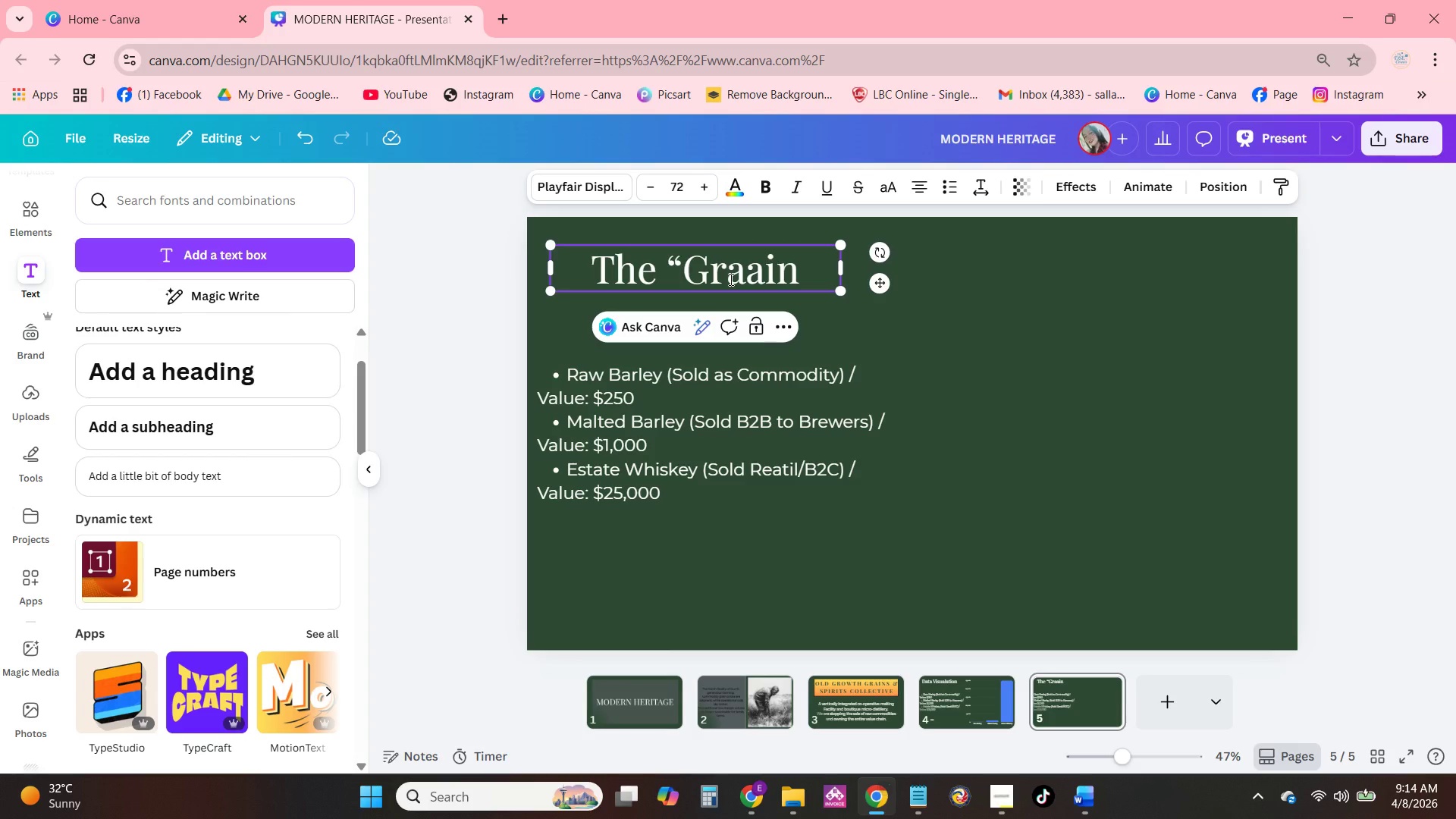 
key(Backspace)
key(Backspace)
key(Backspace)
type(a)
key(Backspace)
type(in-to-Glass Advantage)
 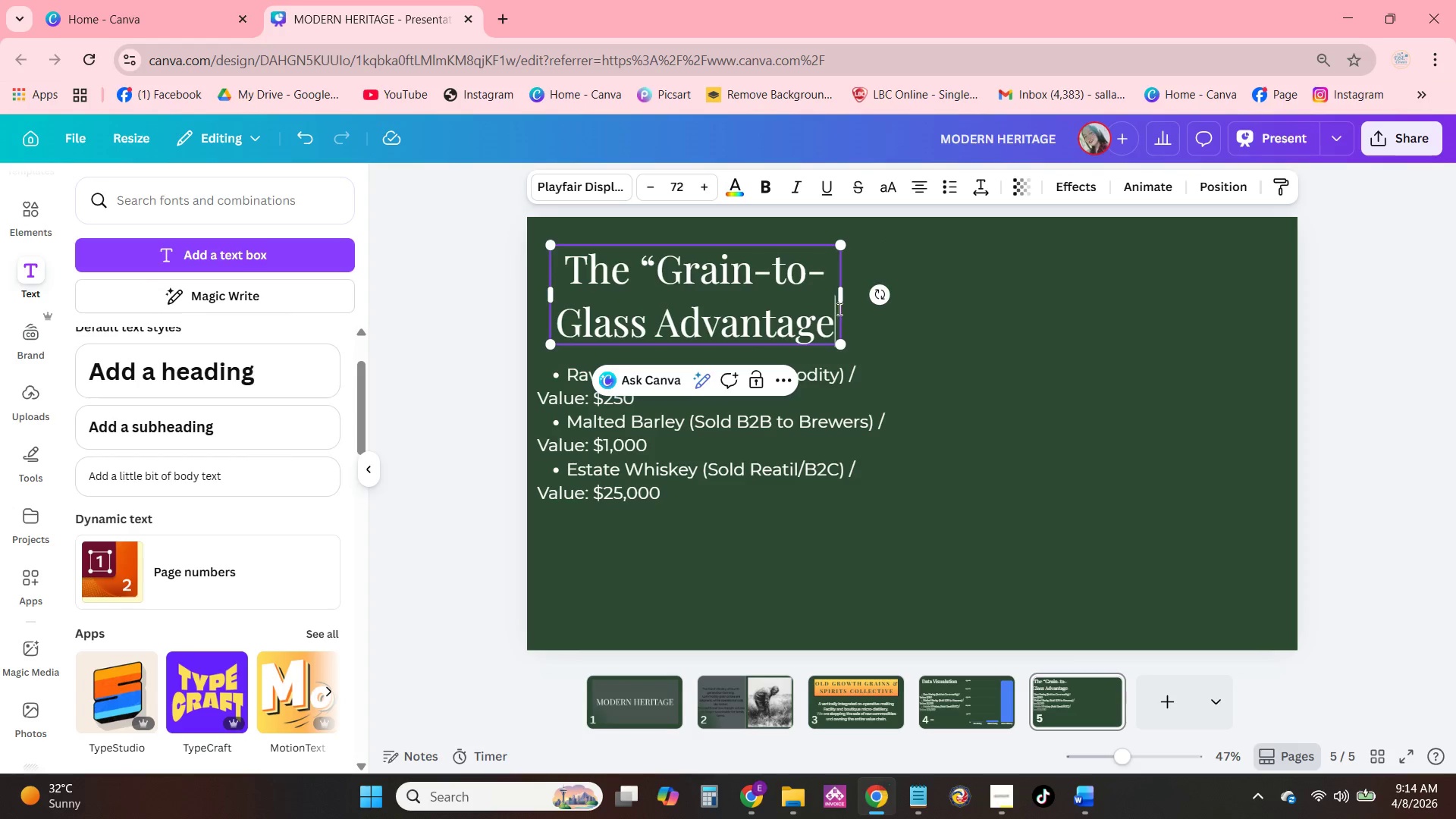 
left_click_drag(start_coordinate=[845, 304], to_coordinate=[1209, 292])
 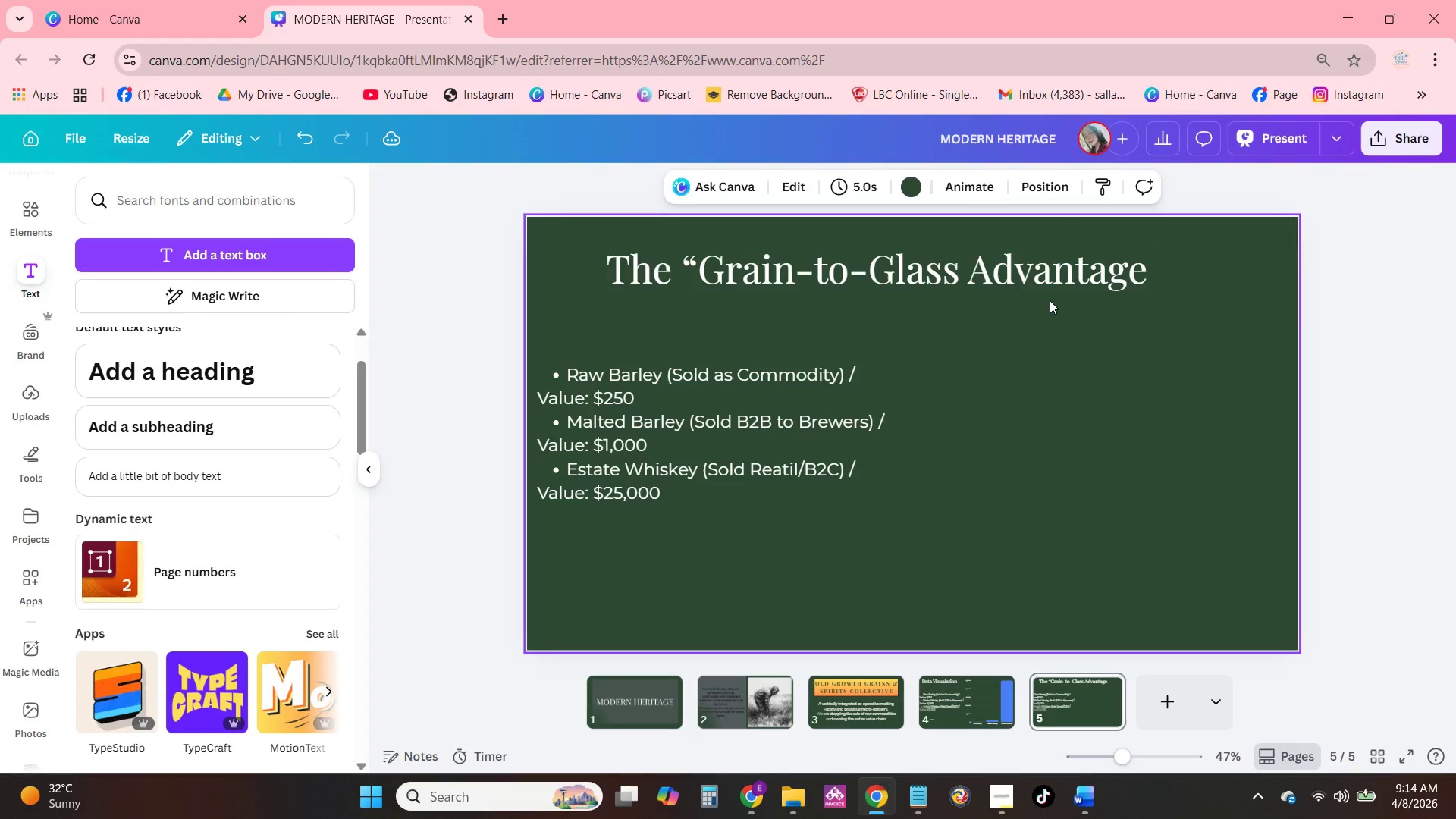 
left_click_drag(start_coordinate=[1047, 297], to_coordinate=[1045, 290])
 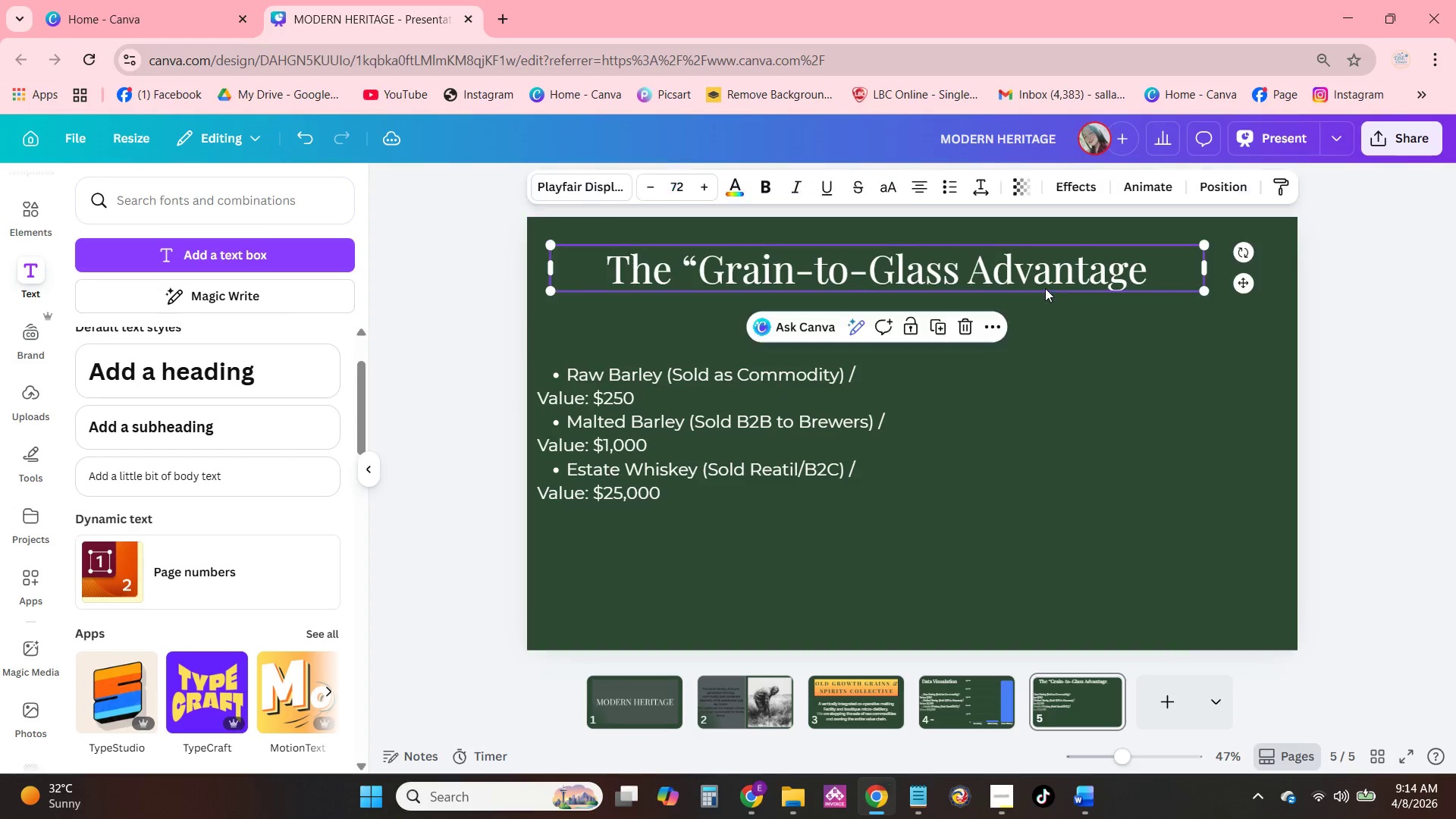 
left_click_drag(start_coordinate=[1045, 288], to_coordinate=[1068, 284])
 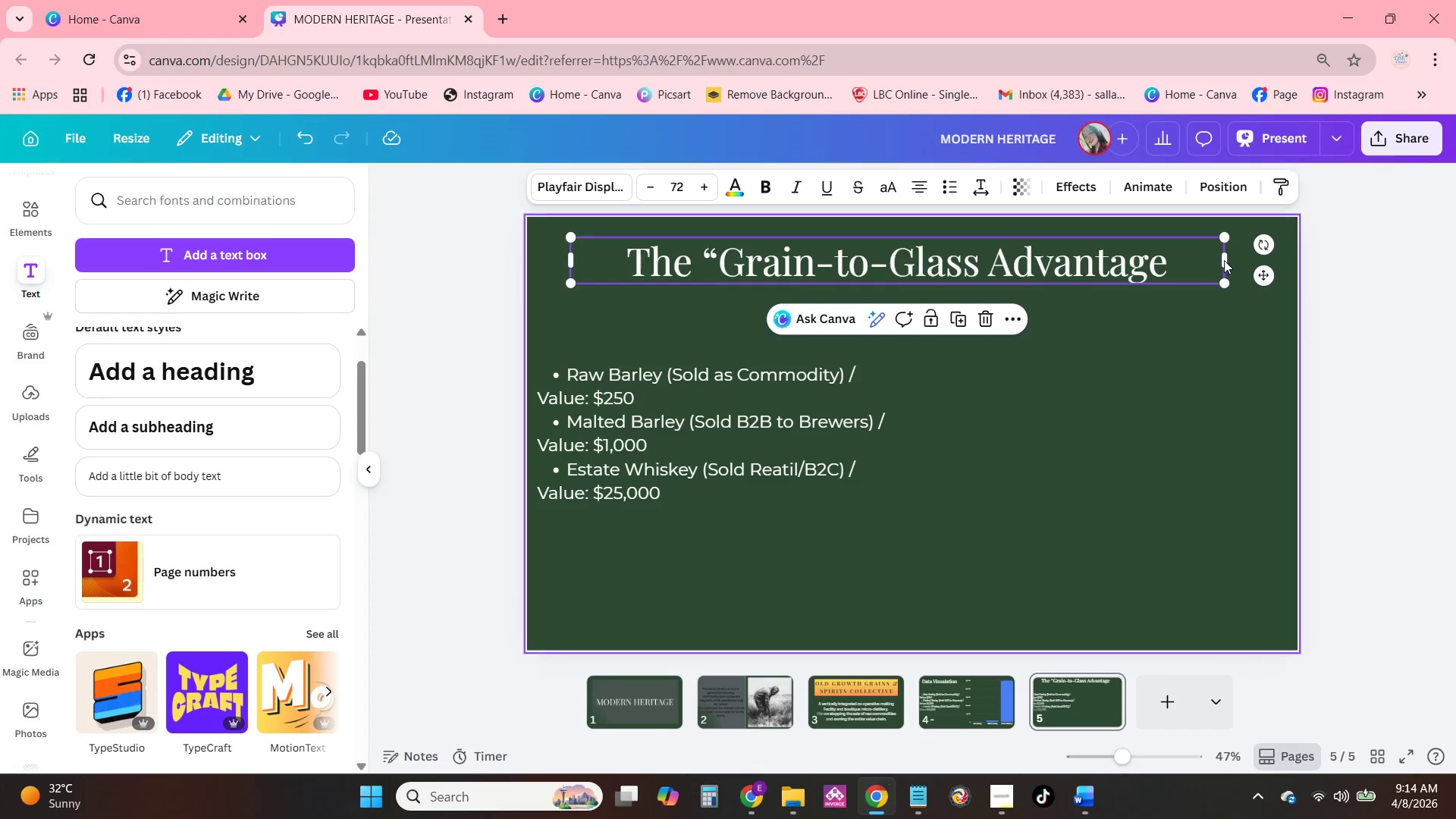 
left_click_drag(start_coordinate=[1228, 260], to_coordinate=[1136, 264])
 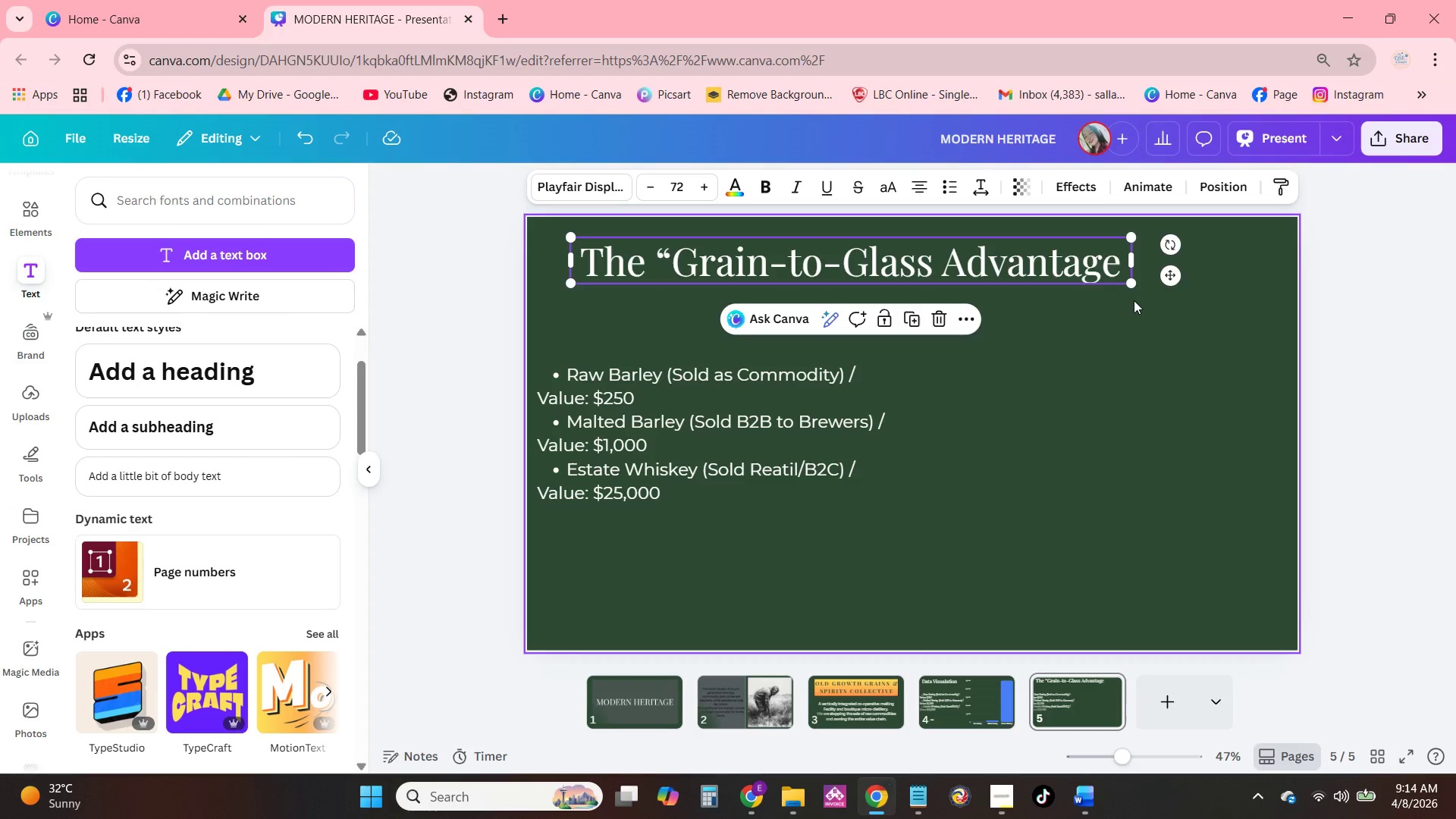 
left_click([1134, 300])
 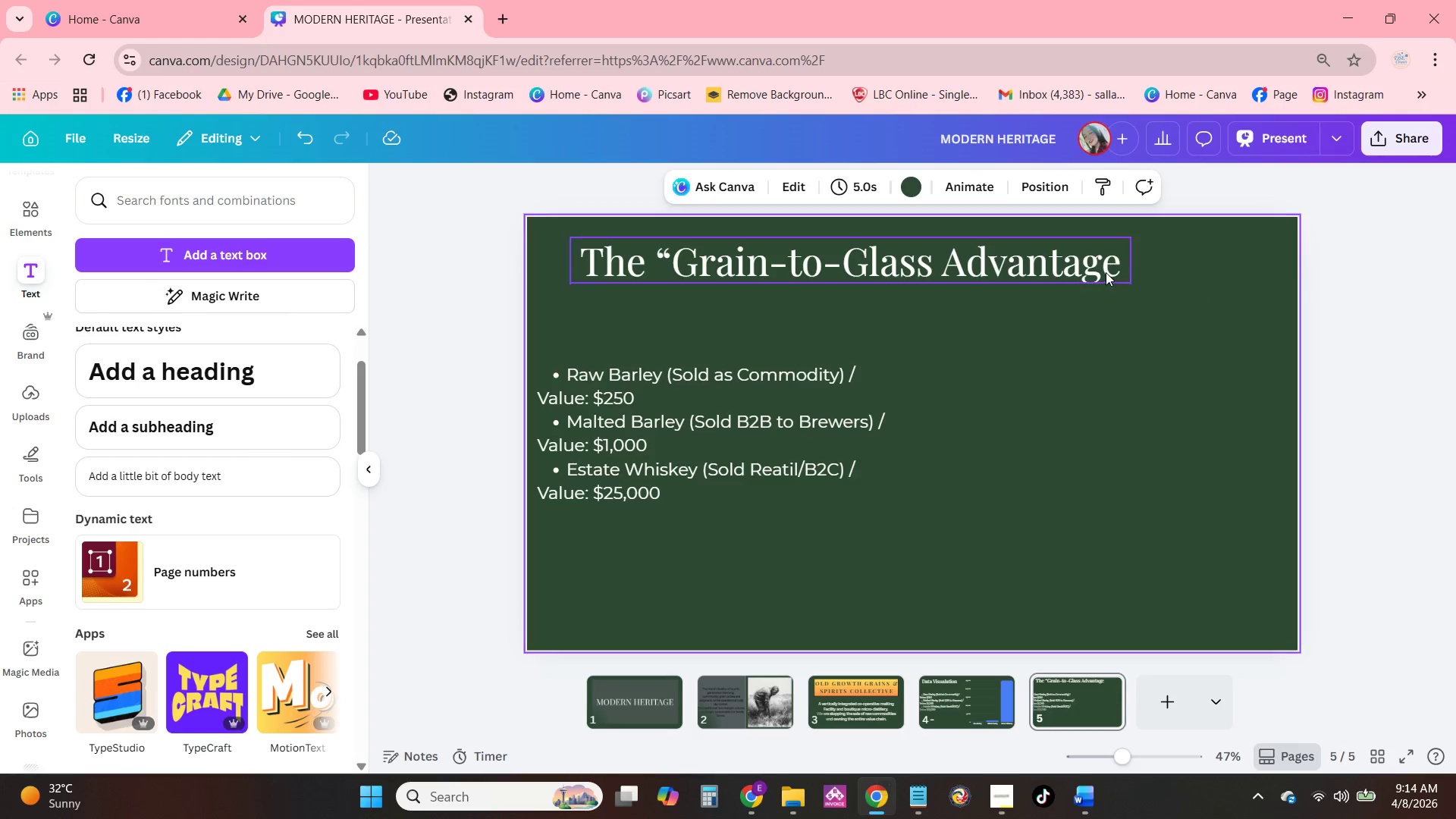 
left_click_drag(start_coordinate=[1106, 272], to_coordinate=[1144, 272])
 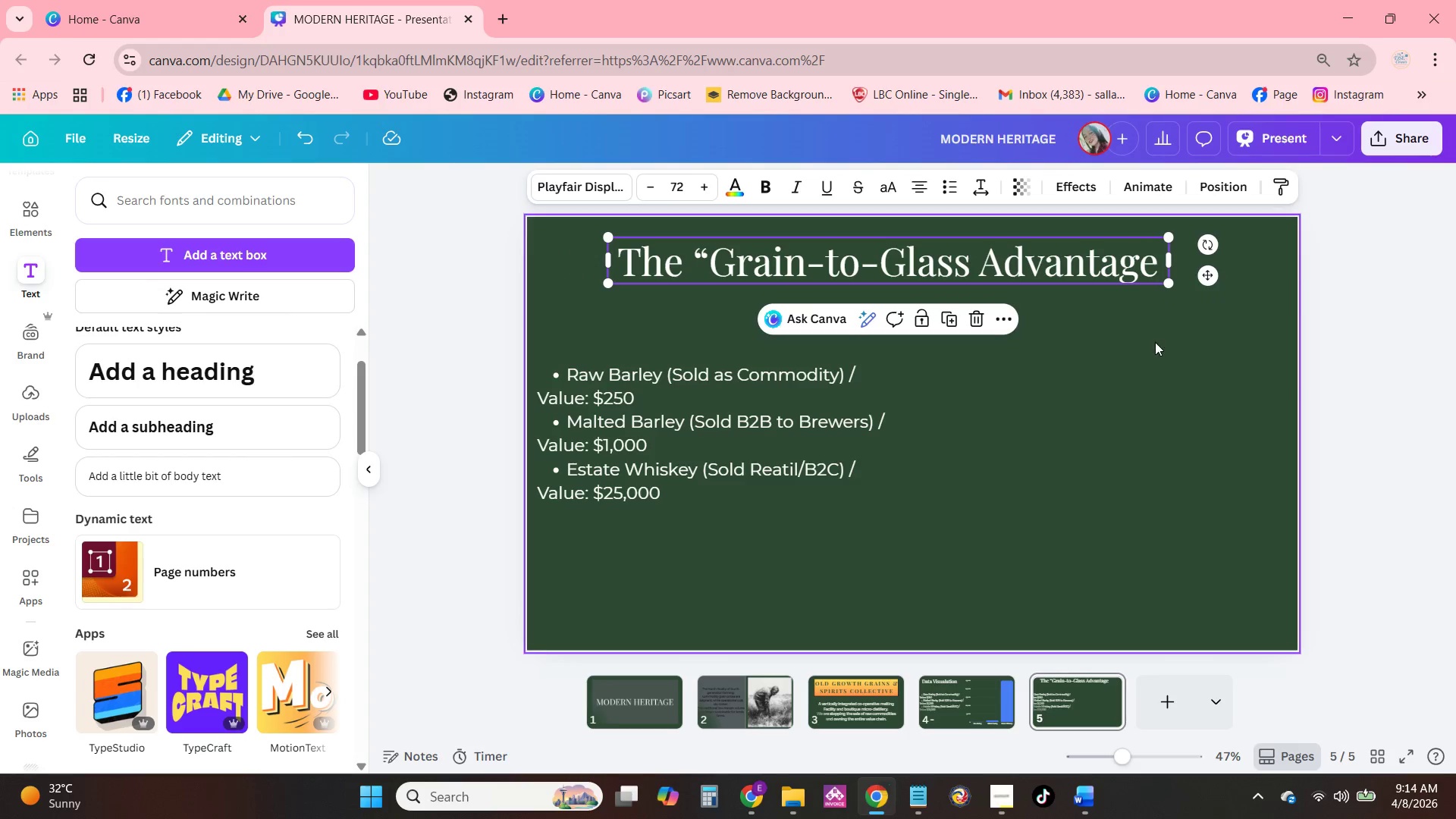 
left_click([1155, 342])
 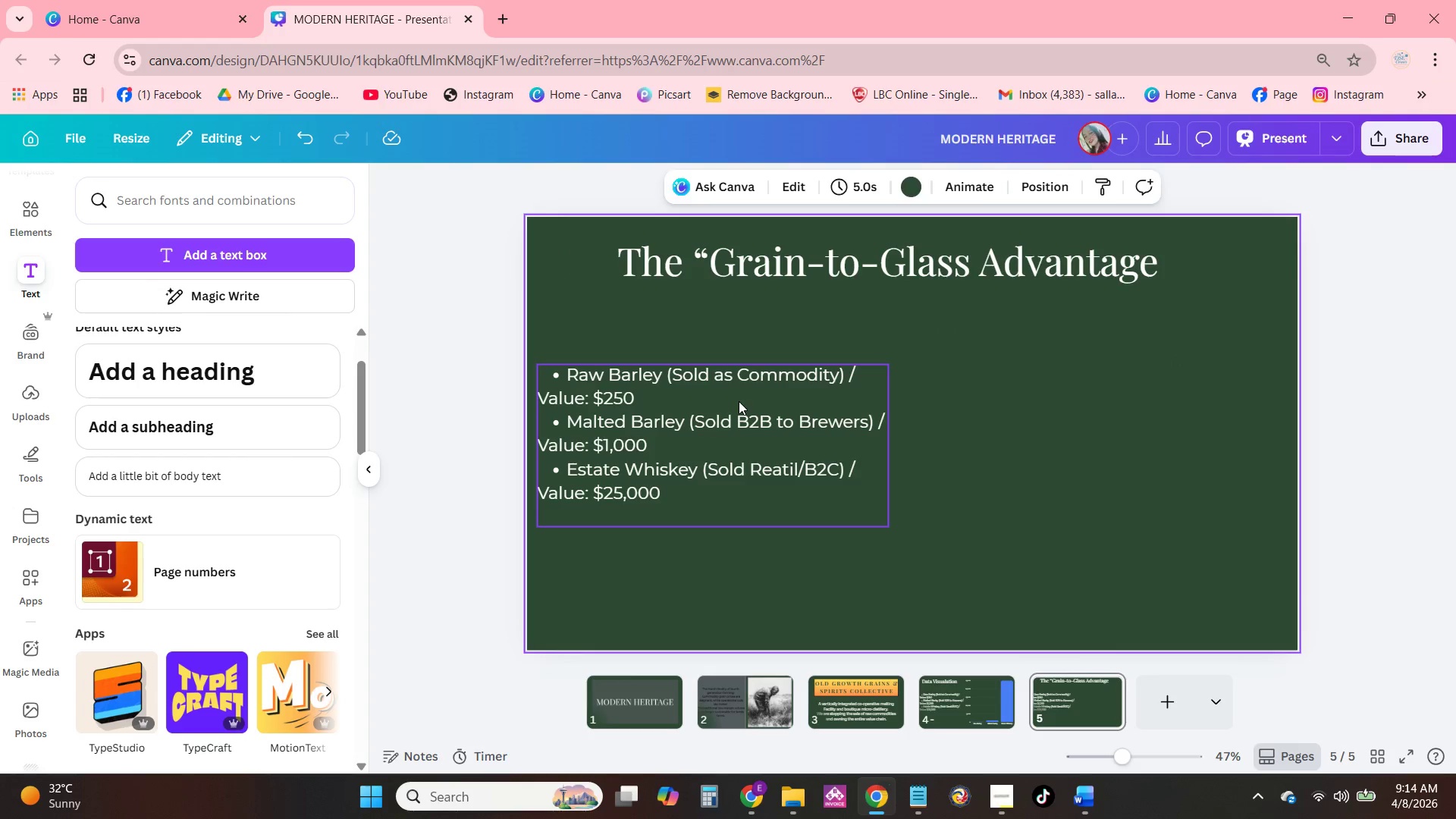 
double_click([739, 401])
 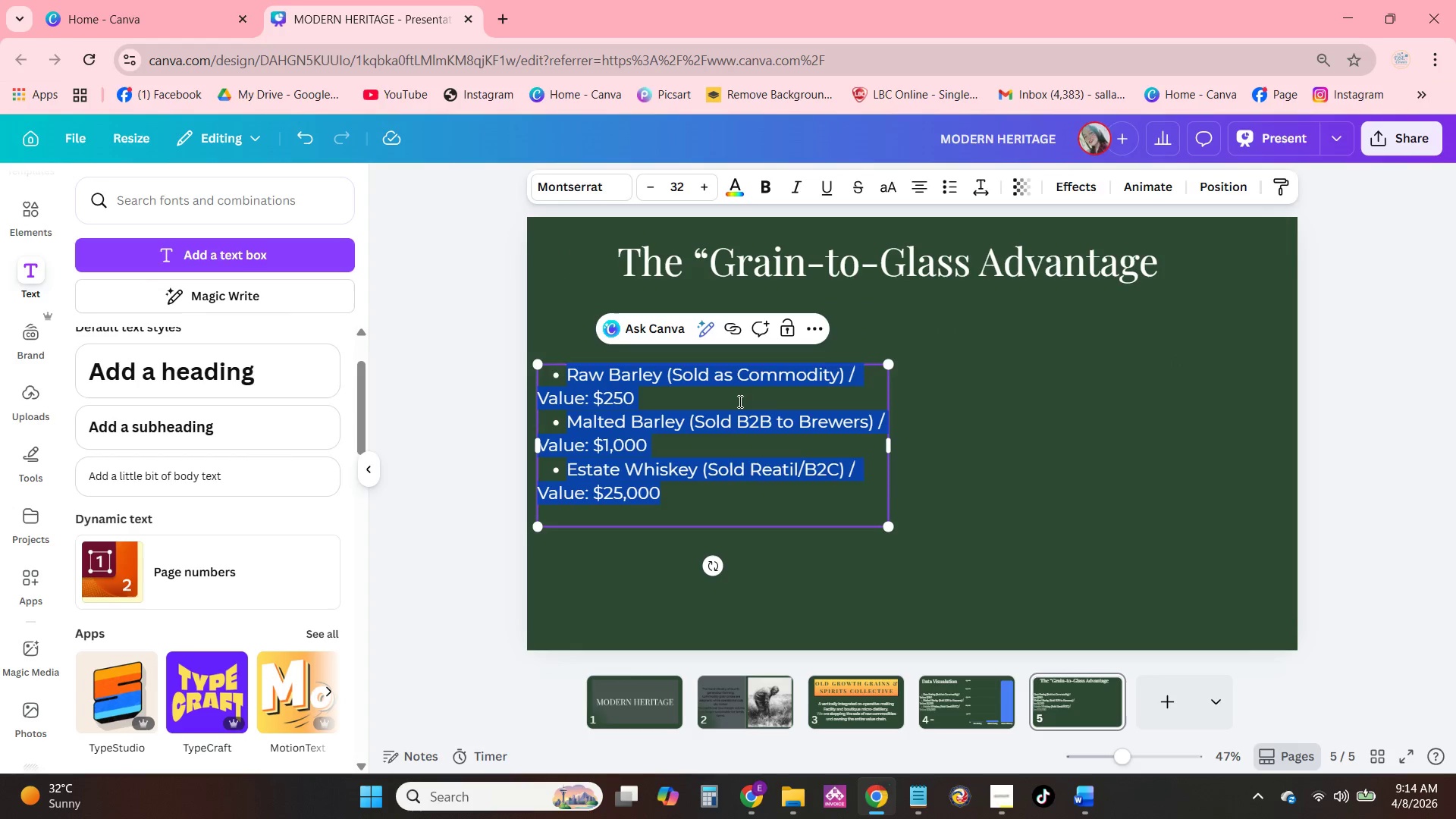 
triple_click([739, 401])
 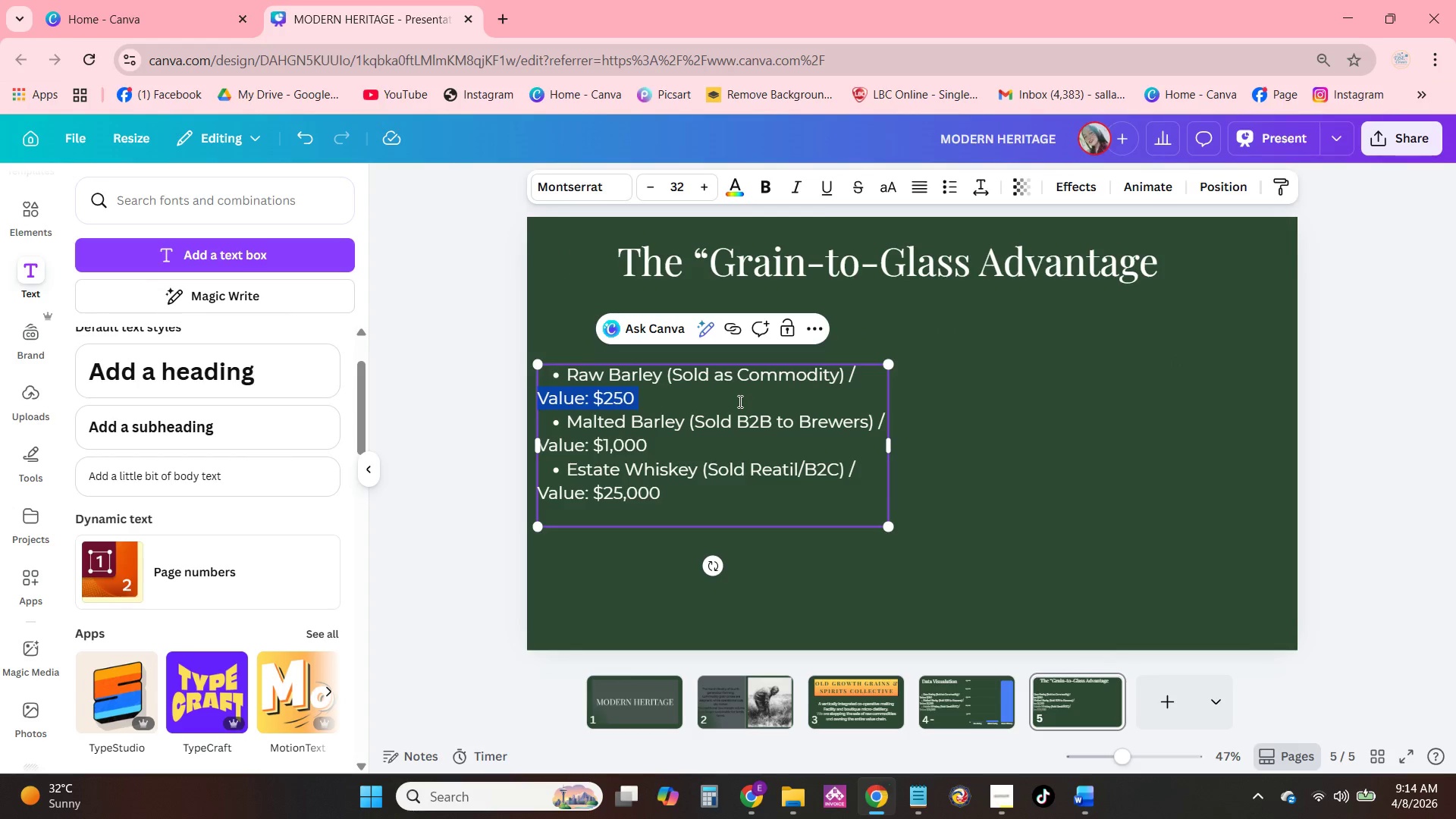 
triple_click([739, 401])
 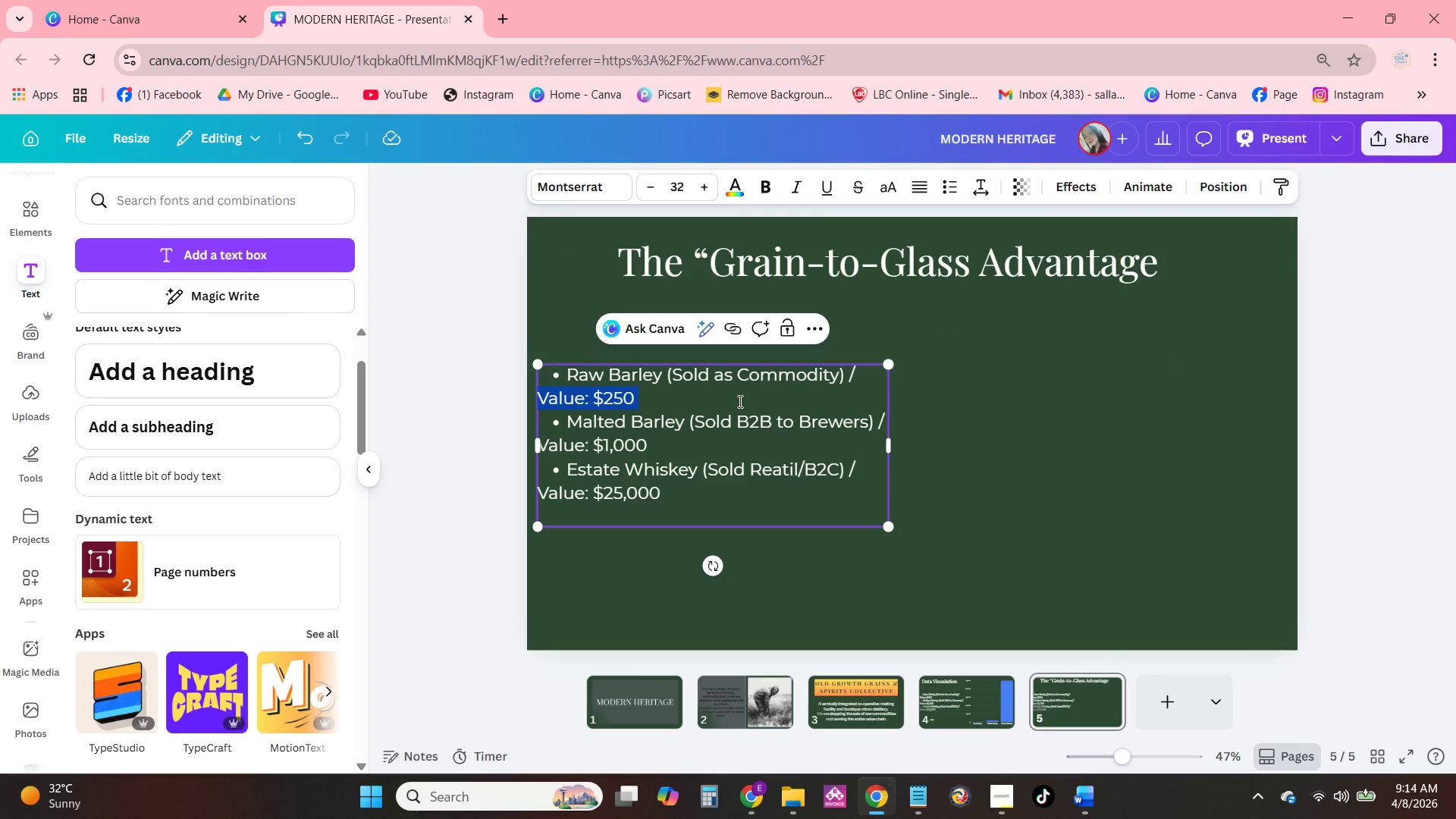 
triple_click([739, 401])
 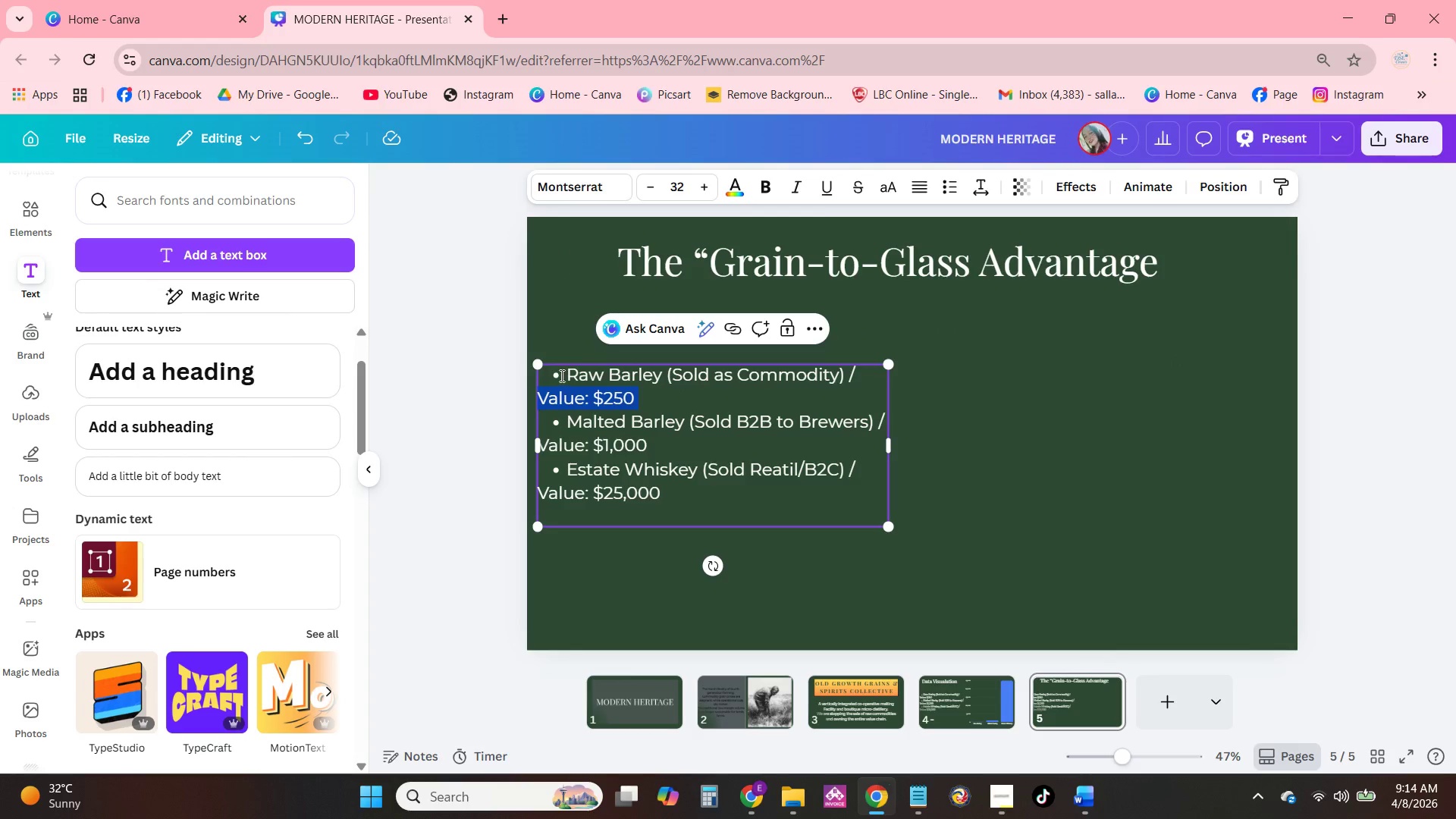 
left_click_drag(start_coordinate=[564, 375], to_coordinate=[758, 501])
 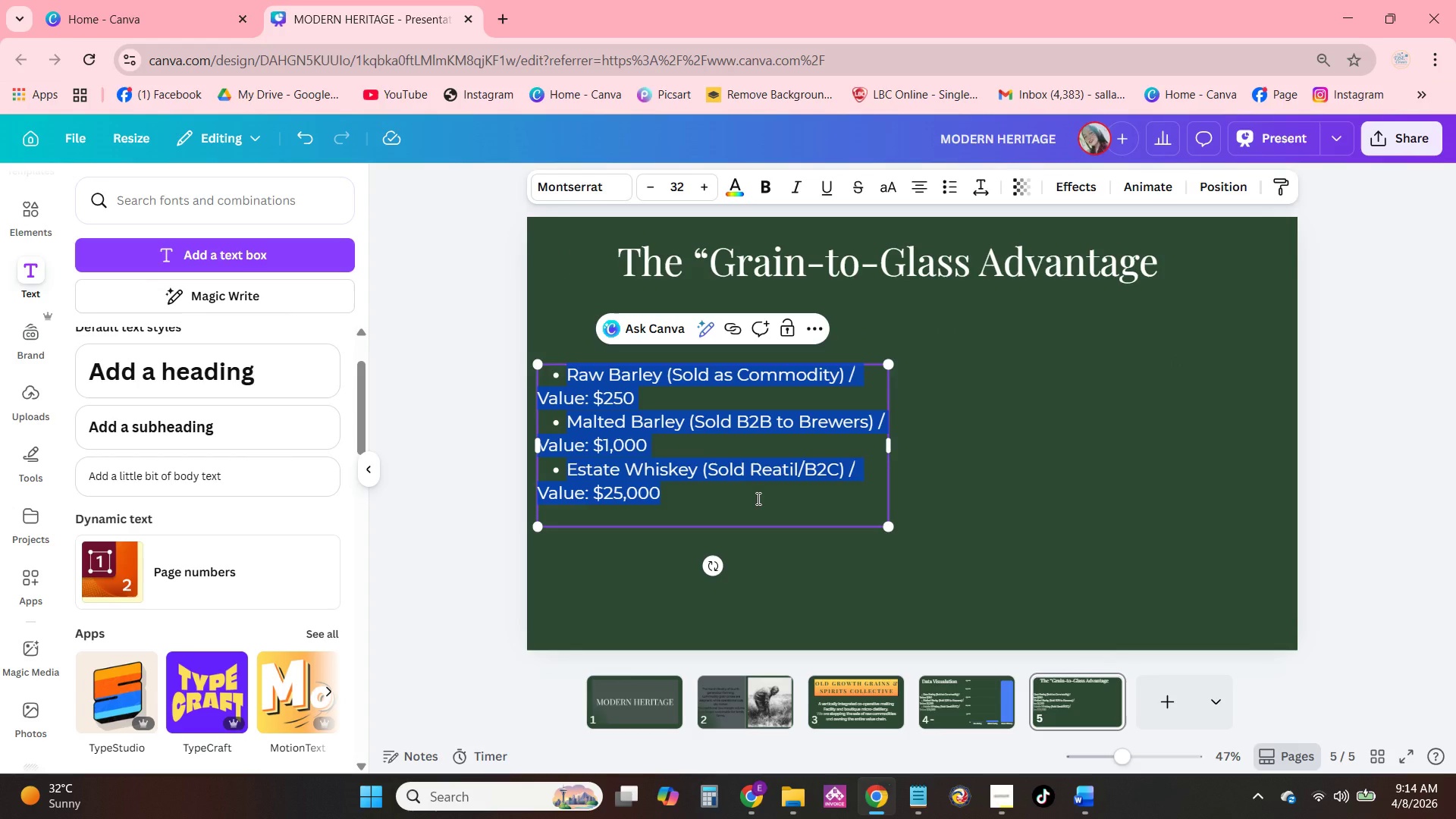 
wait(13.28)
 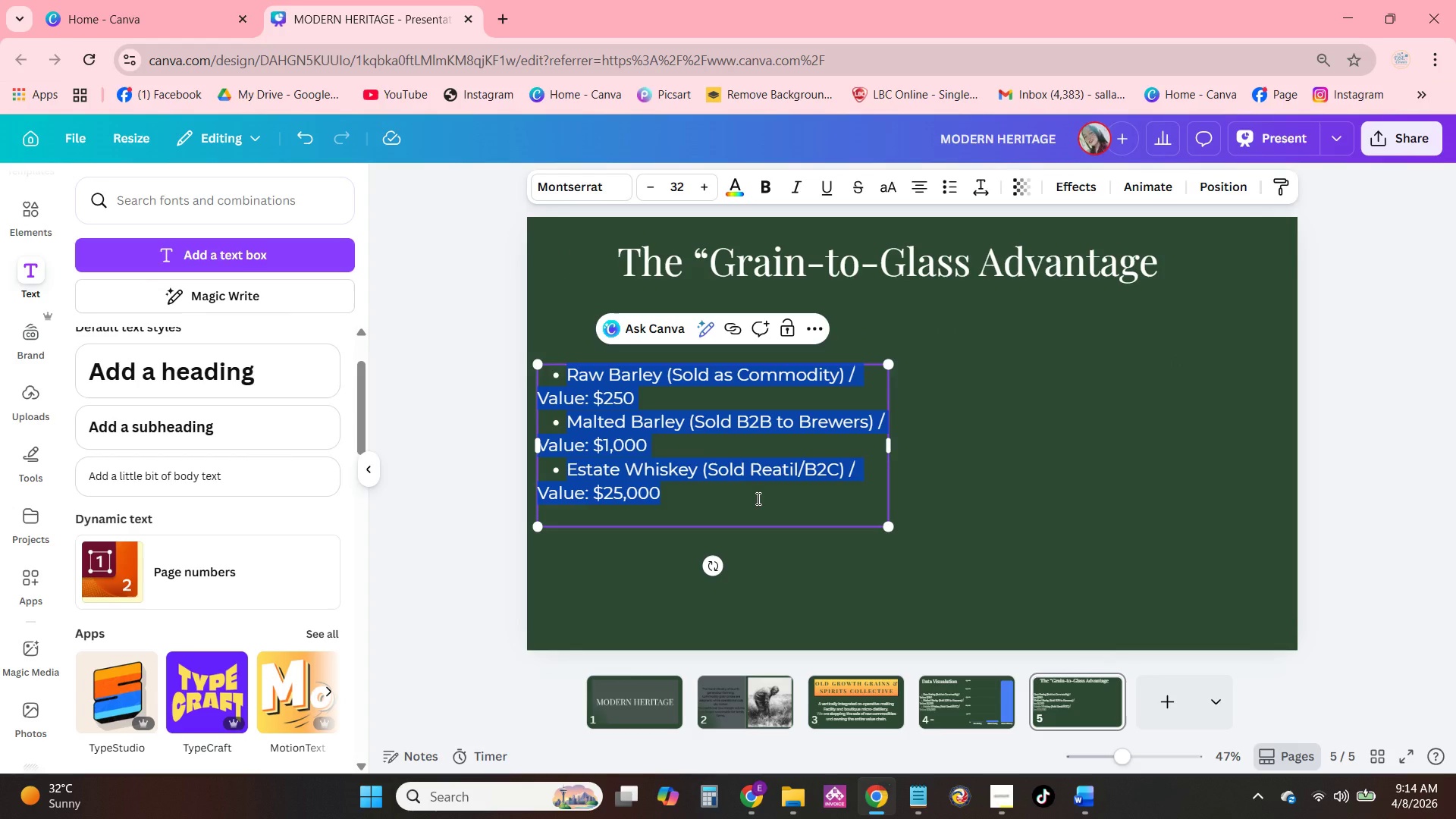 
key(Backspace)
 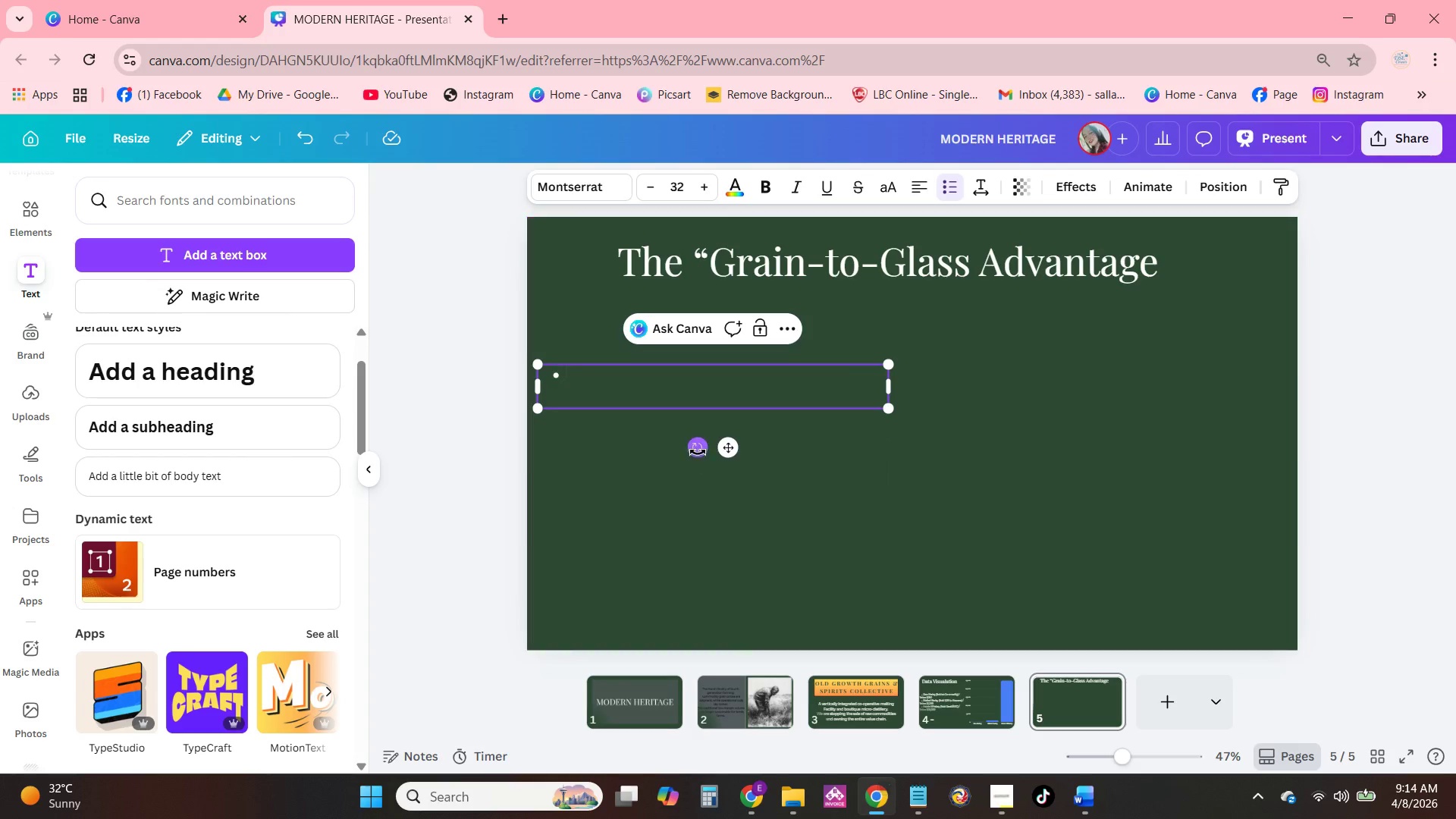 
key(Backspace)
 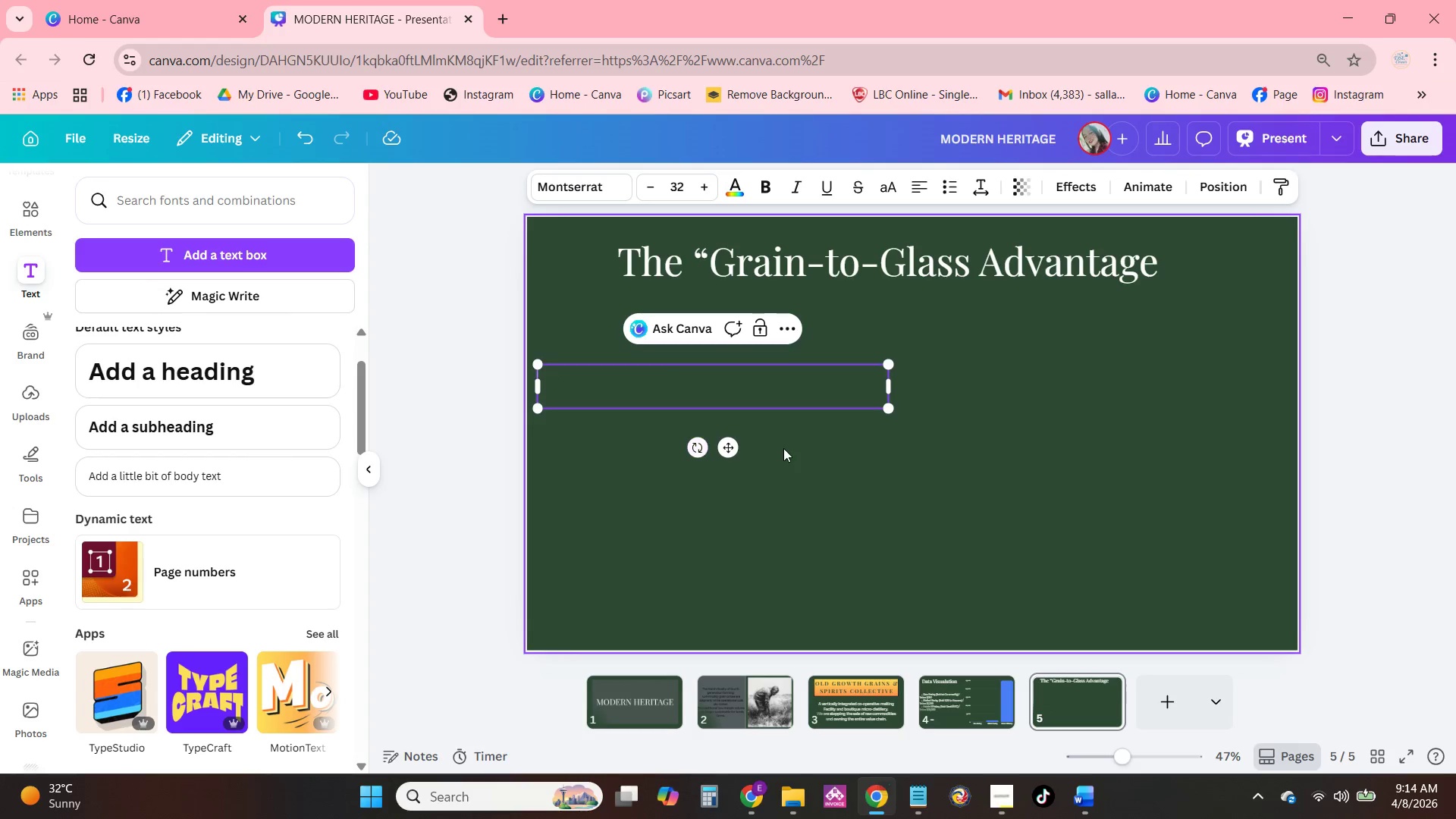 
left_click([828, 492])
 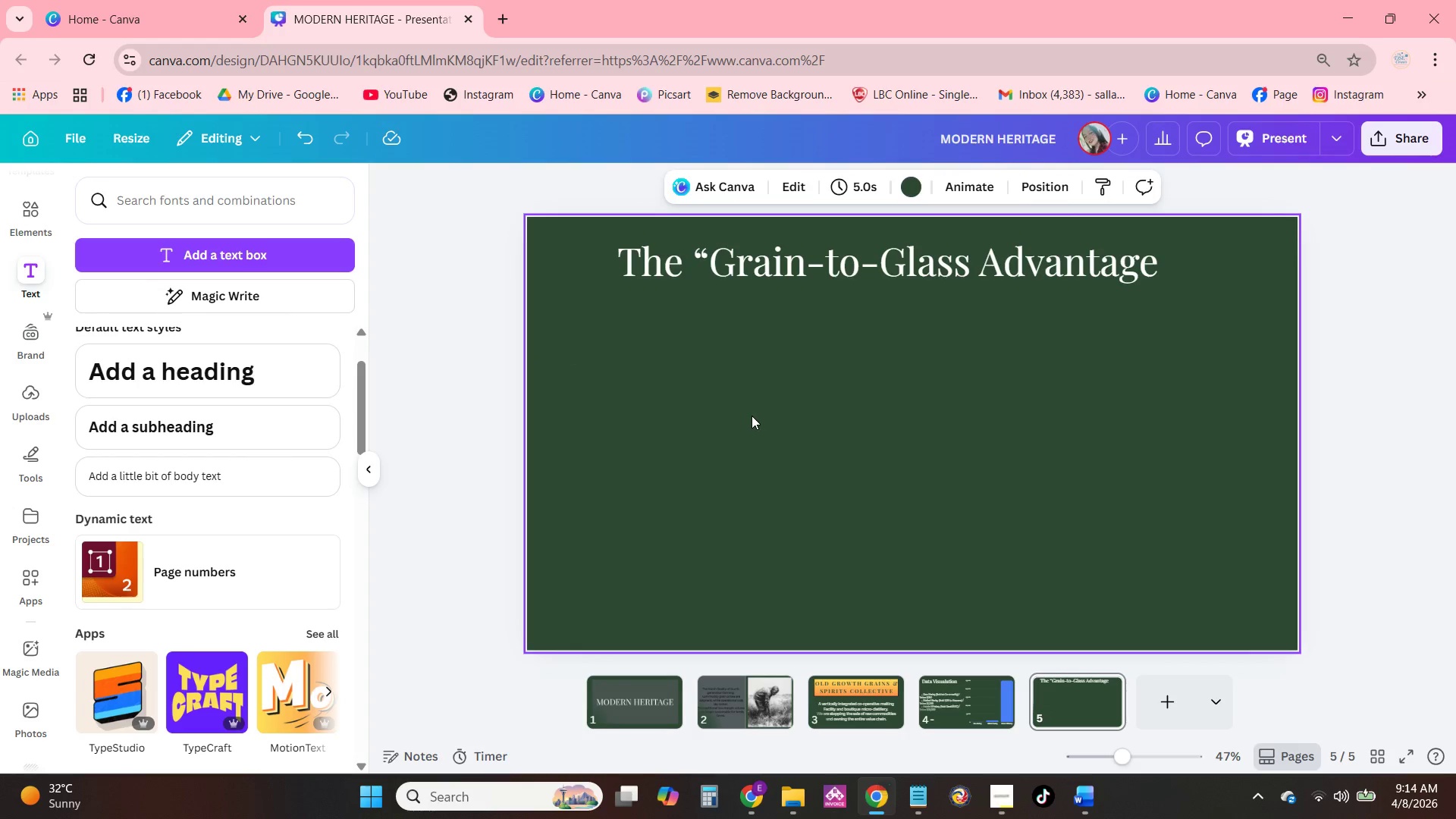 
double_click([746, 394])
 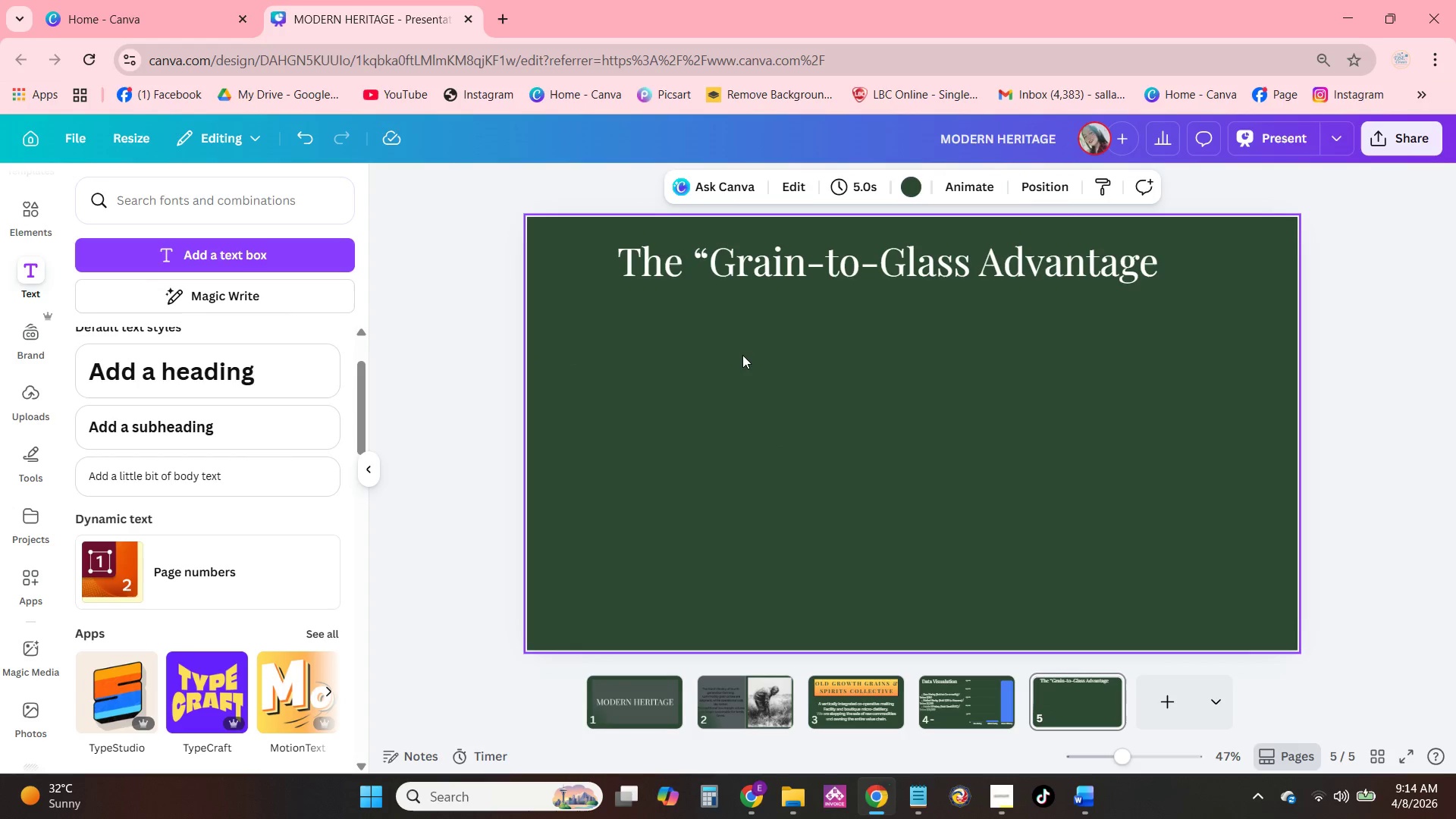 
triple_click([742, 355])
 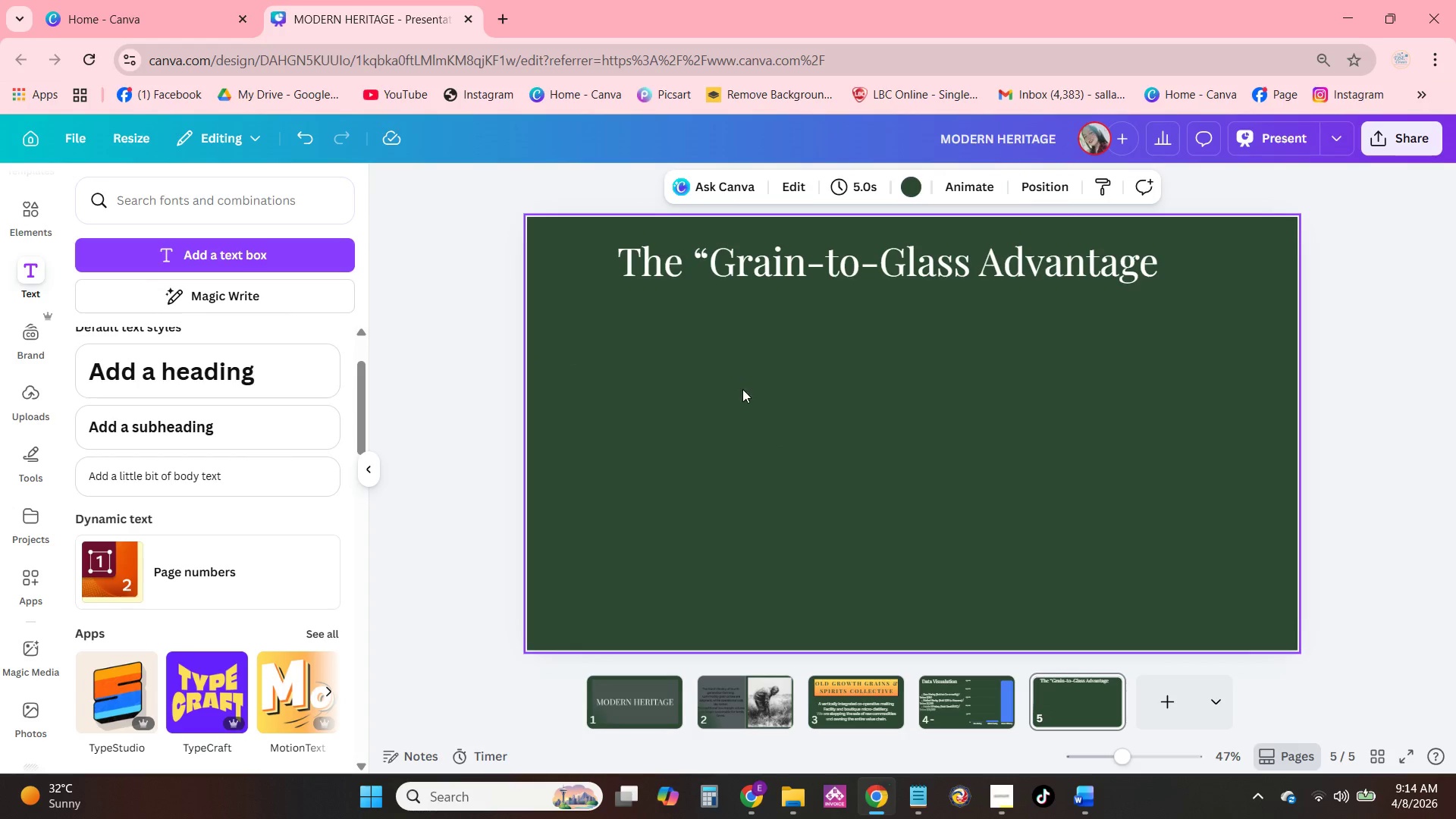 
triple_click([742, 389])
 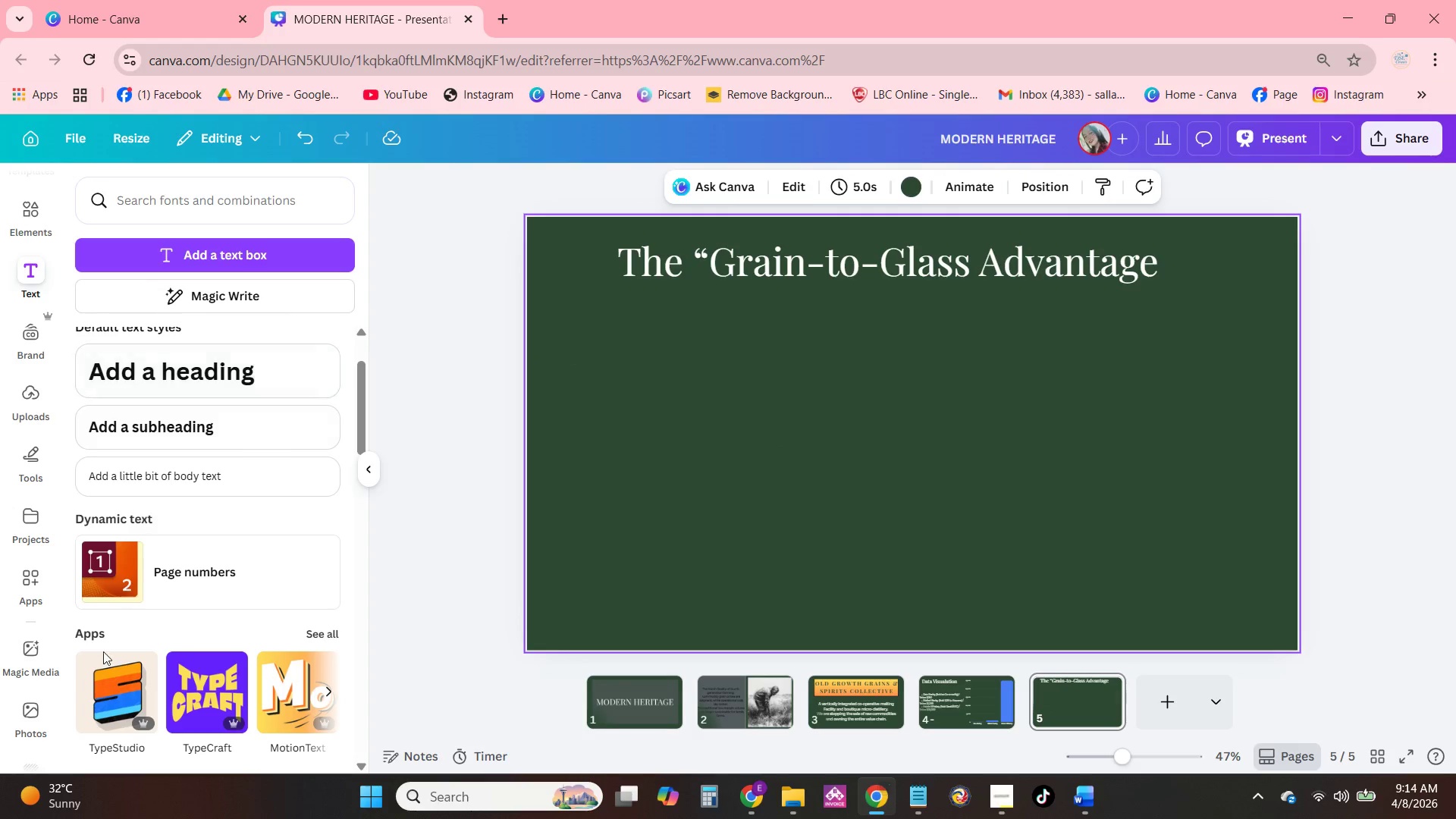 
scroll: coordinate [130, 394], scroll_direction: down, amount: 1.0
 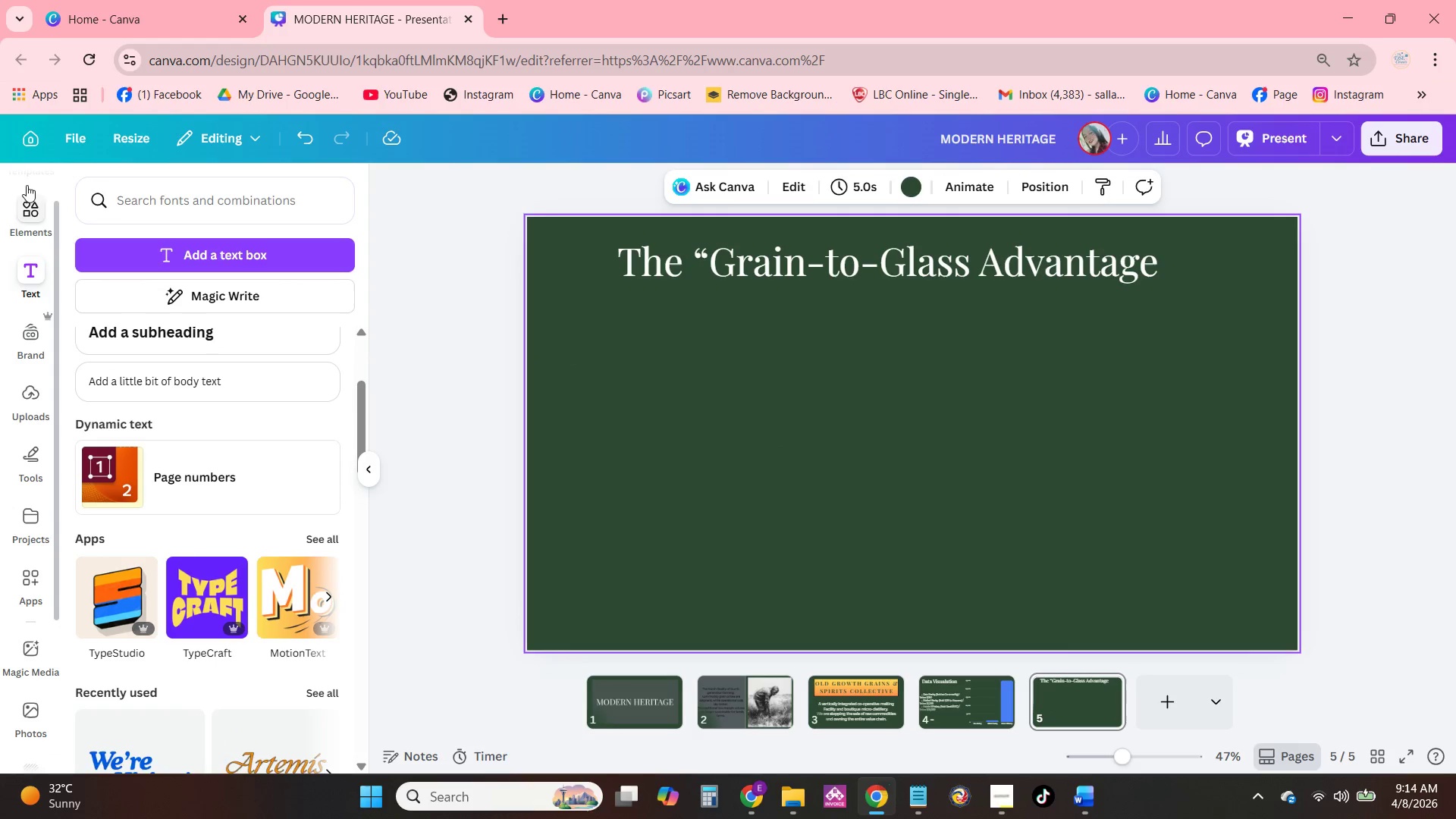 
left_click([29, 213])
 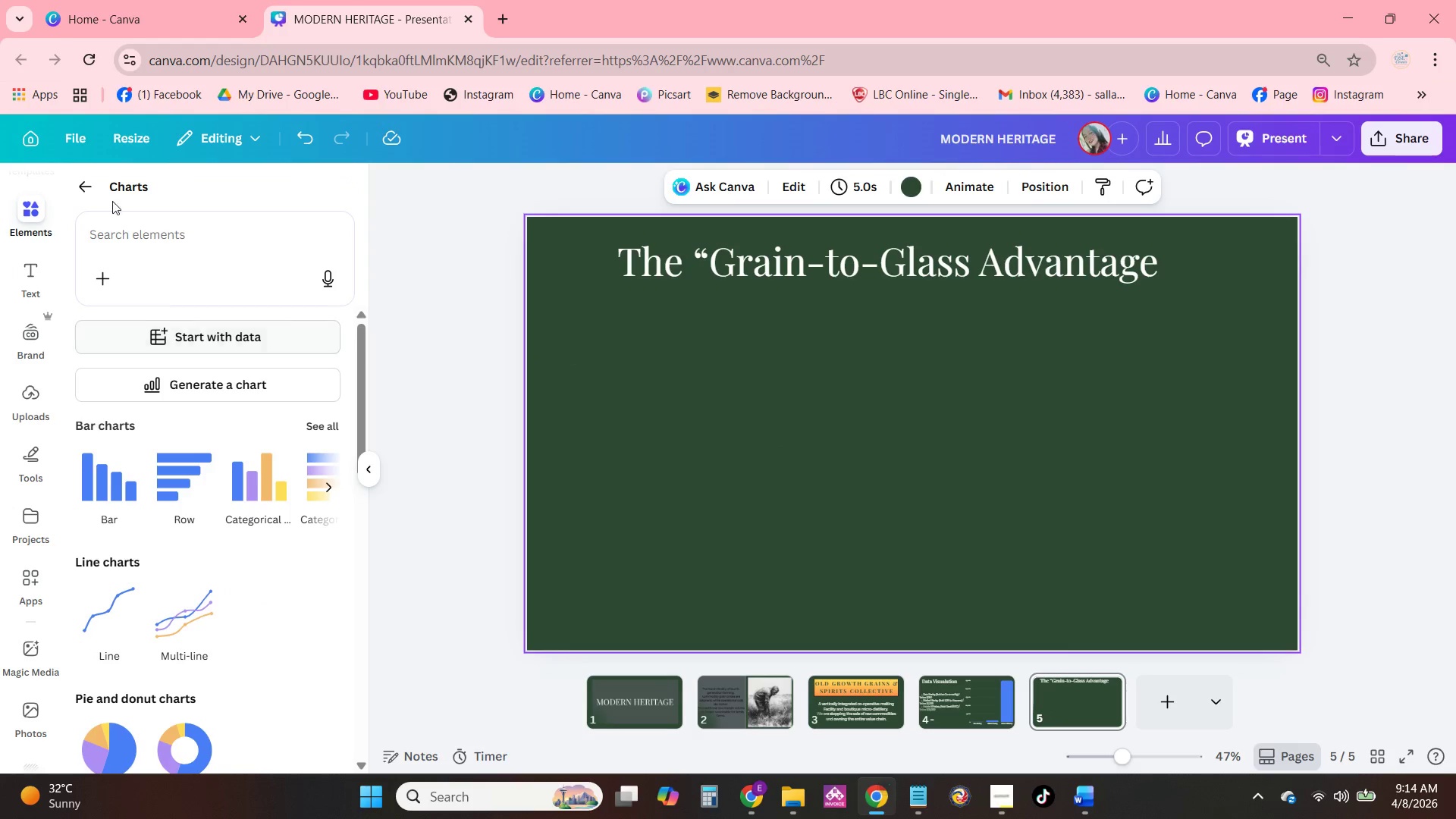 
left_click([83, 187])
 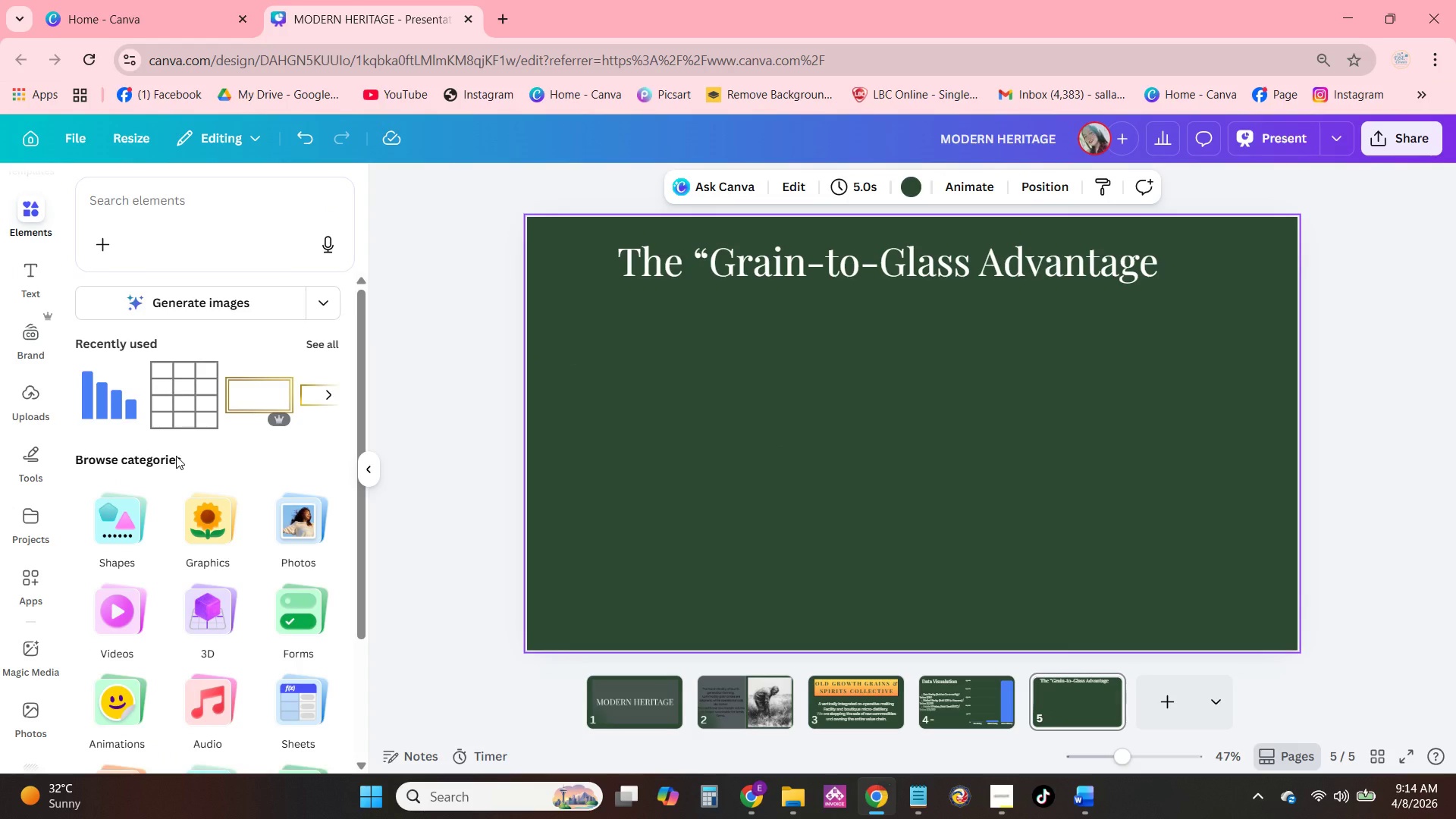 
scroll: coordinate [166, 463], scroll_direction: down, amount: 5.0
 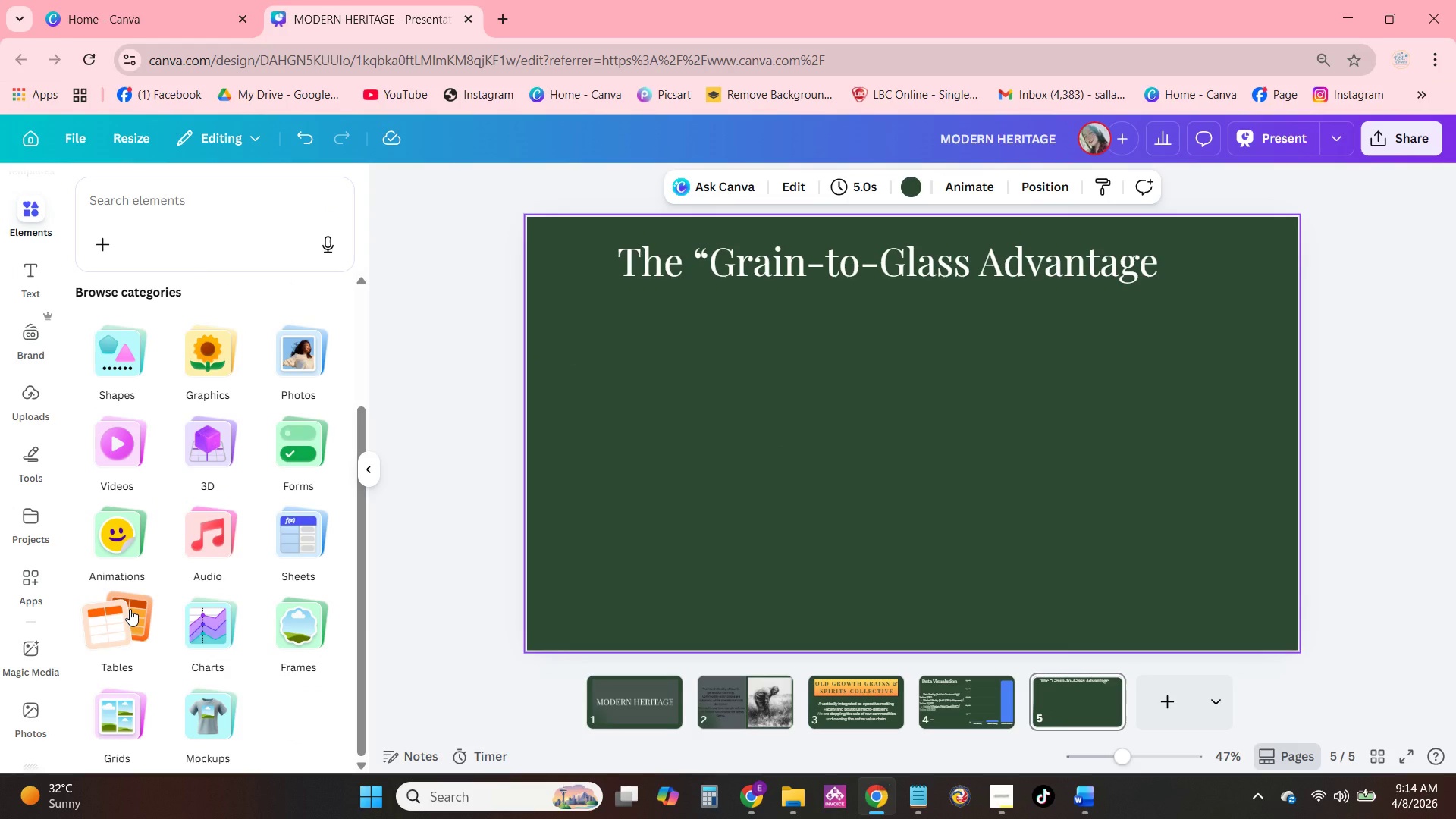 
left_click([130, 609])
 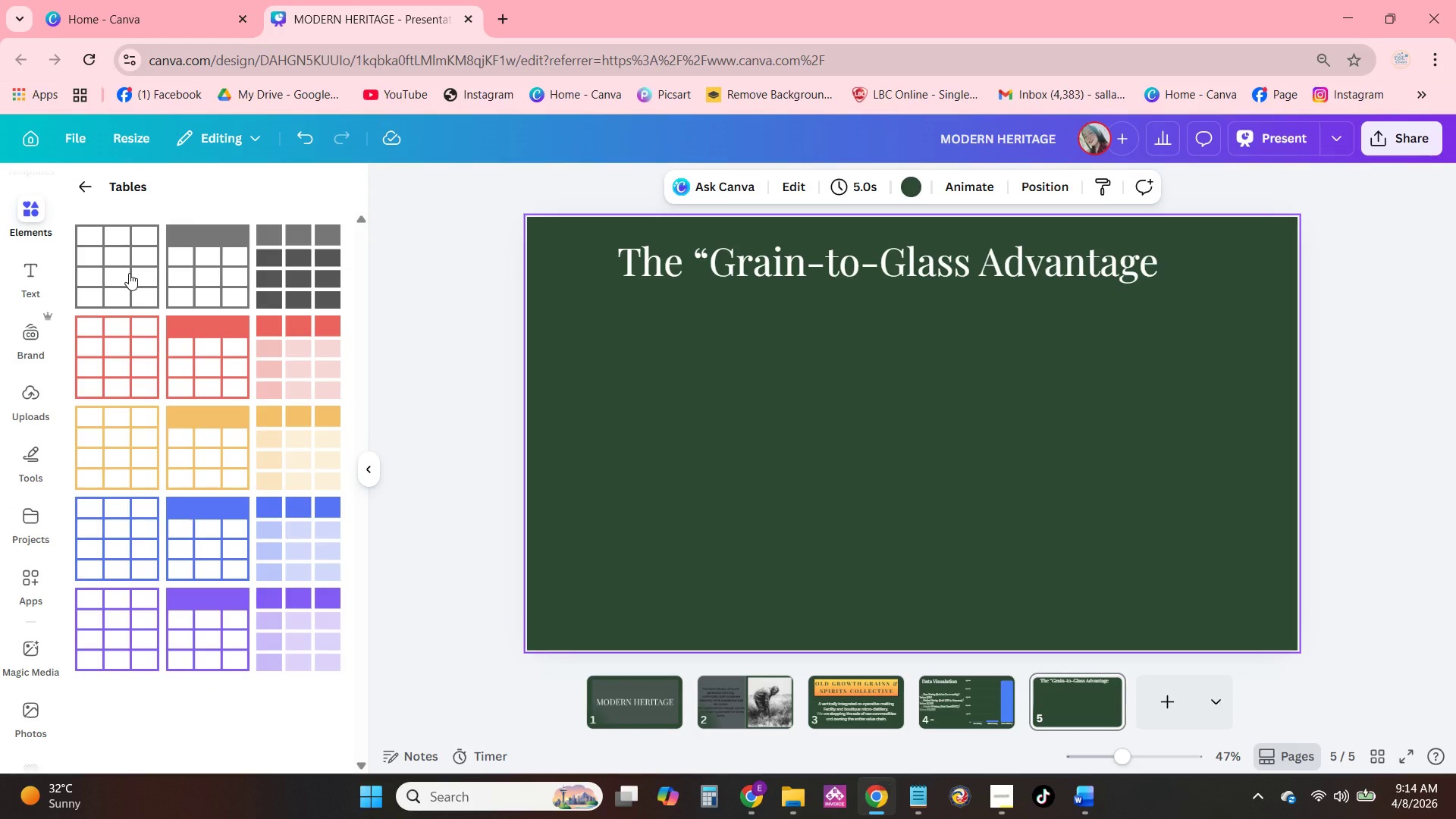 
left_click([129, 273])
 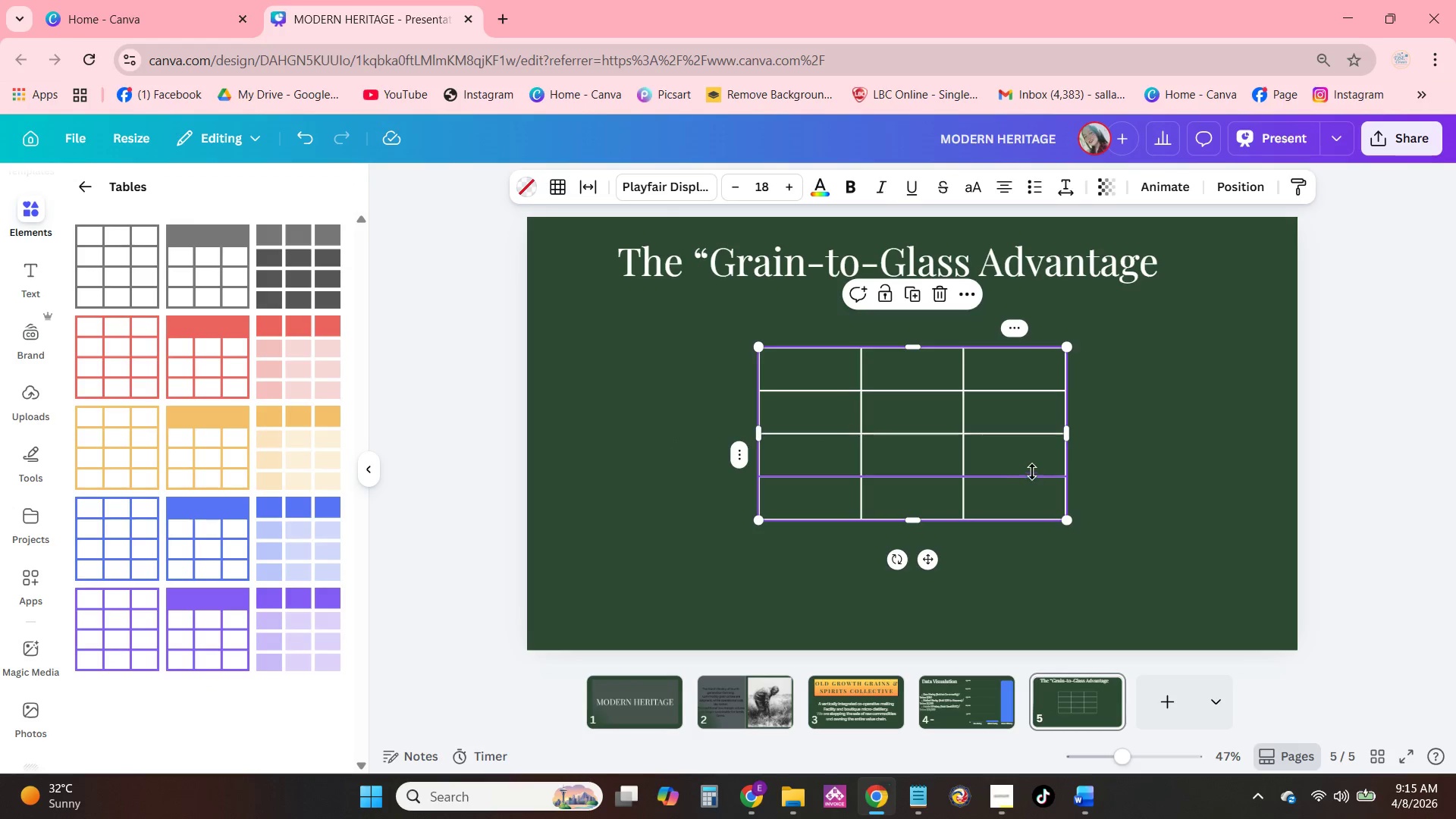 
left_click_drag(start_coordinate=[731, 406], to_coordinate=[905, 424])
 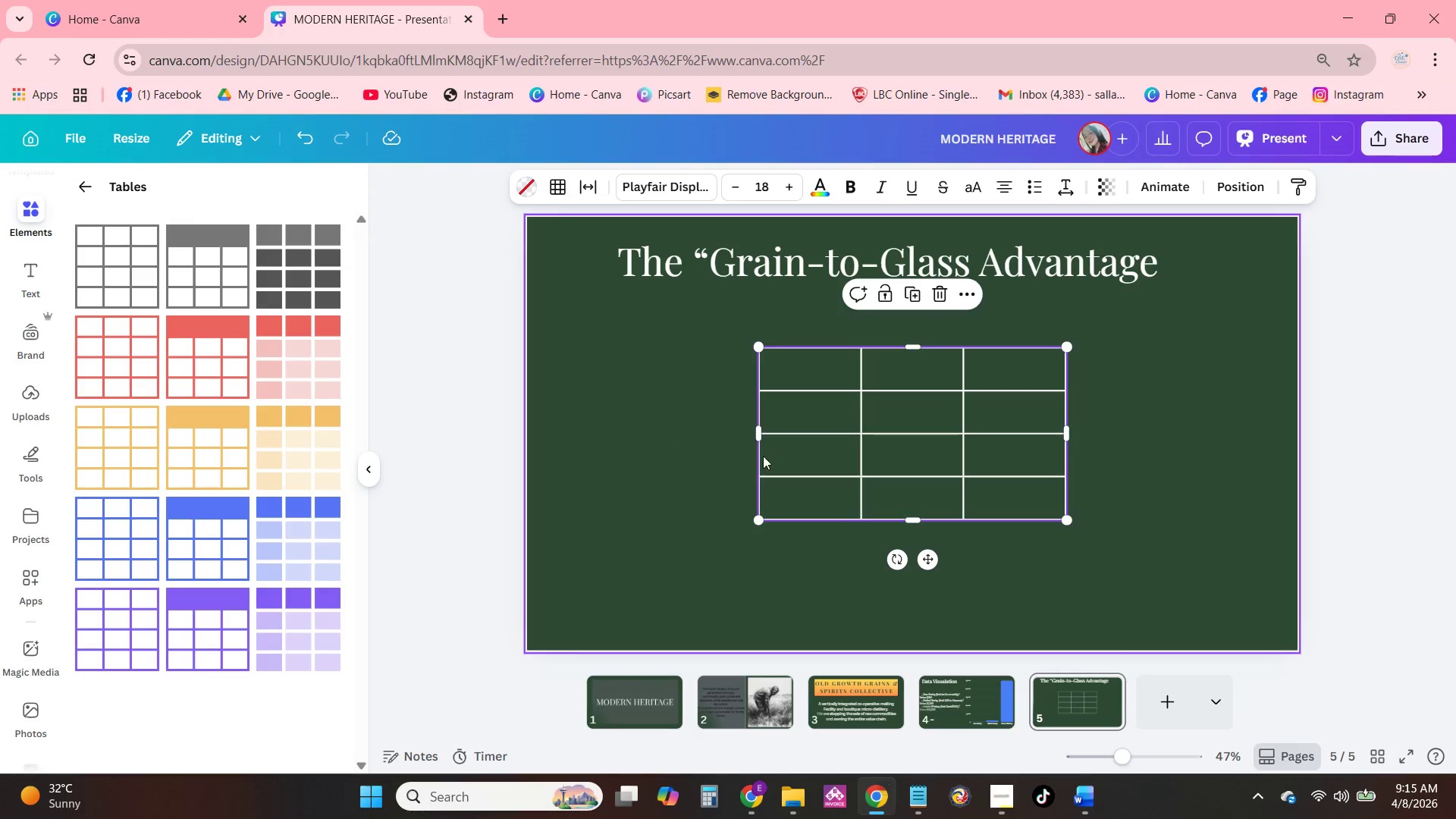 
left_click([808, 456])
 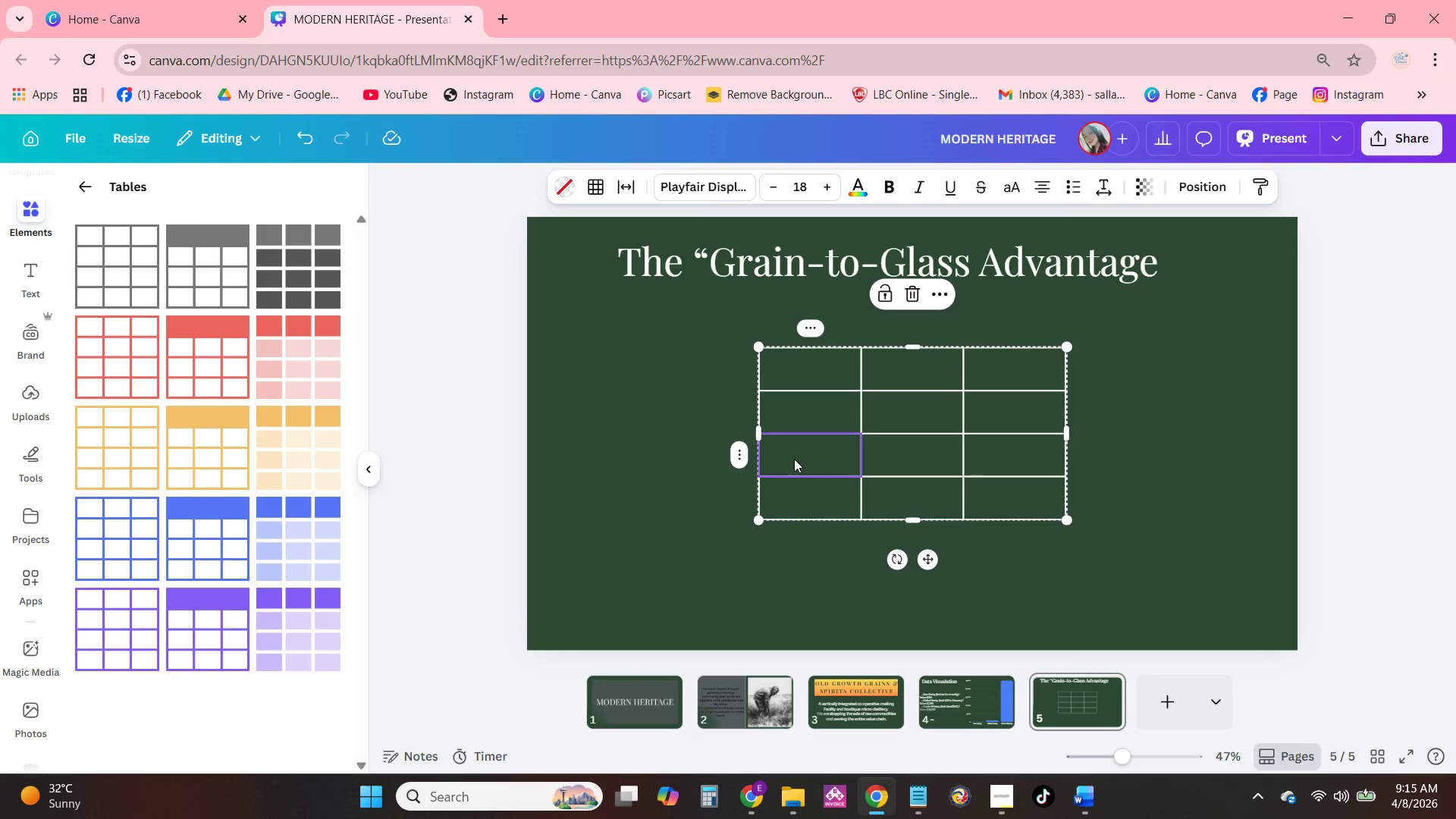 
left_click_drag(start_coordinate=[793, 460], to_coordinate=[1041, 502])
 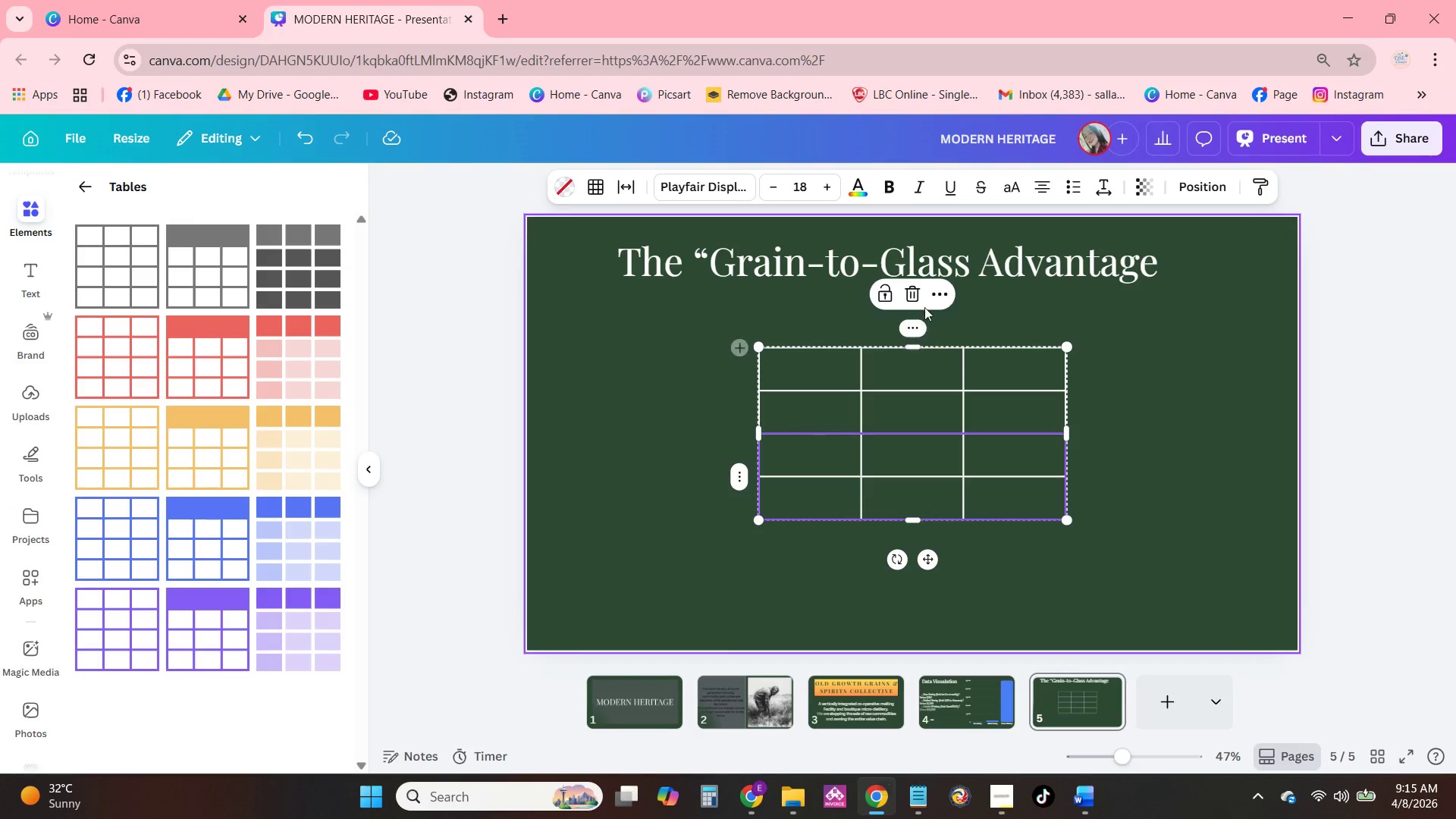 
left_click([912, 297])
 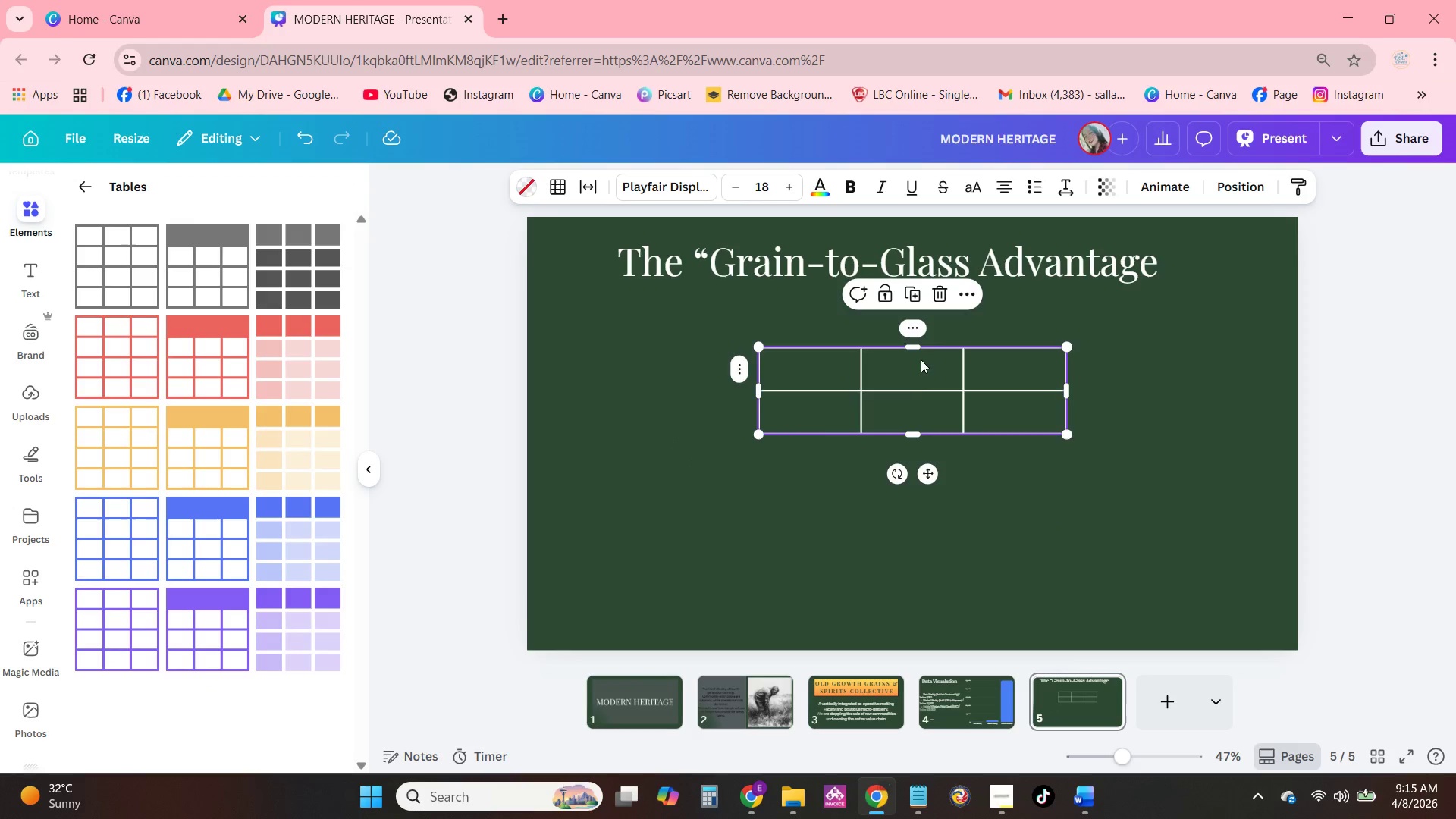 
left_click_drag(start_coordinate=[916, 415], to_coordinate=[880, 433])
 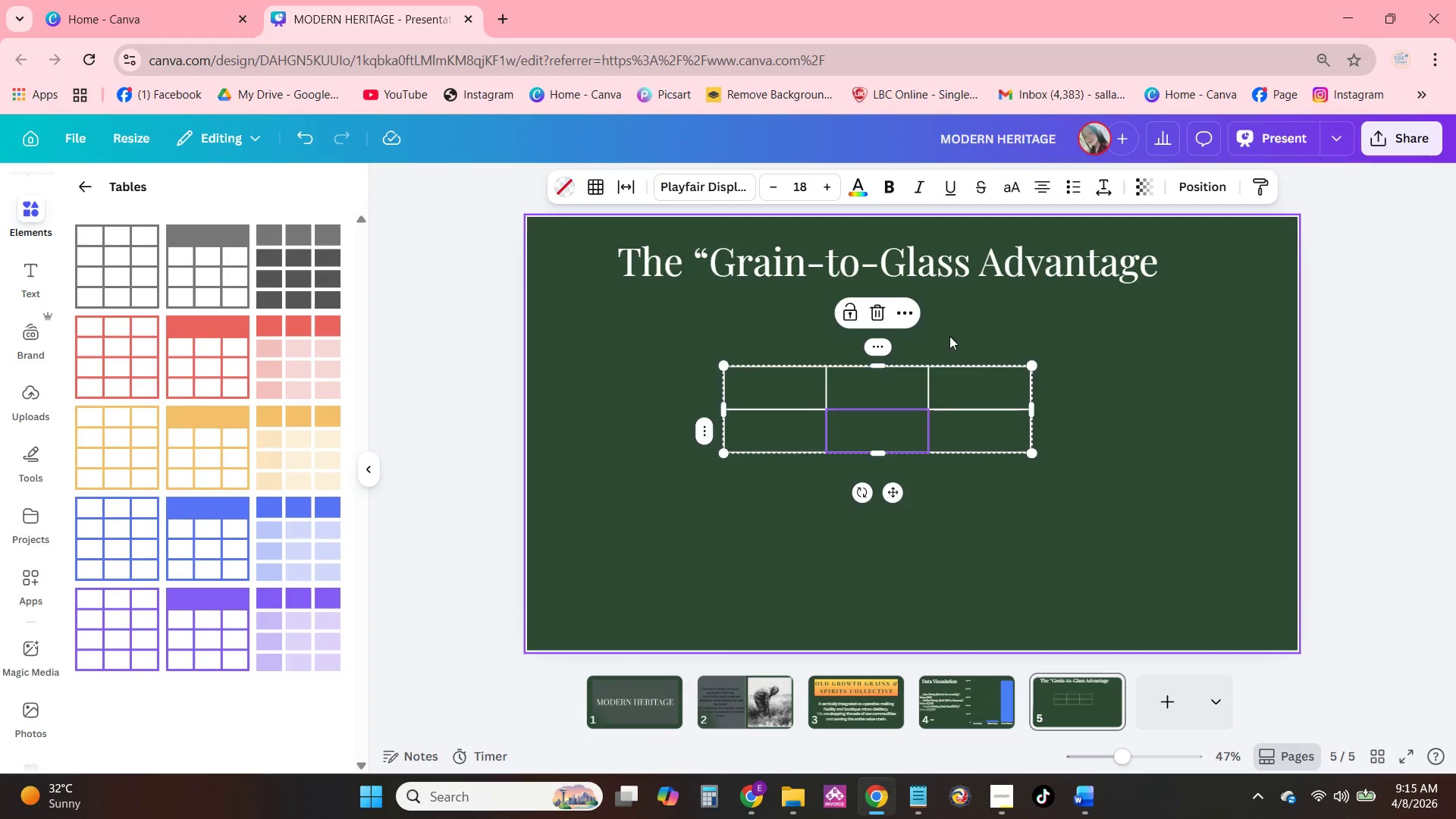 
left_click([950, 336])
 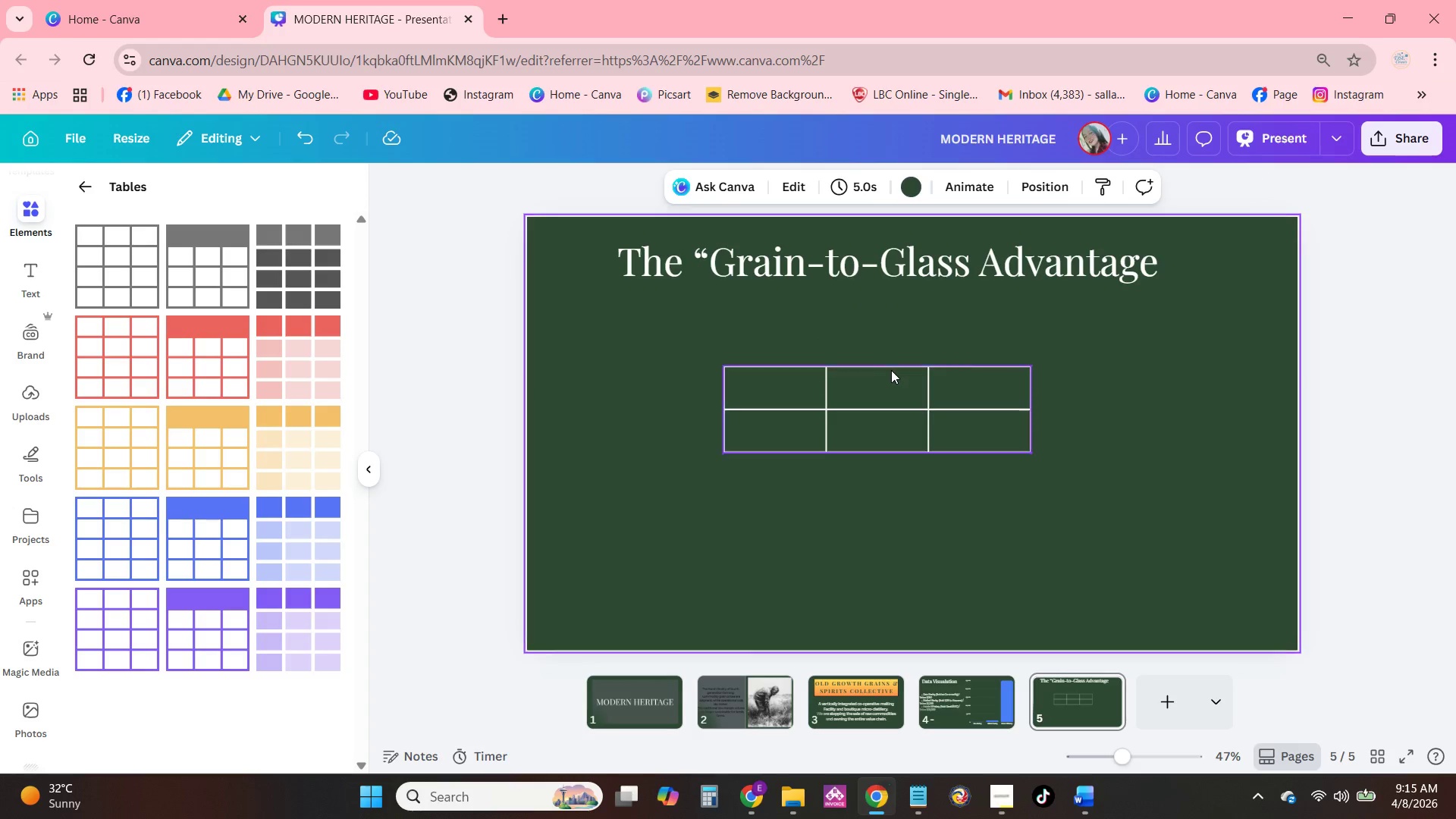 
left_click_drag(start_coordinate=[891, 371], to_coordinate=[895, 389])
 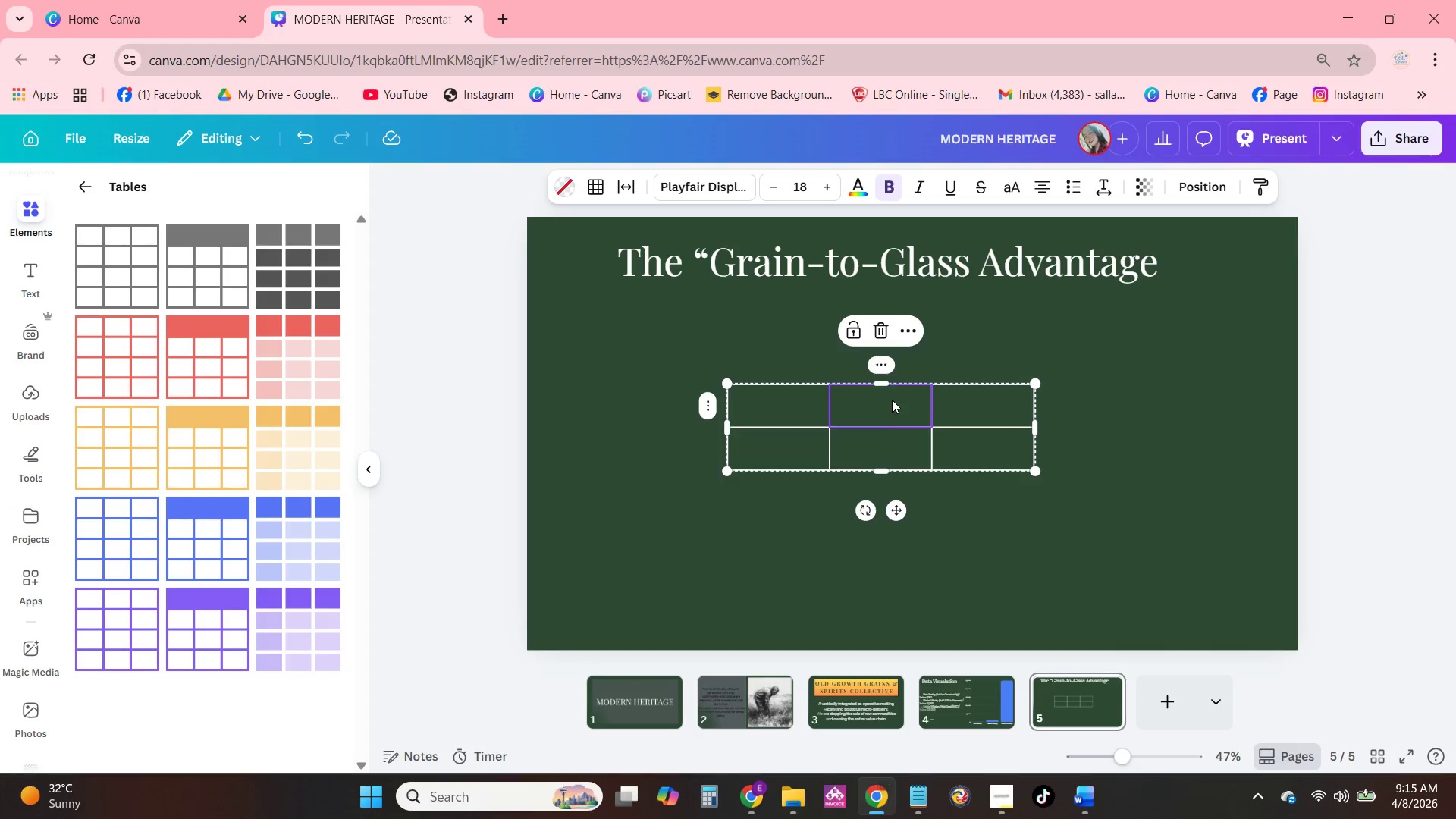 
left_click_drag(start_coordinate=[892, 400], to_coordinate=[990, 425])
 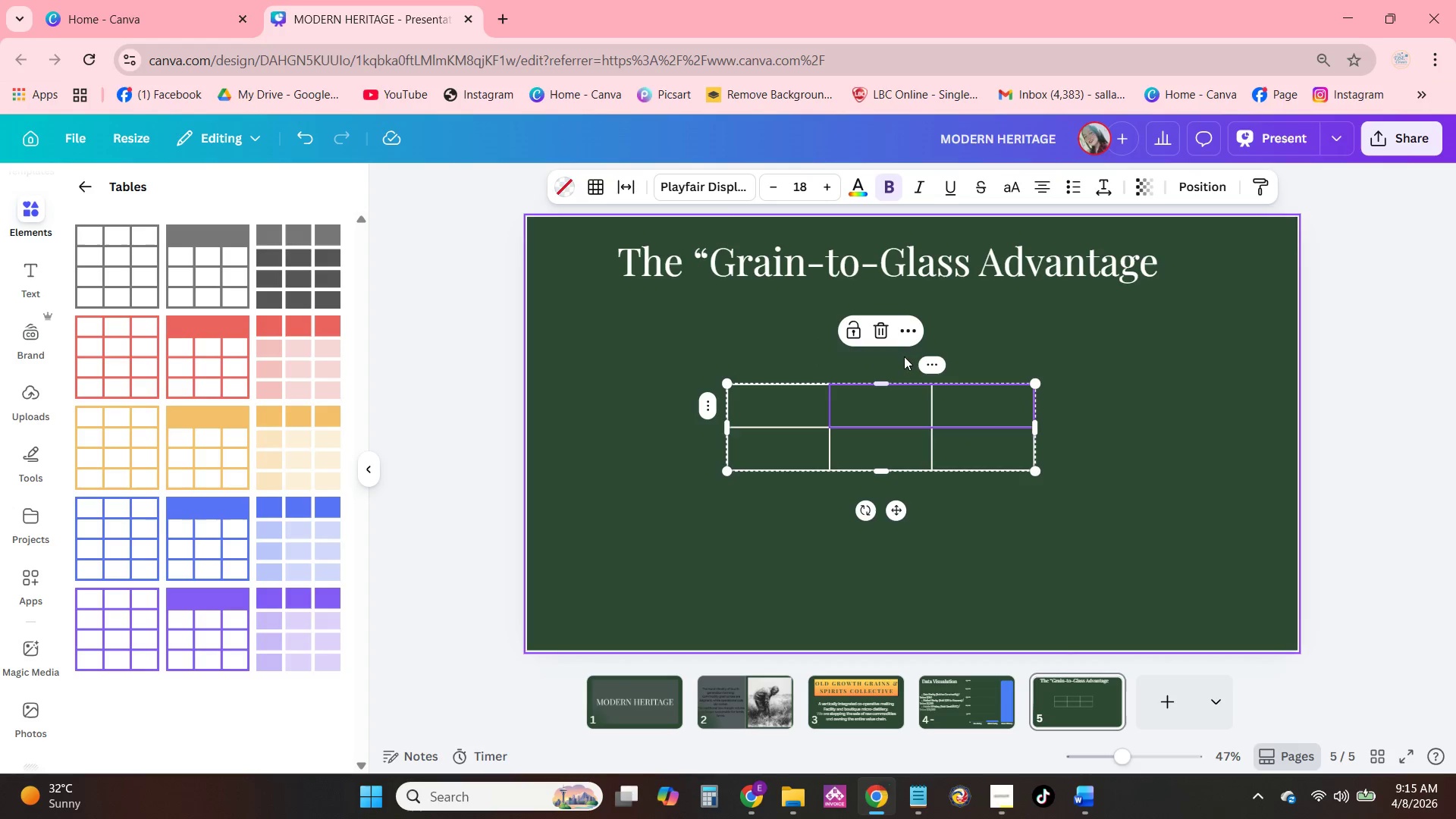 
left_click([883, 328])
 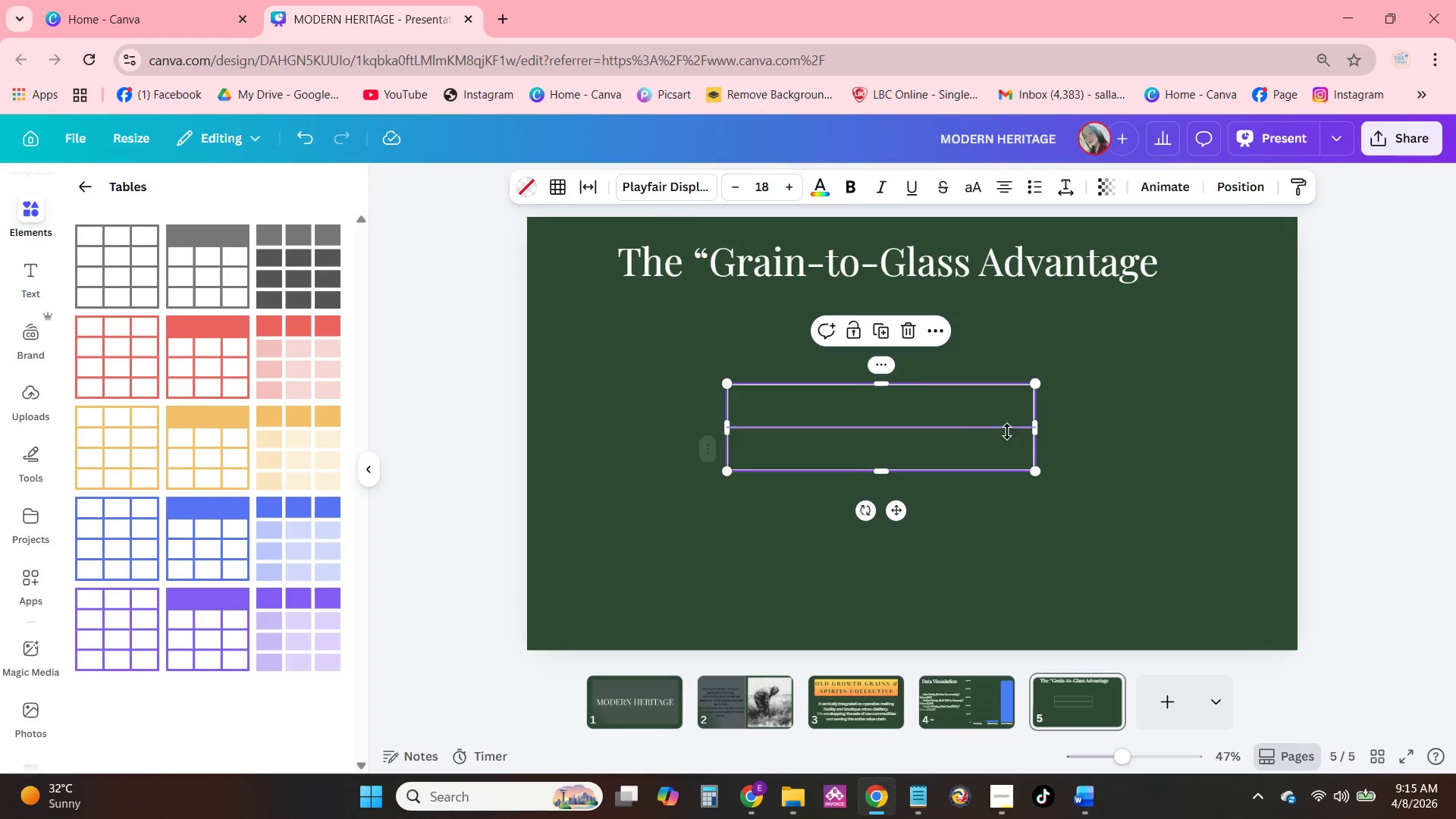 
left_click_drag(start_coordinate=[1037, 434], to_coordinate=[842, 429])
 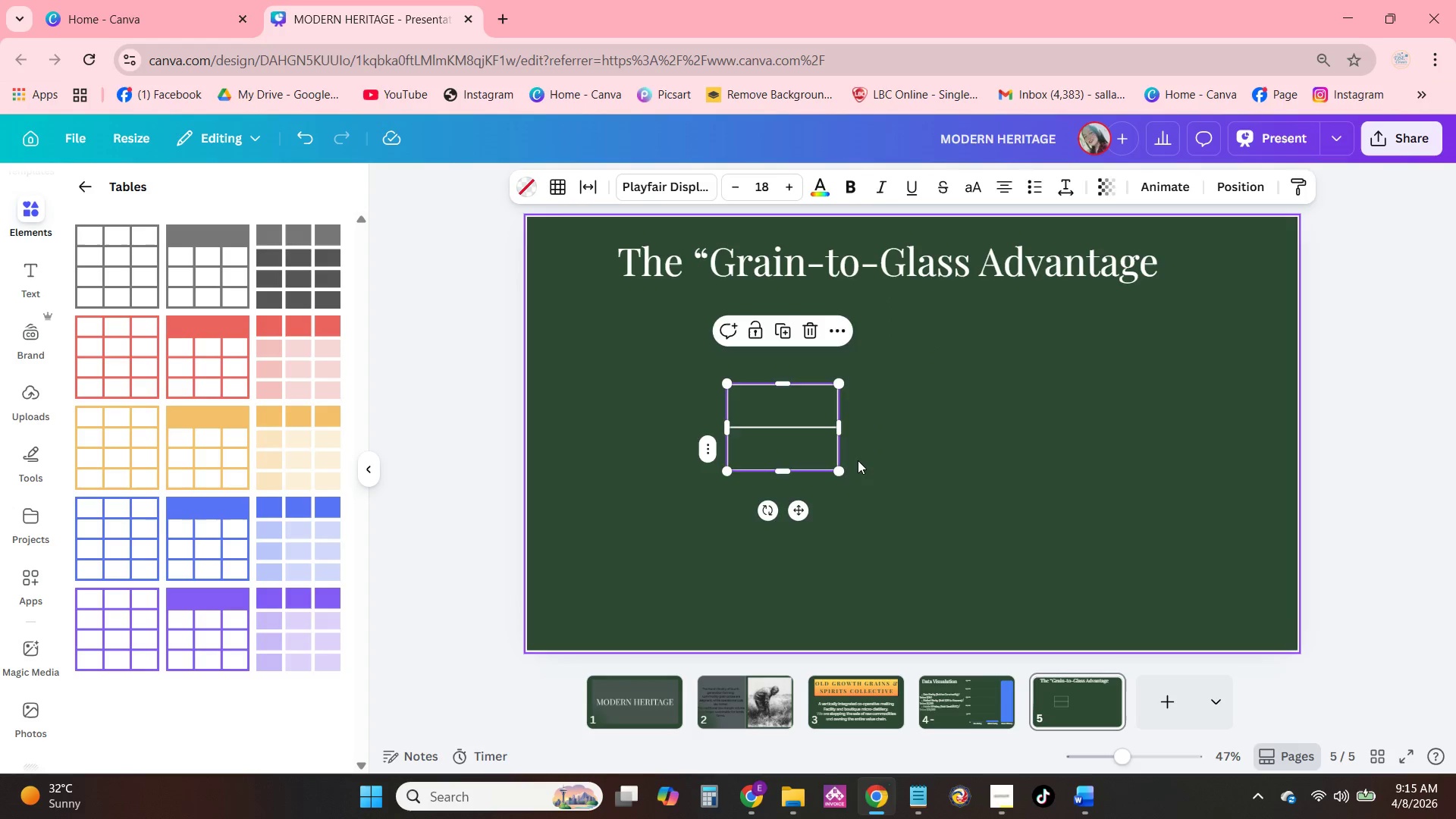 
left_click([858, 460])
 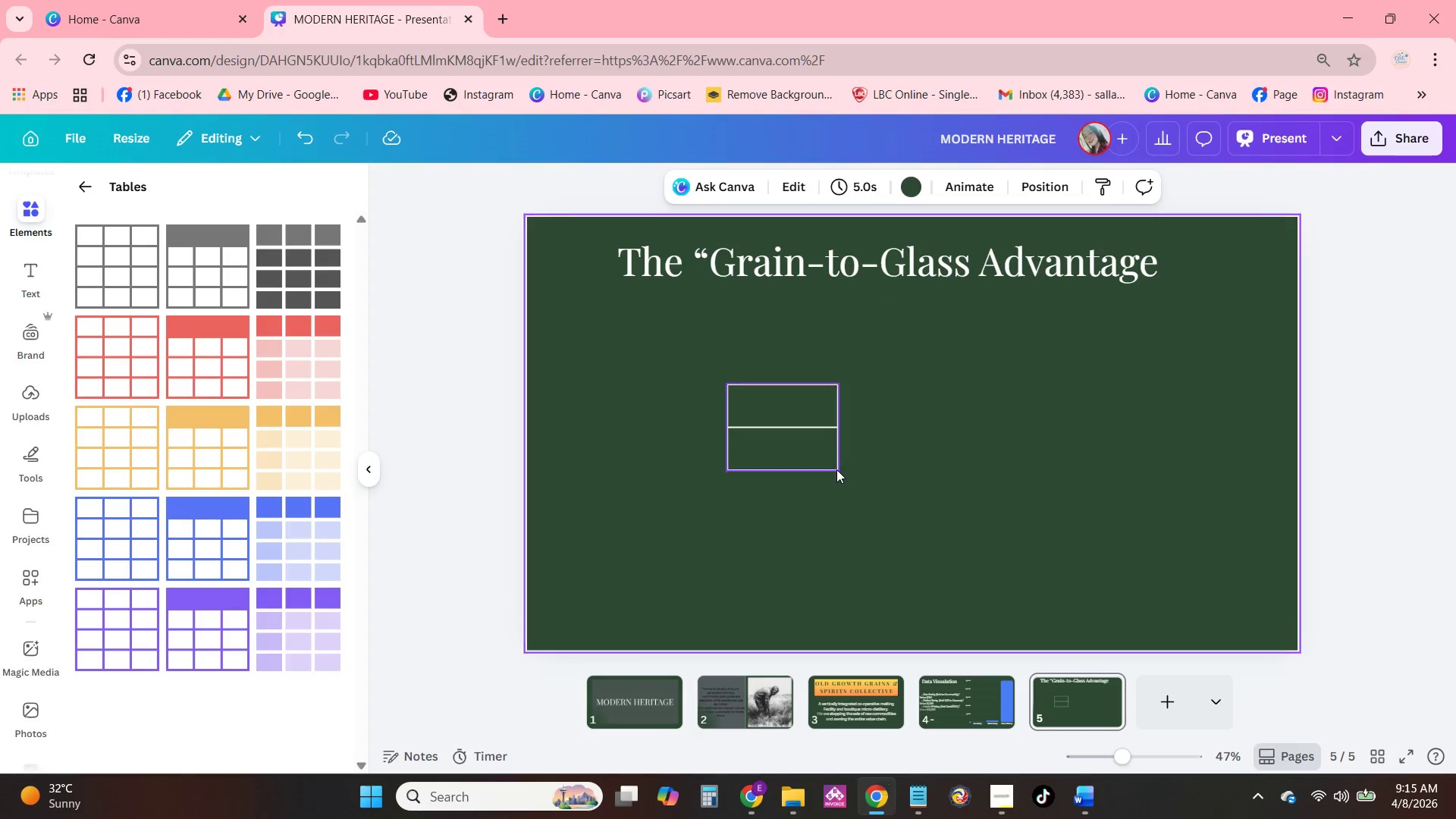 
left_click([836, 469])
 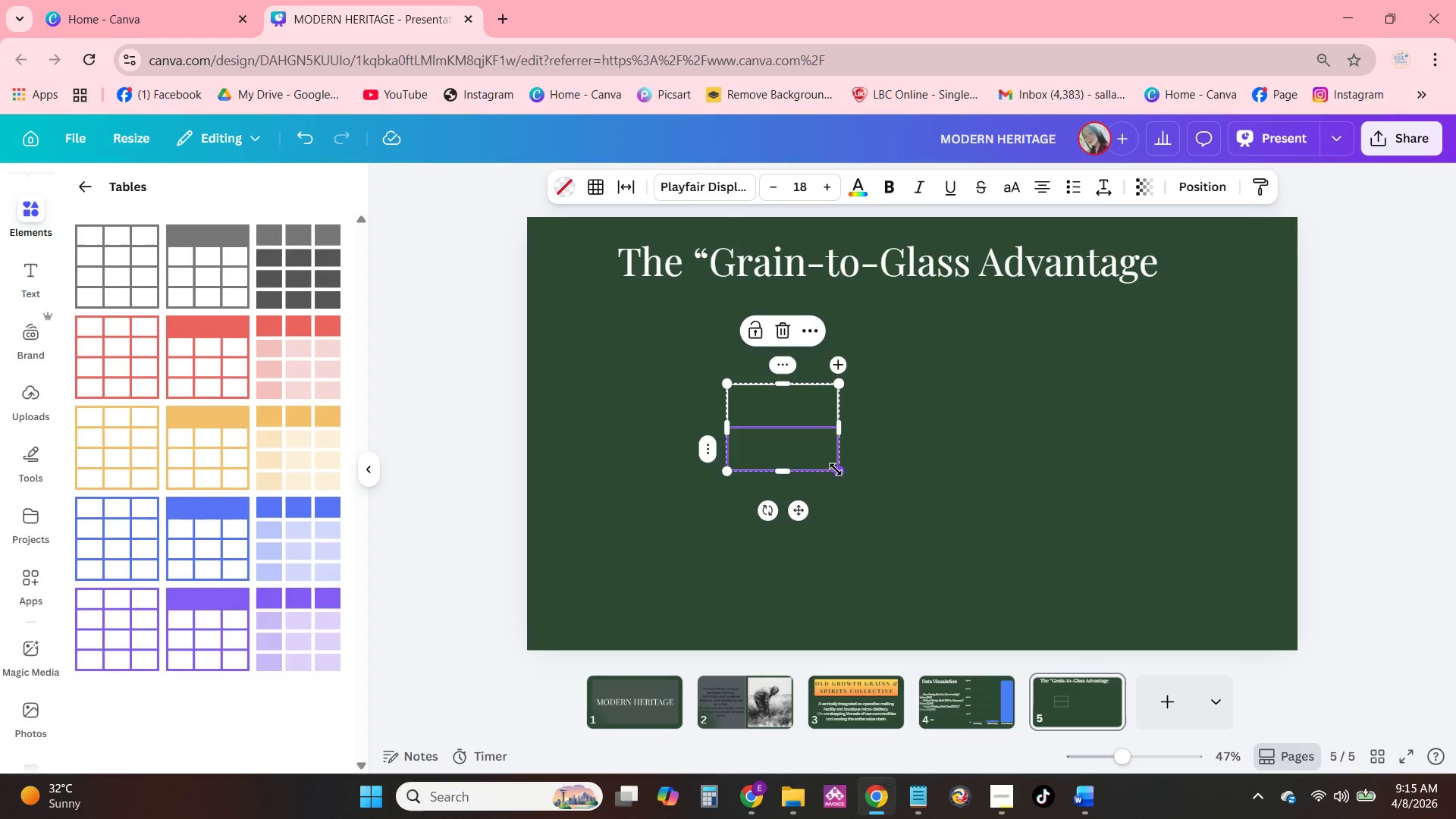 
left_click_drag(start_coordinate=[836, 469], to_coordinate=[962, 602])
 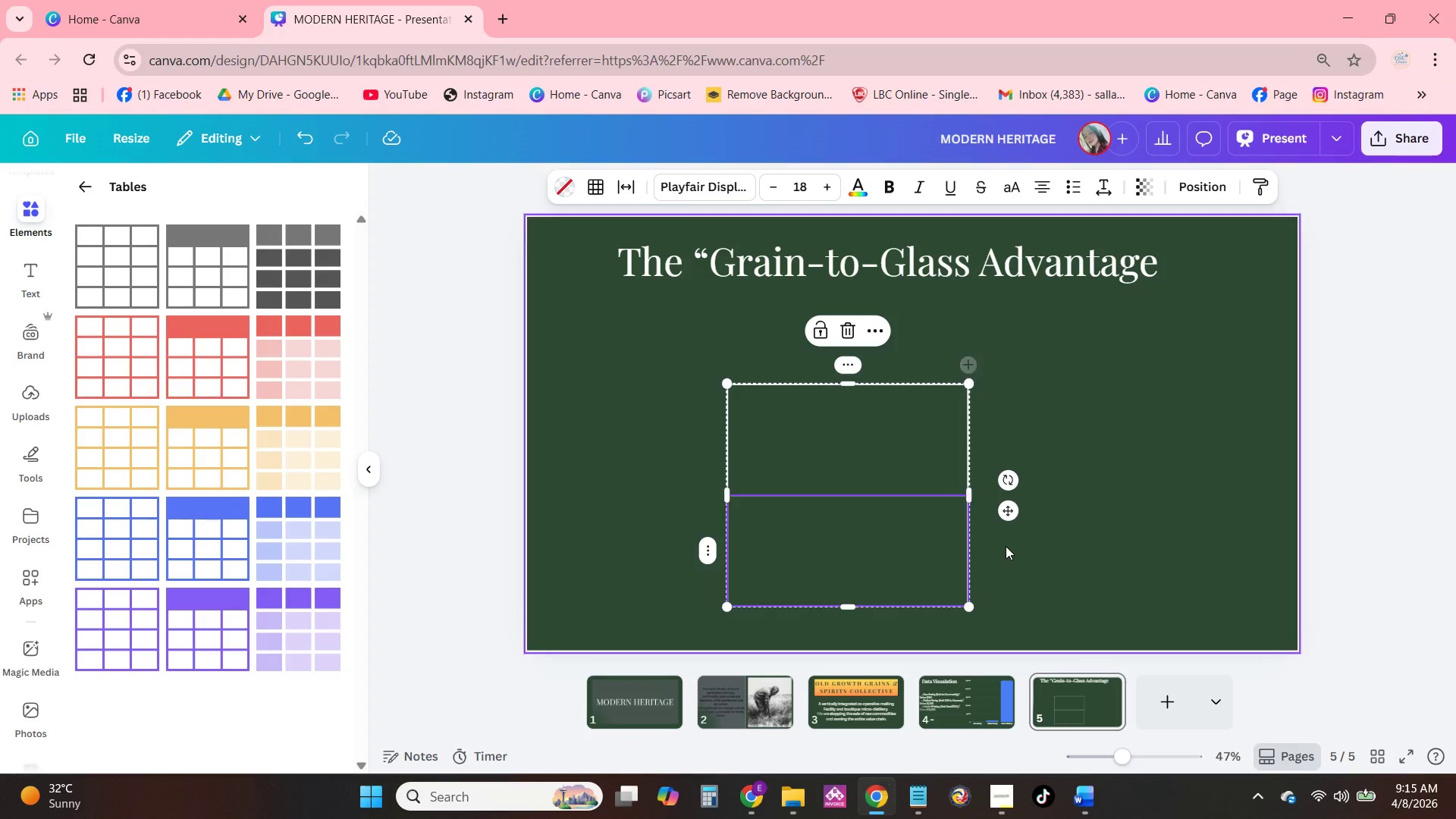 
left_click([1006, 546])
 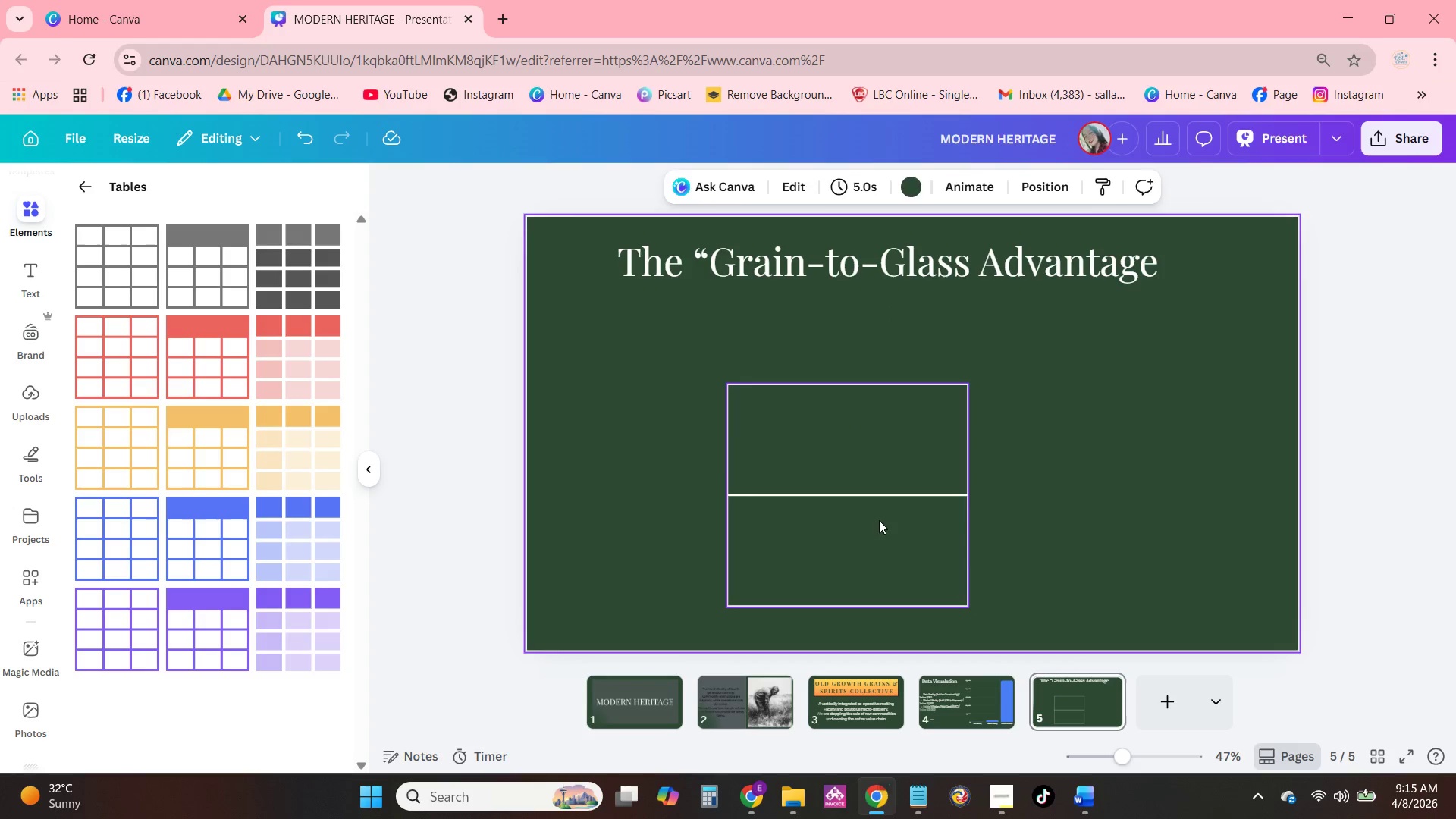 
left_click_drag(start_coordinate=[879, 520], to_coordinate=[738, 474])
 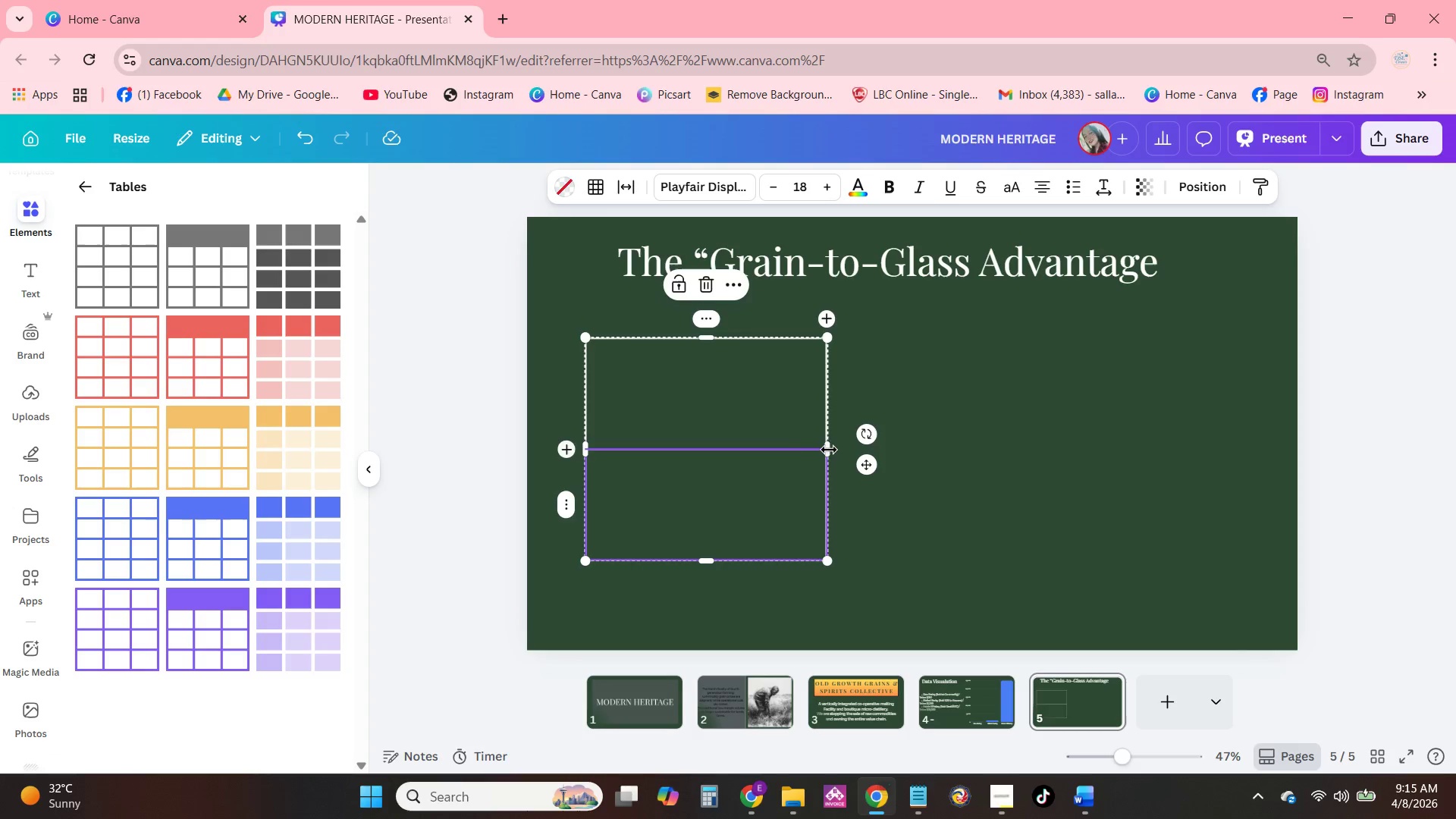 
left_click_drag(start_coordinate=[830, 450], to_coordinate=[764, 451])
 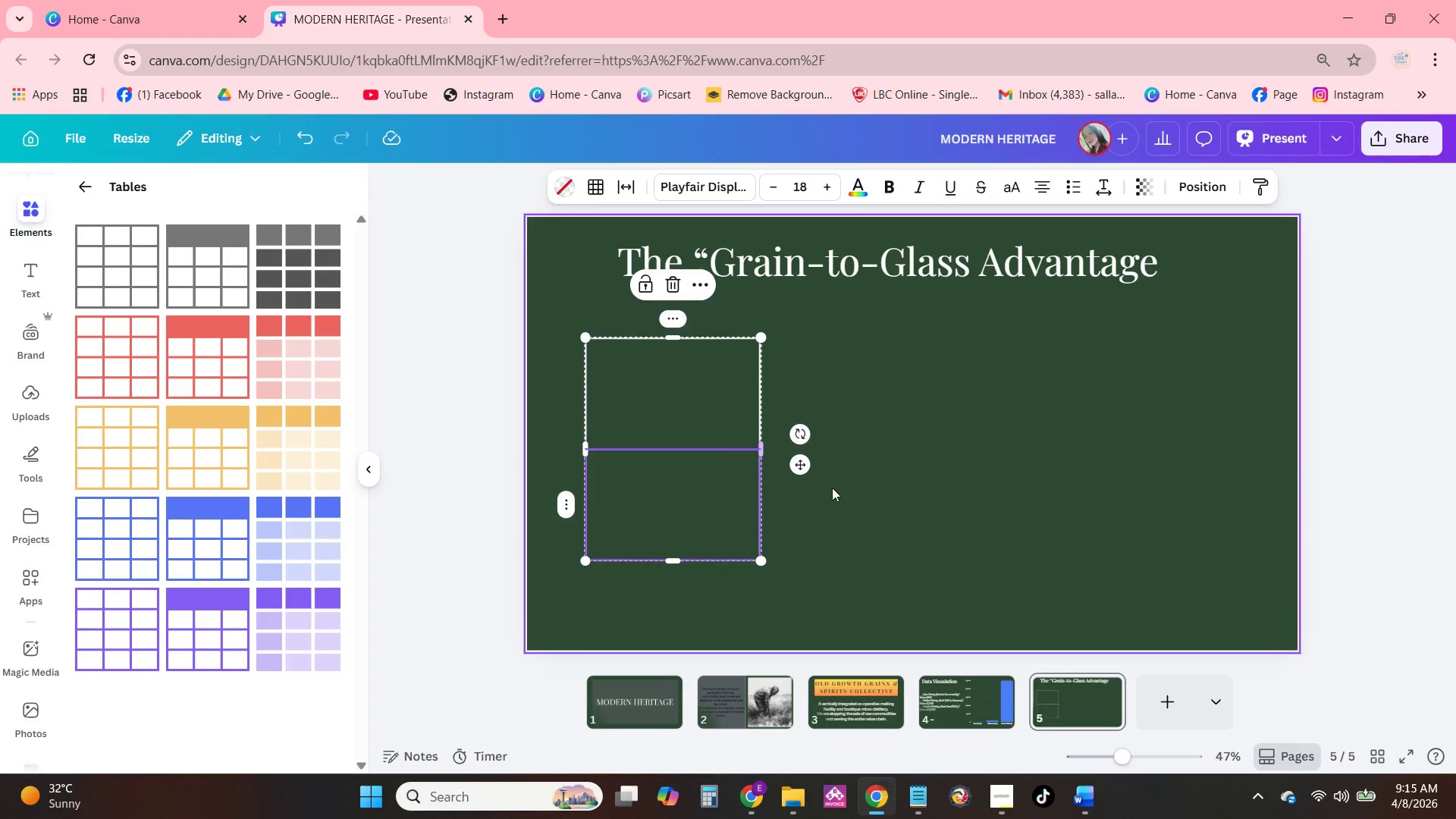 
left_click([842, 489])
 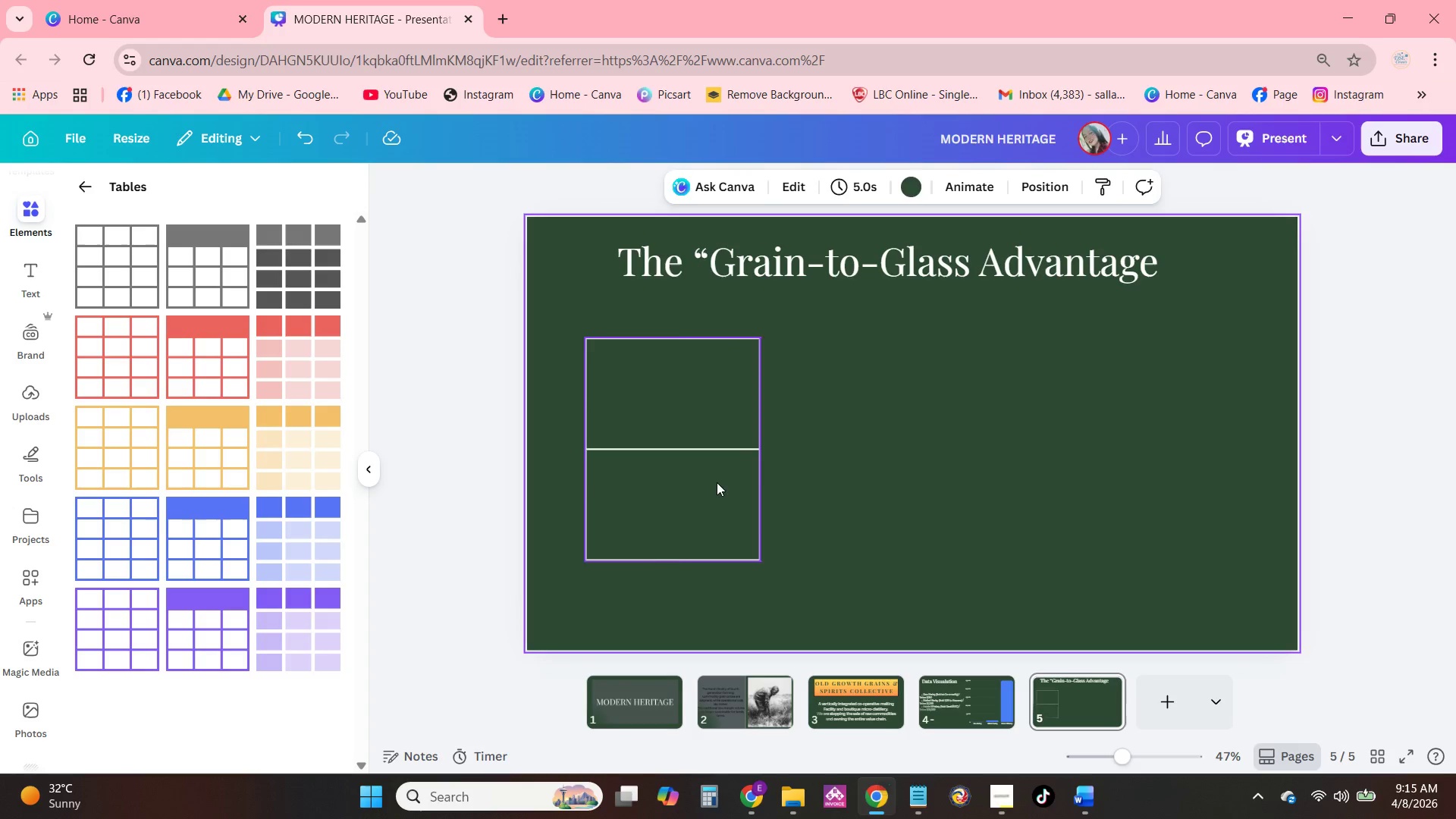 
left_click_drag(start_coordinate=[717, 482], to_coordinate=[716, 500])
 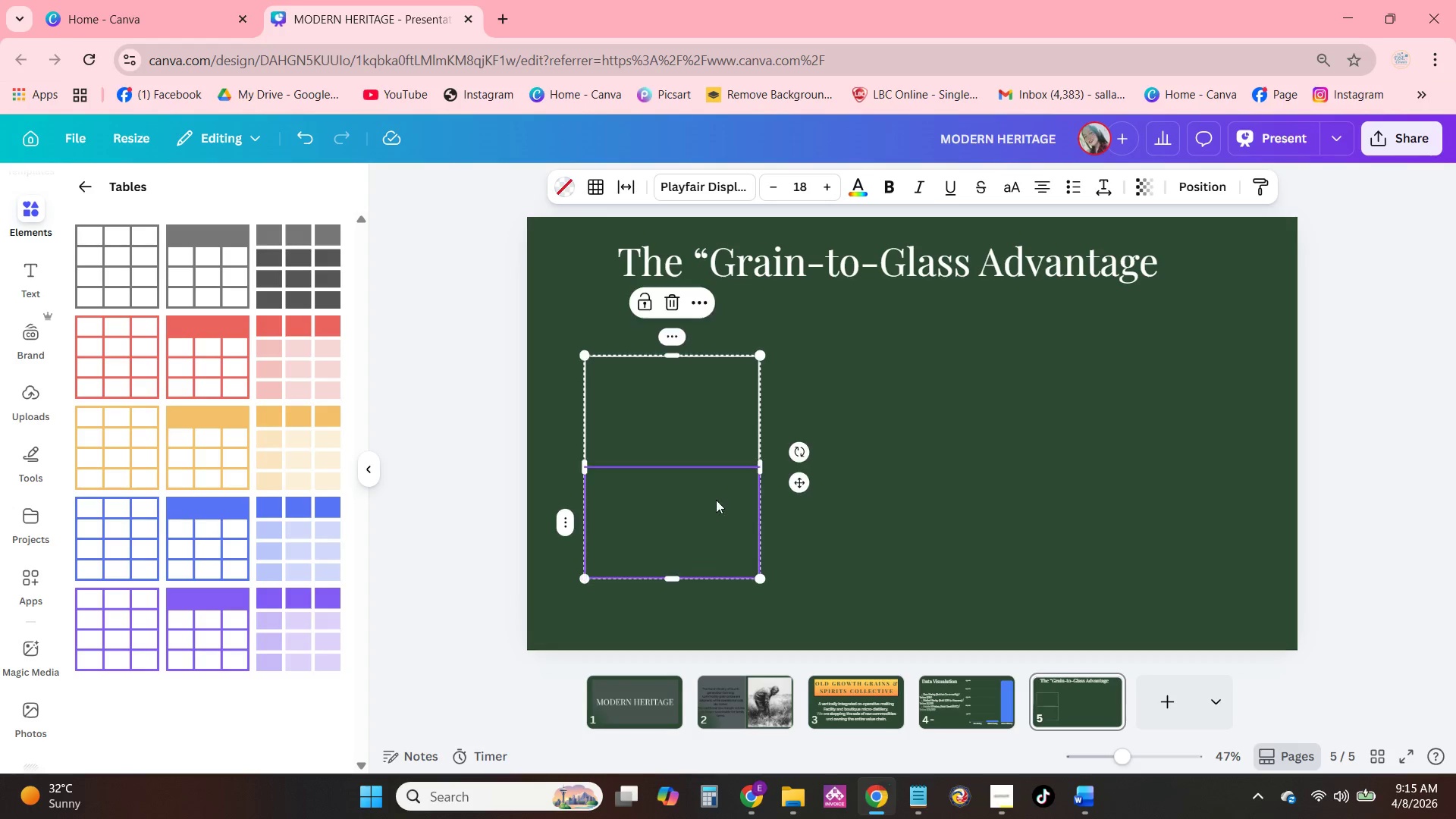 
mouse_move([727, 485])
 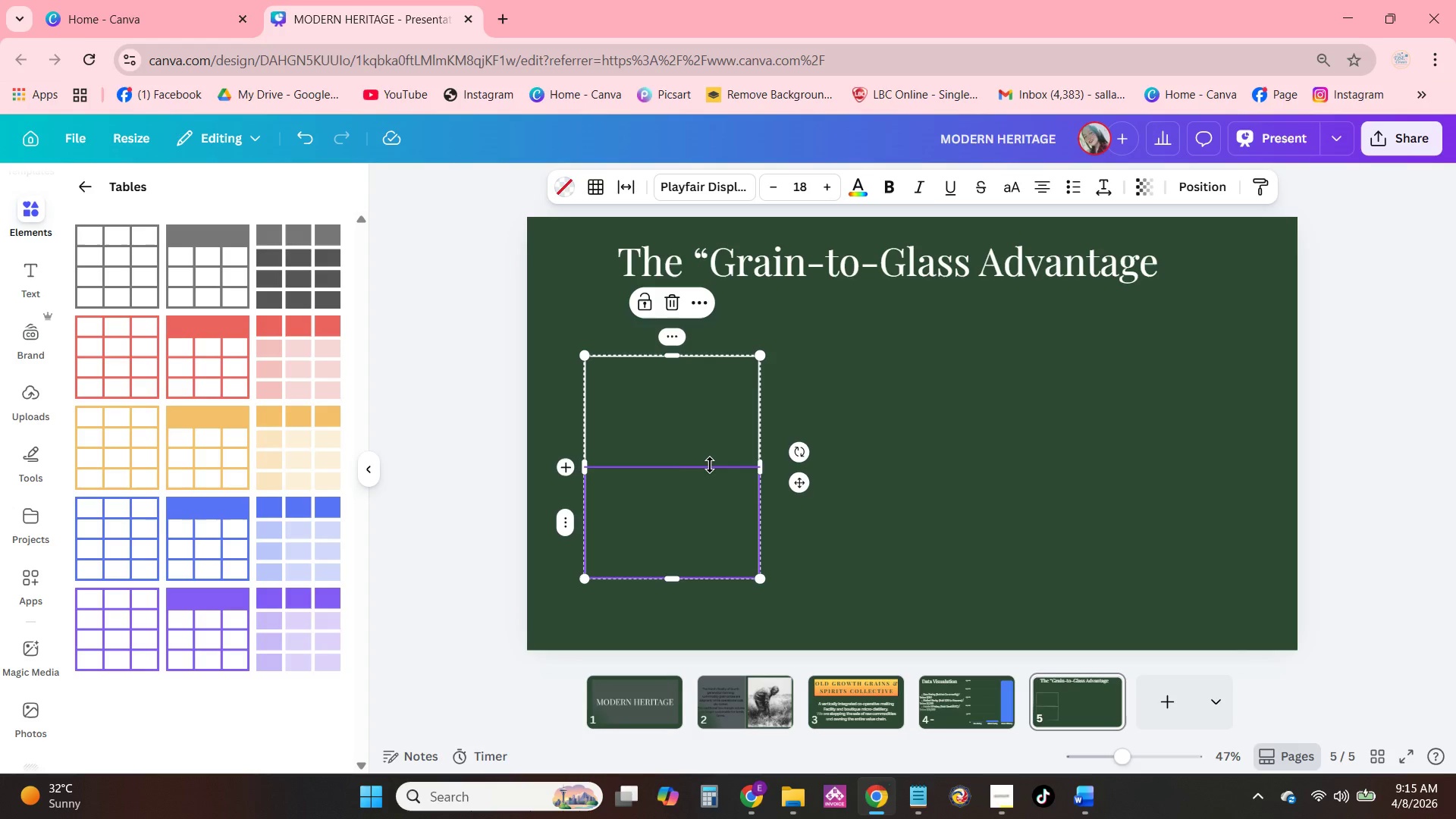 
left_click_drag(start_coordinate=[709, 467], to_coordinate=[701, 408])
 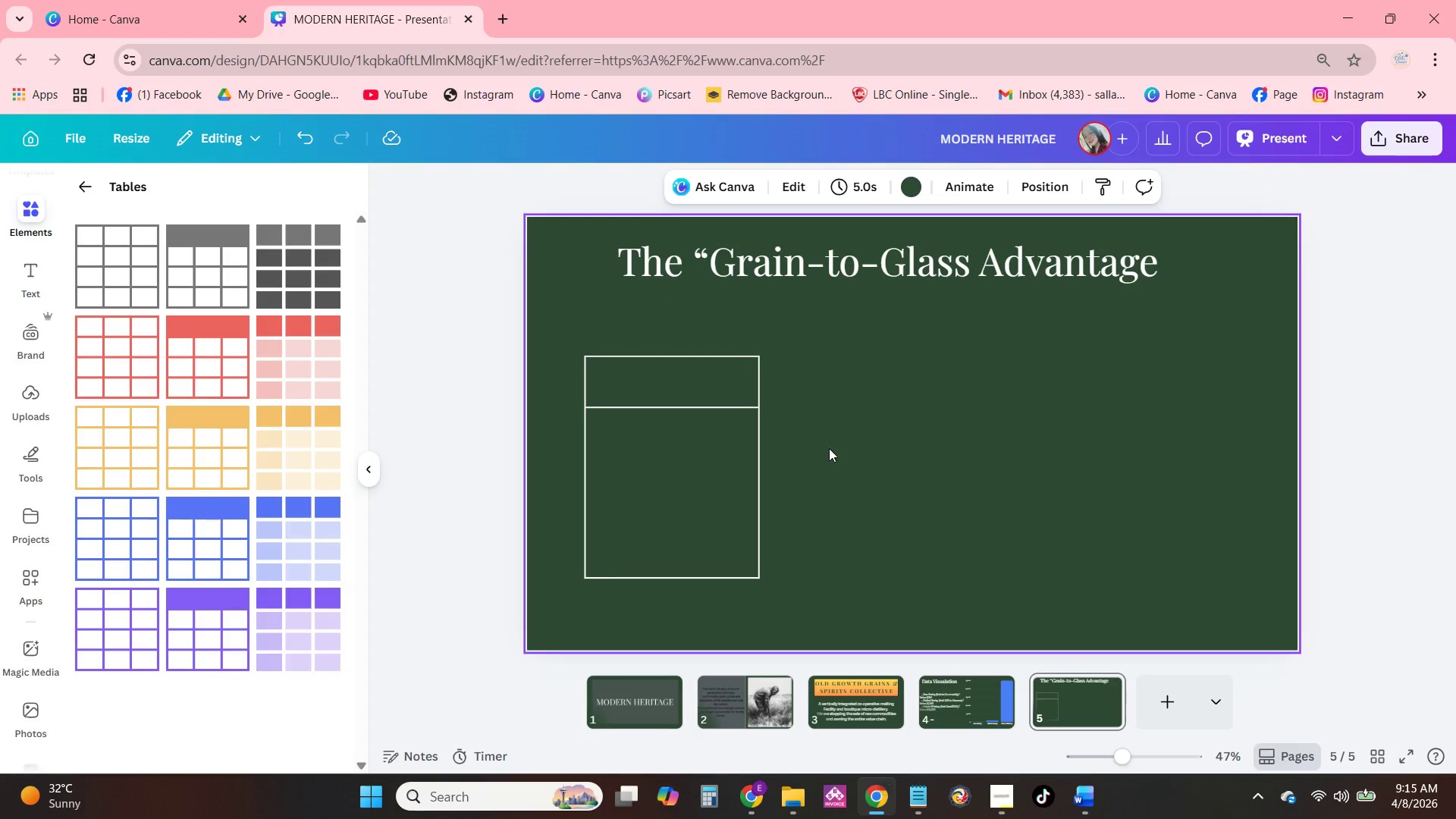 
double_click([689, 428])
 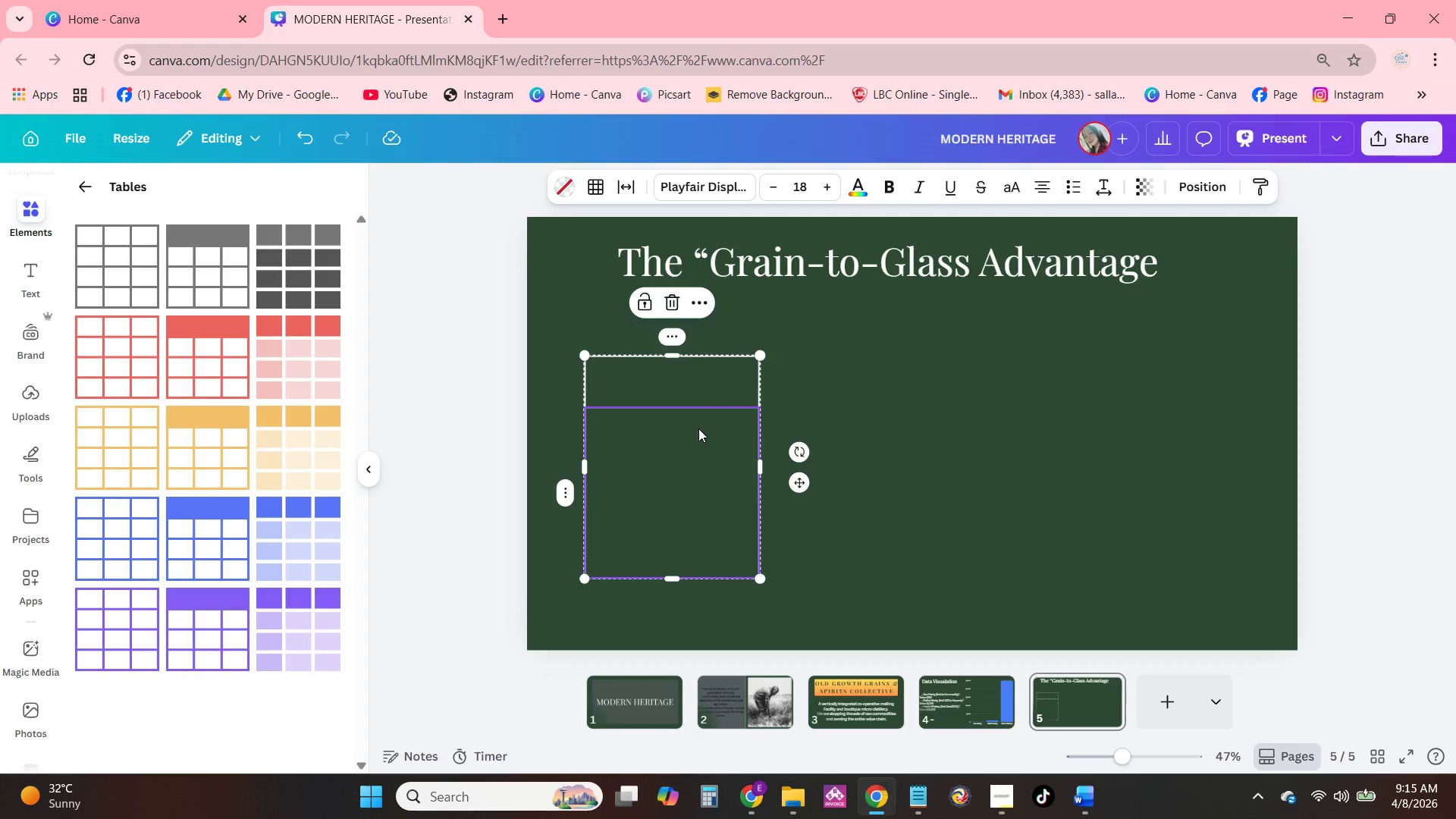 
left_click_drag(start_coordinate=[698, 431], to_coordinate=[704, 438])
 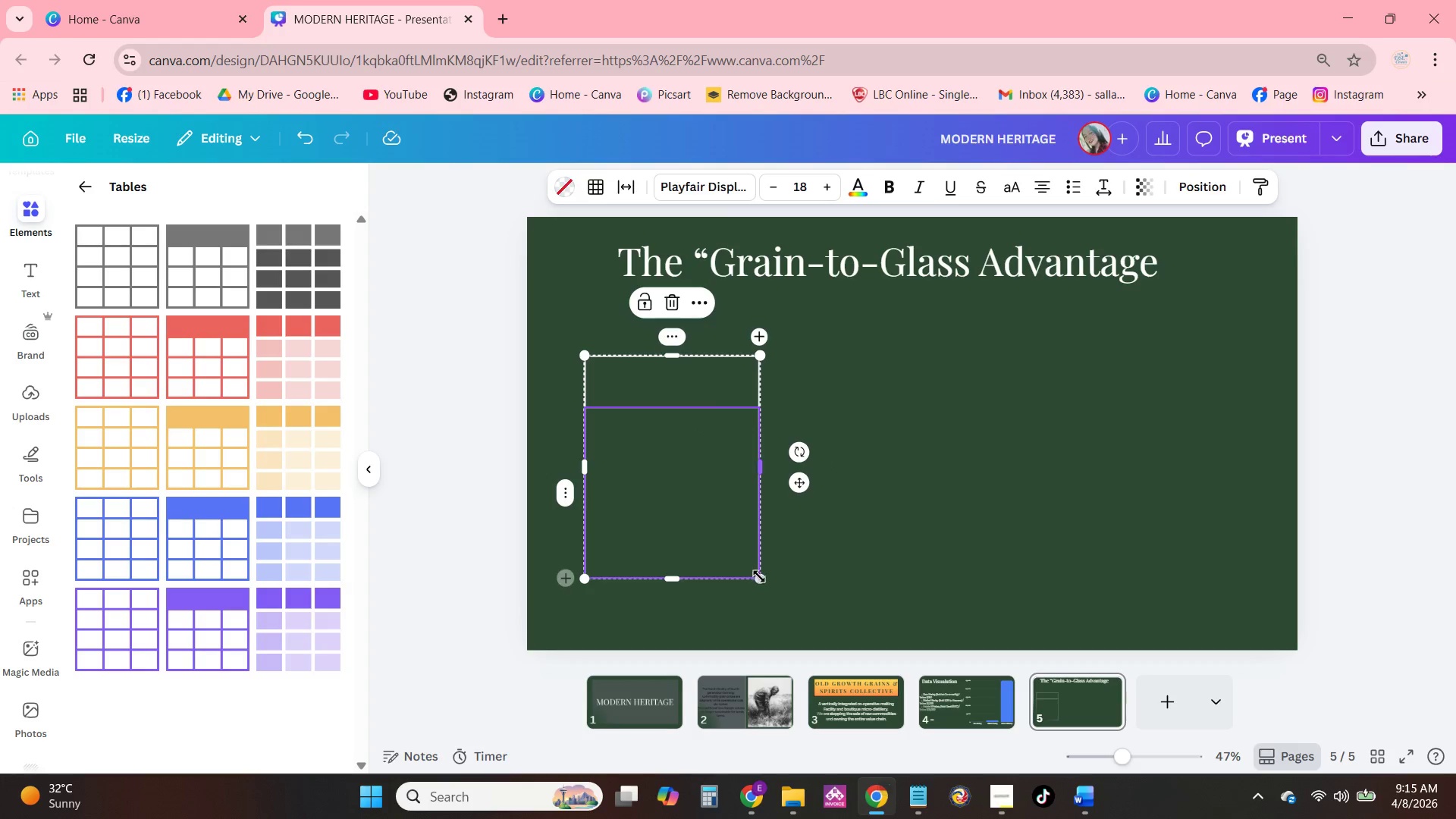 
left_click_drag(start_coordinate=[760, 579], to_coordinate=[783, 606])
 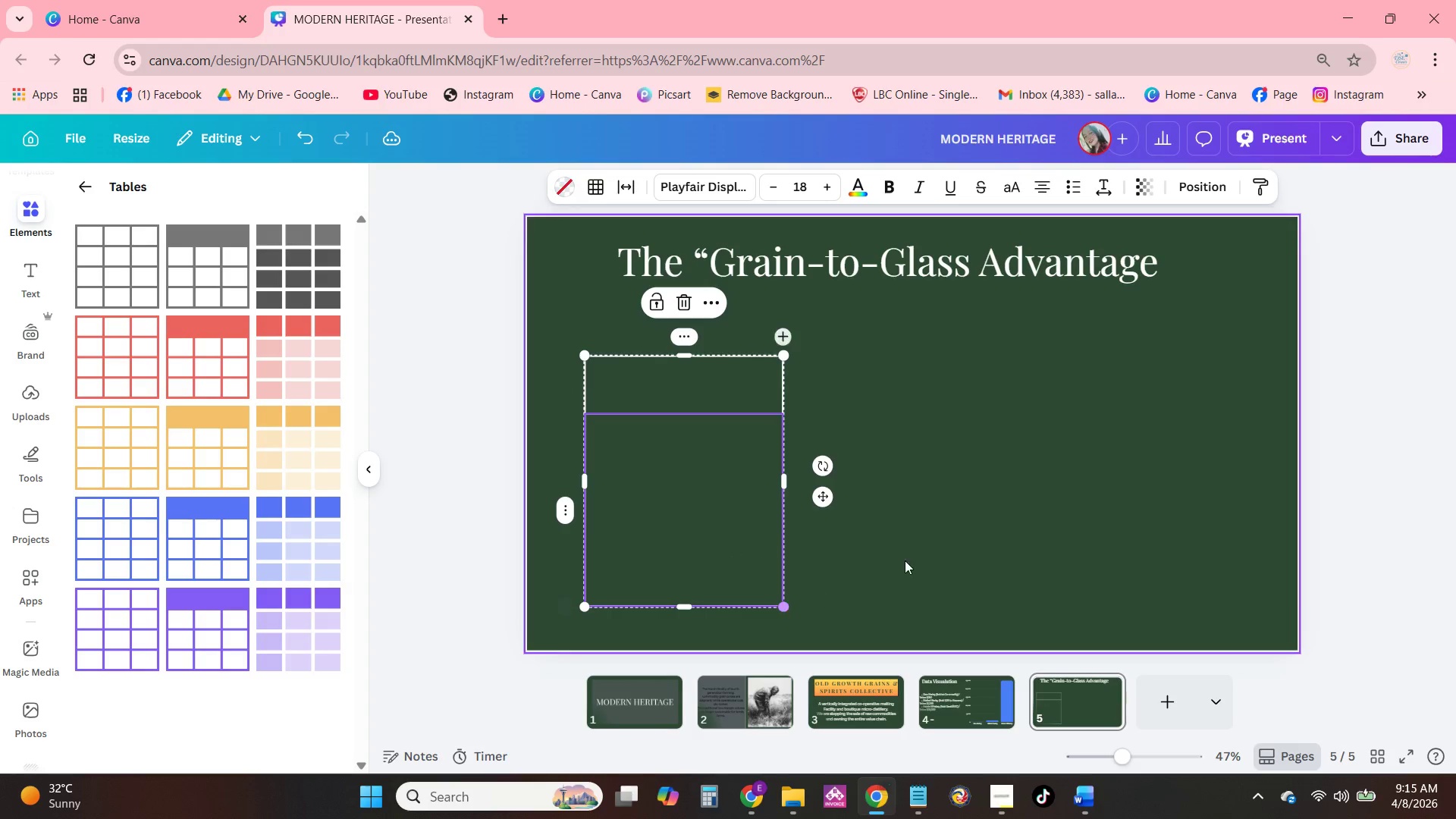 
left_click([907, 560])
 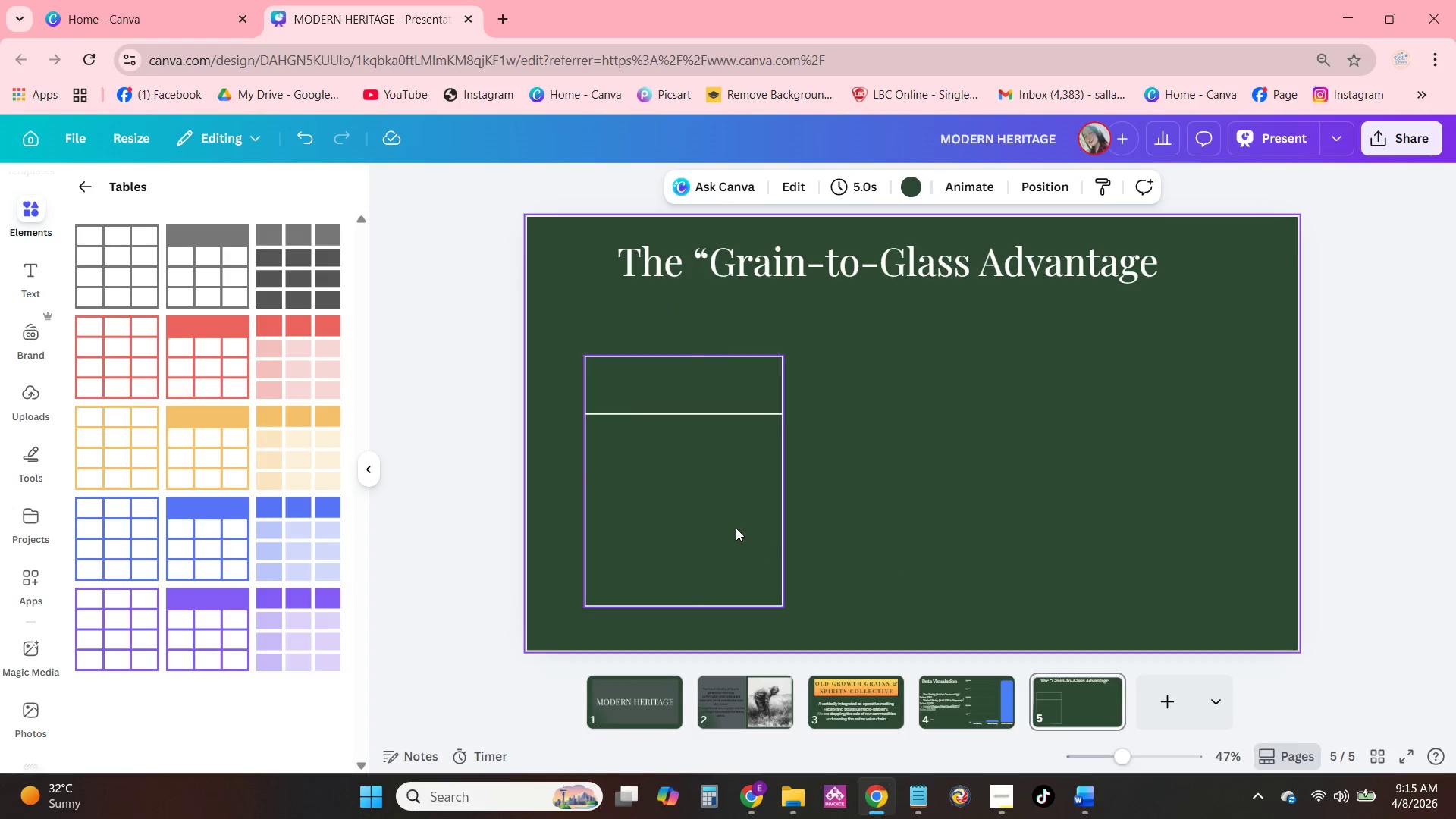 
left_click_drag(start_coordinate=[736, 528], to_coordinate=[726, 526])
 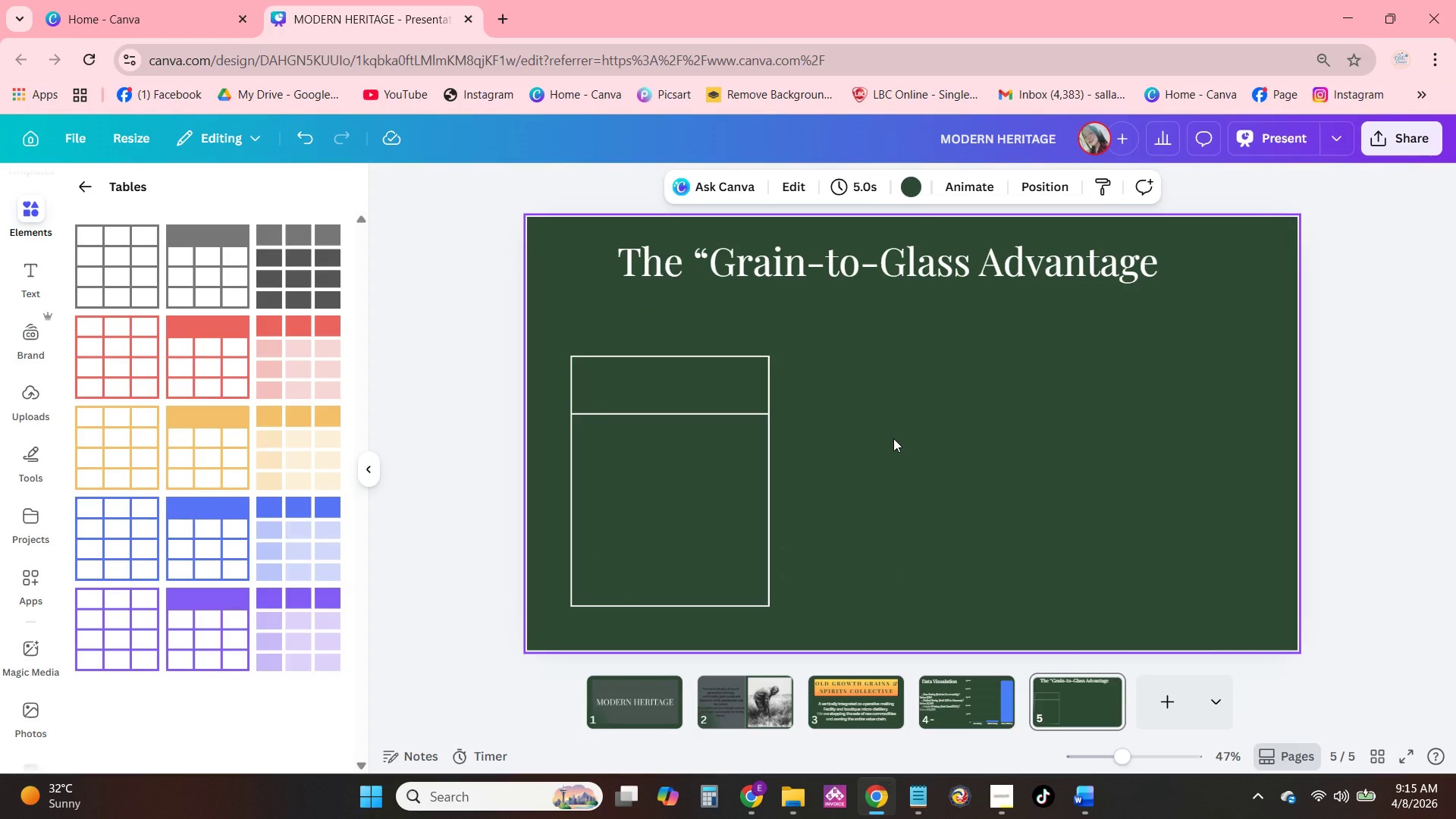 
wait(5.36)
 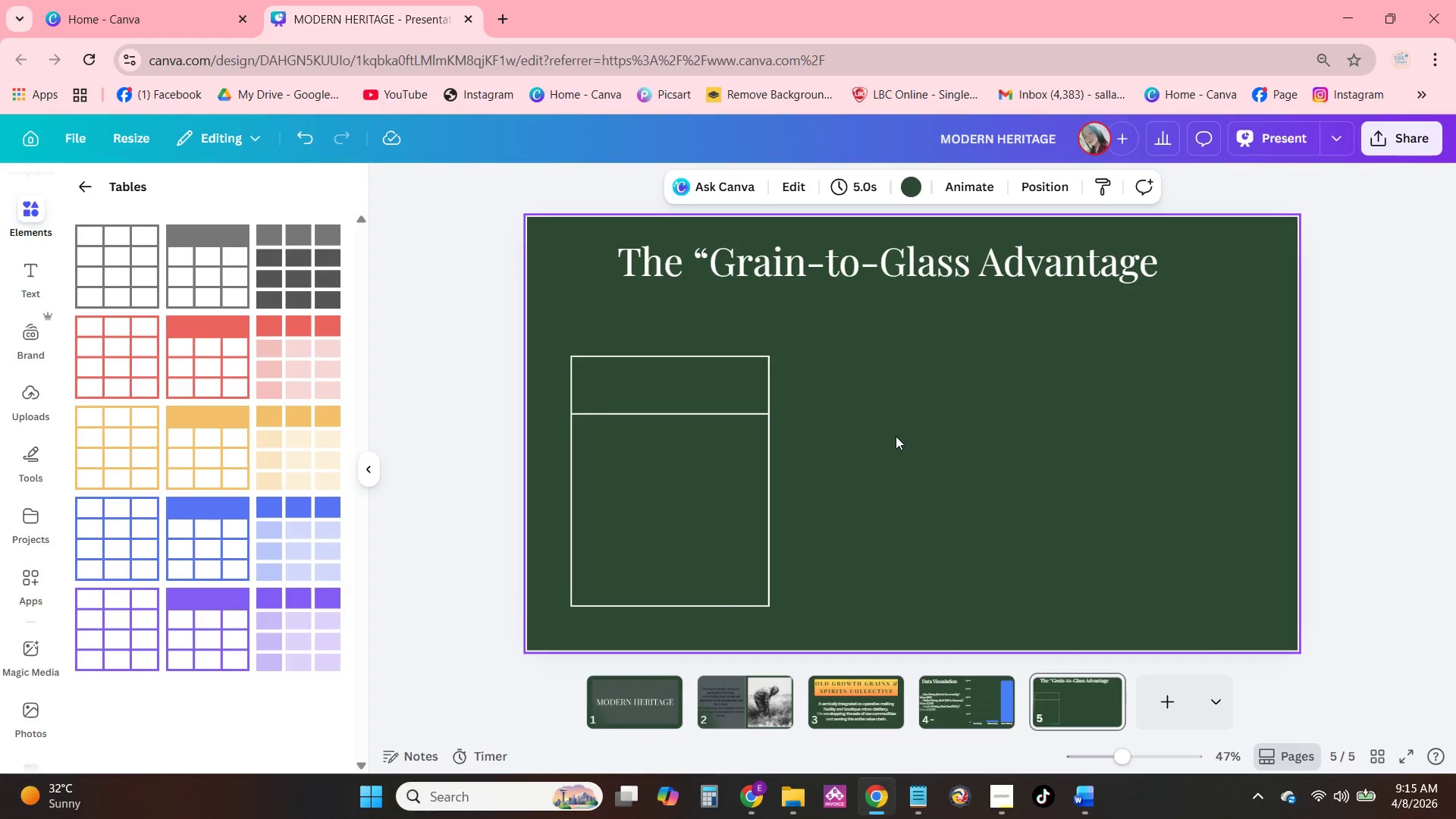 
left_click([768, 415])
 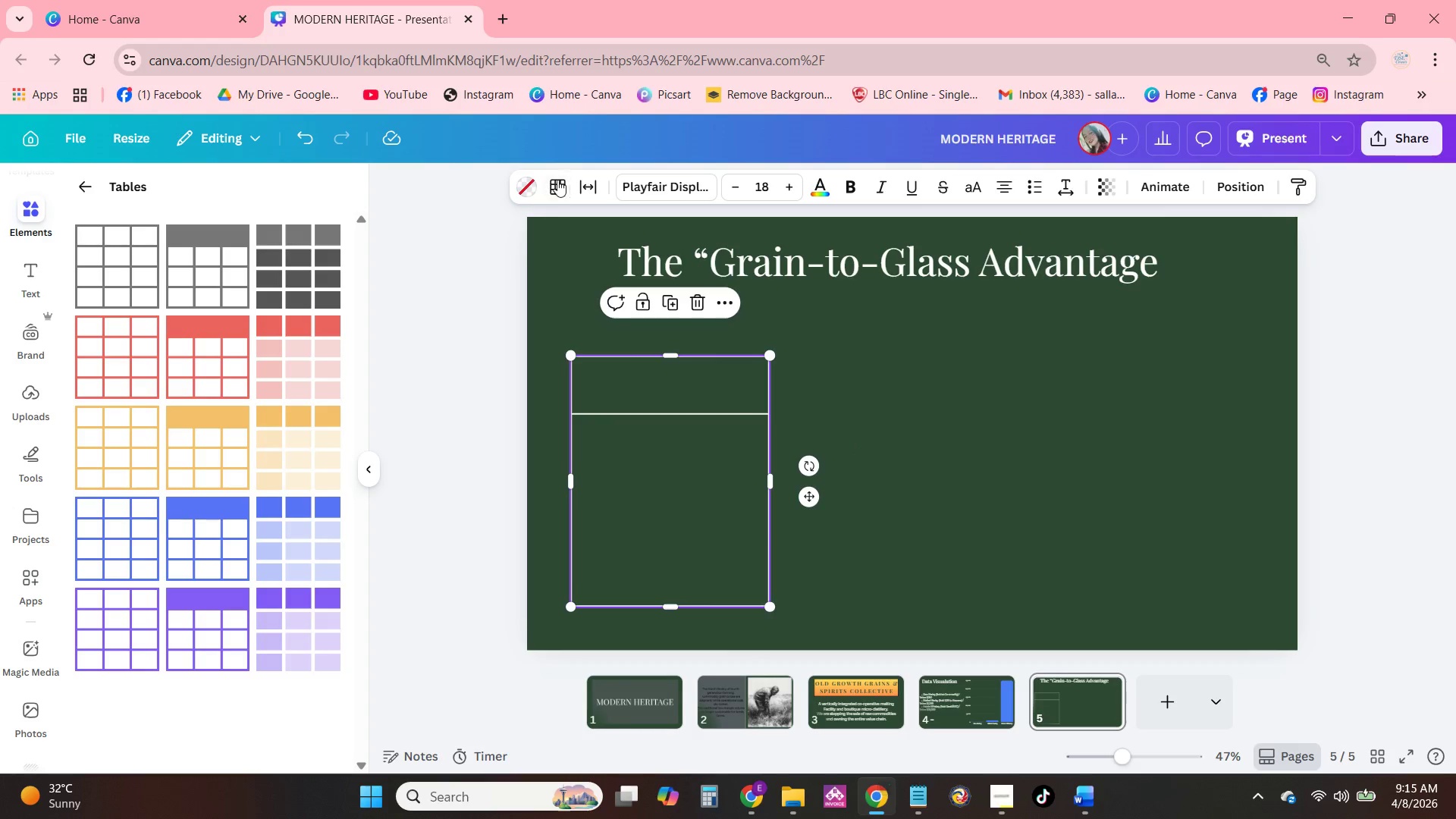 
left_click([529, 187])
 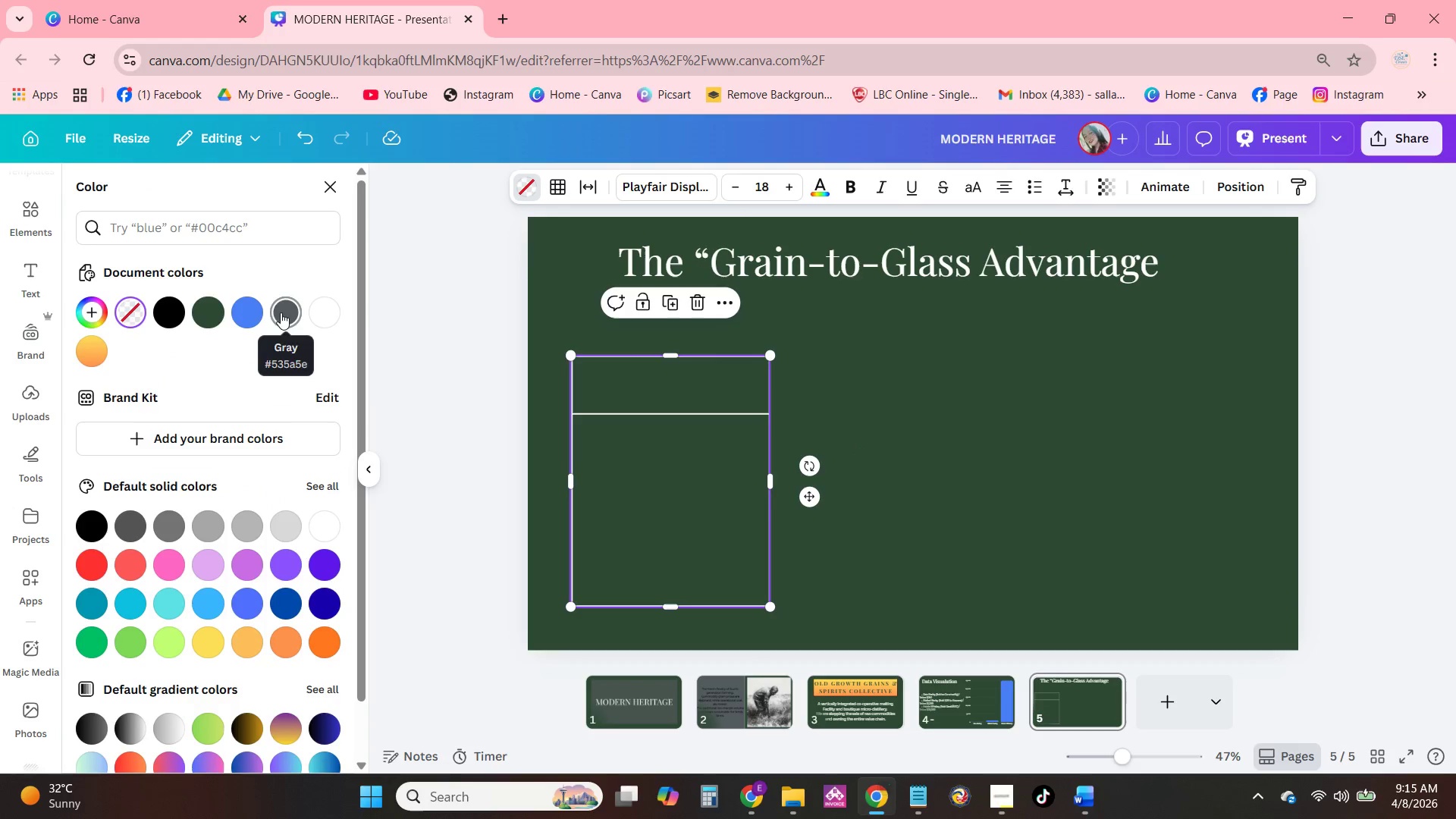 
left_click([100, 312])
 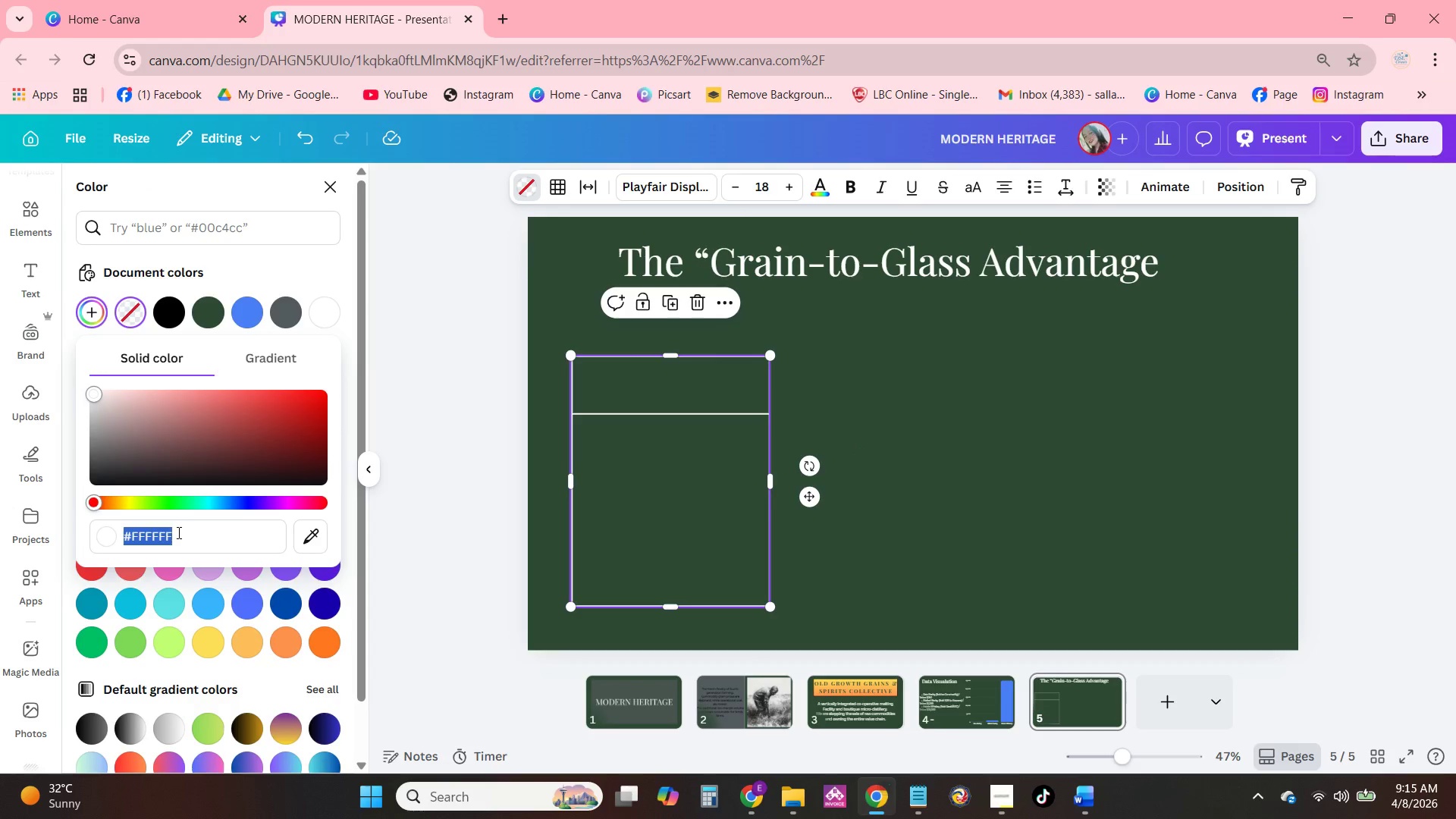 
hold_key(key=ControlLeft, duration=0.7)
 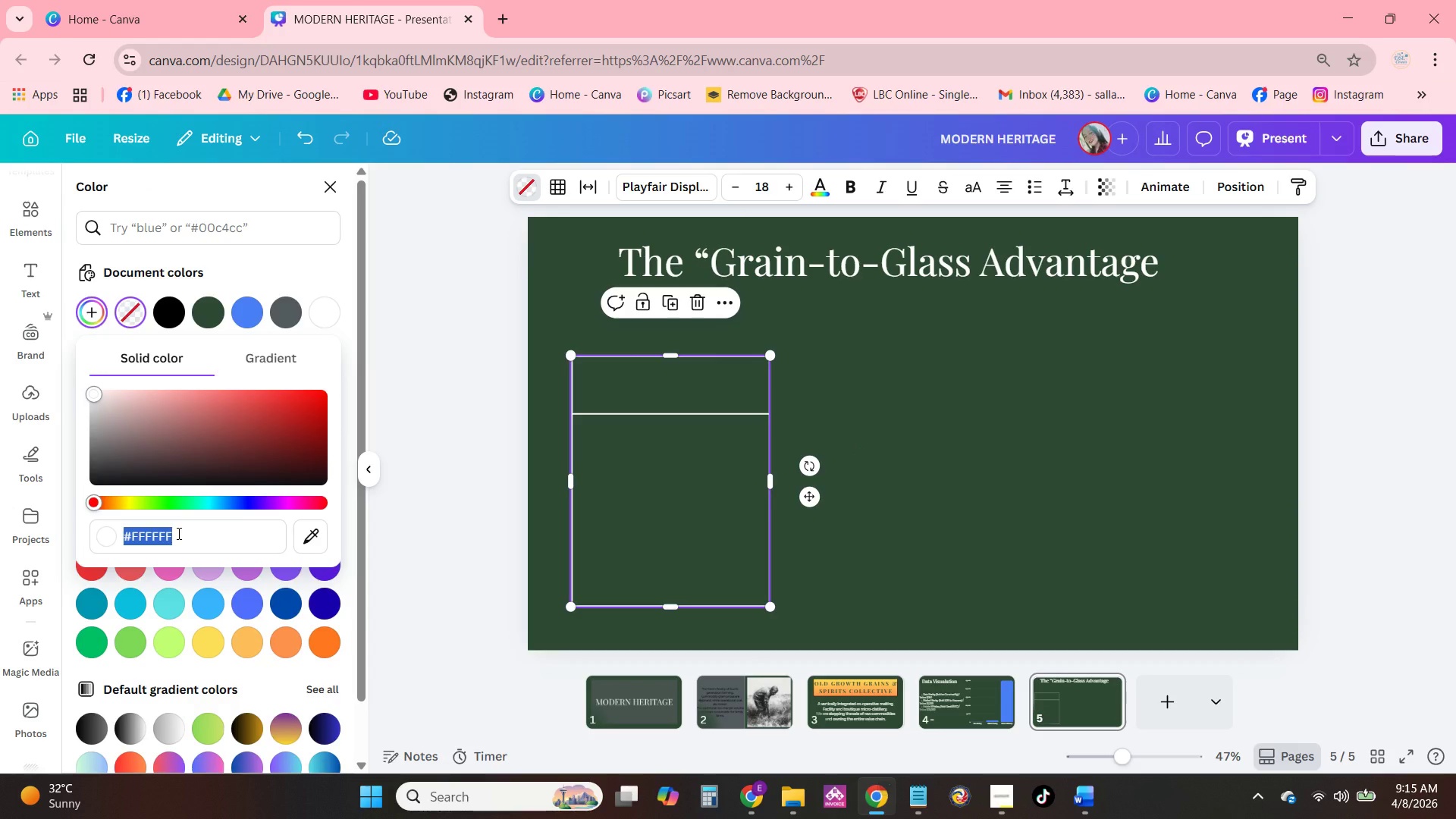 
key(Shift+3)
 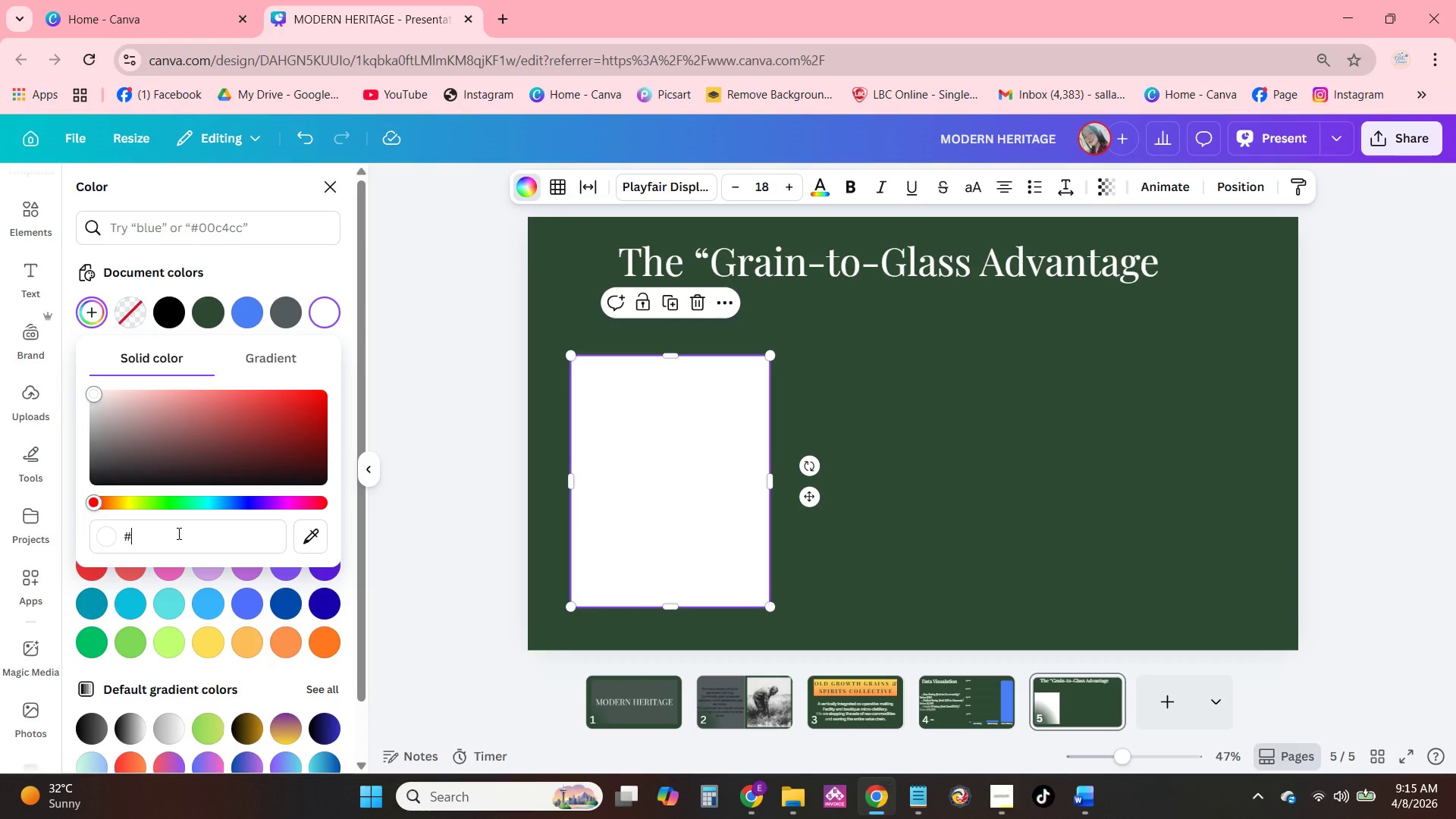 
type(535a5e)
 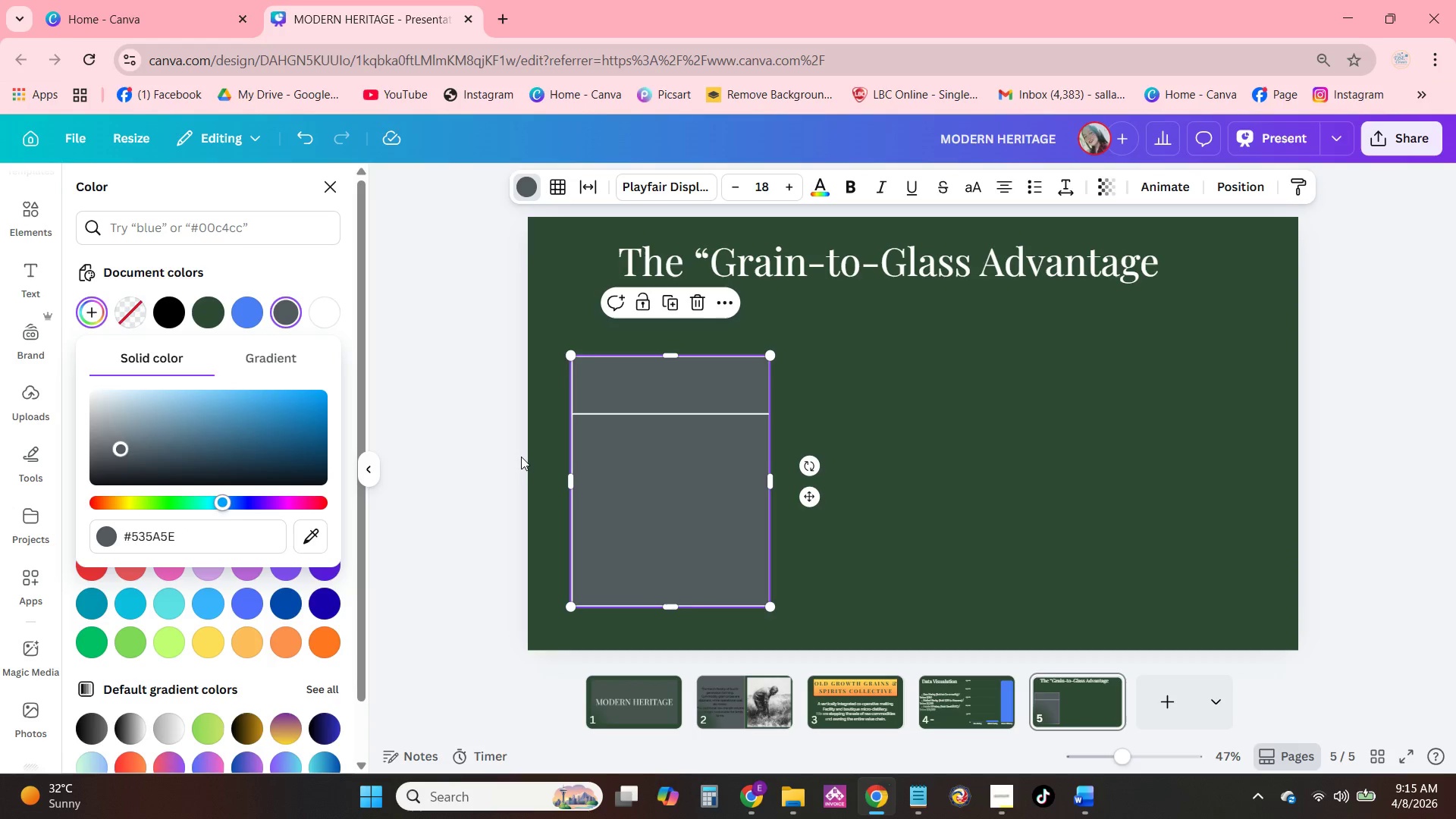 
key(NumpadEnter)
 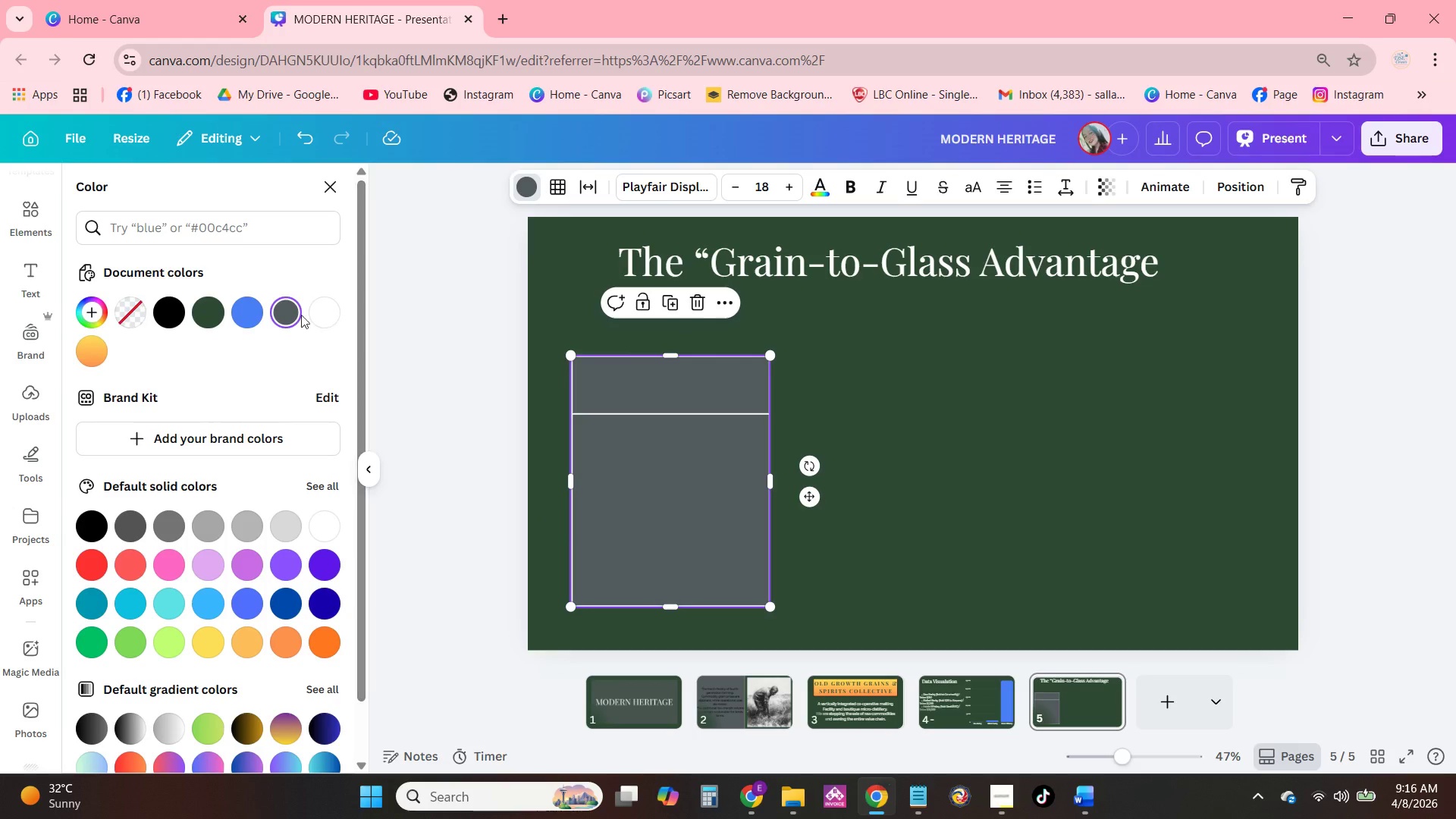 
left_click([896, 393])
 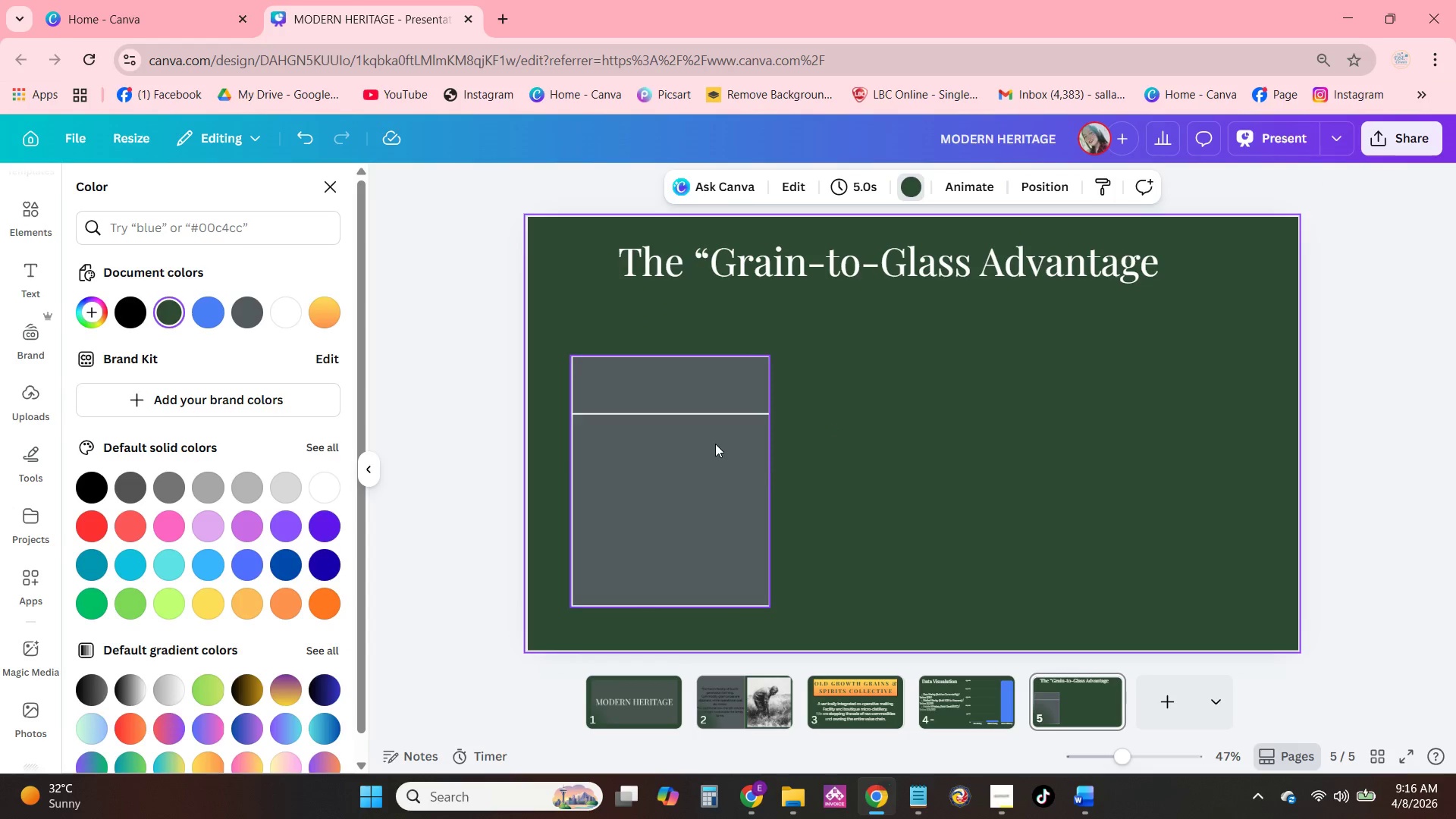 
left_click([715, 444])
 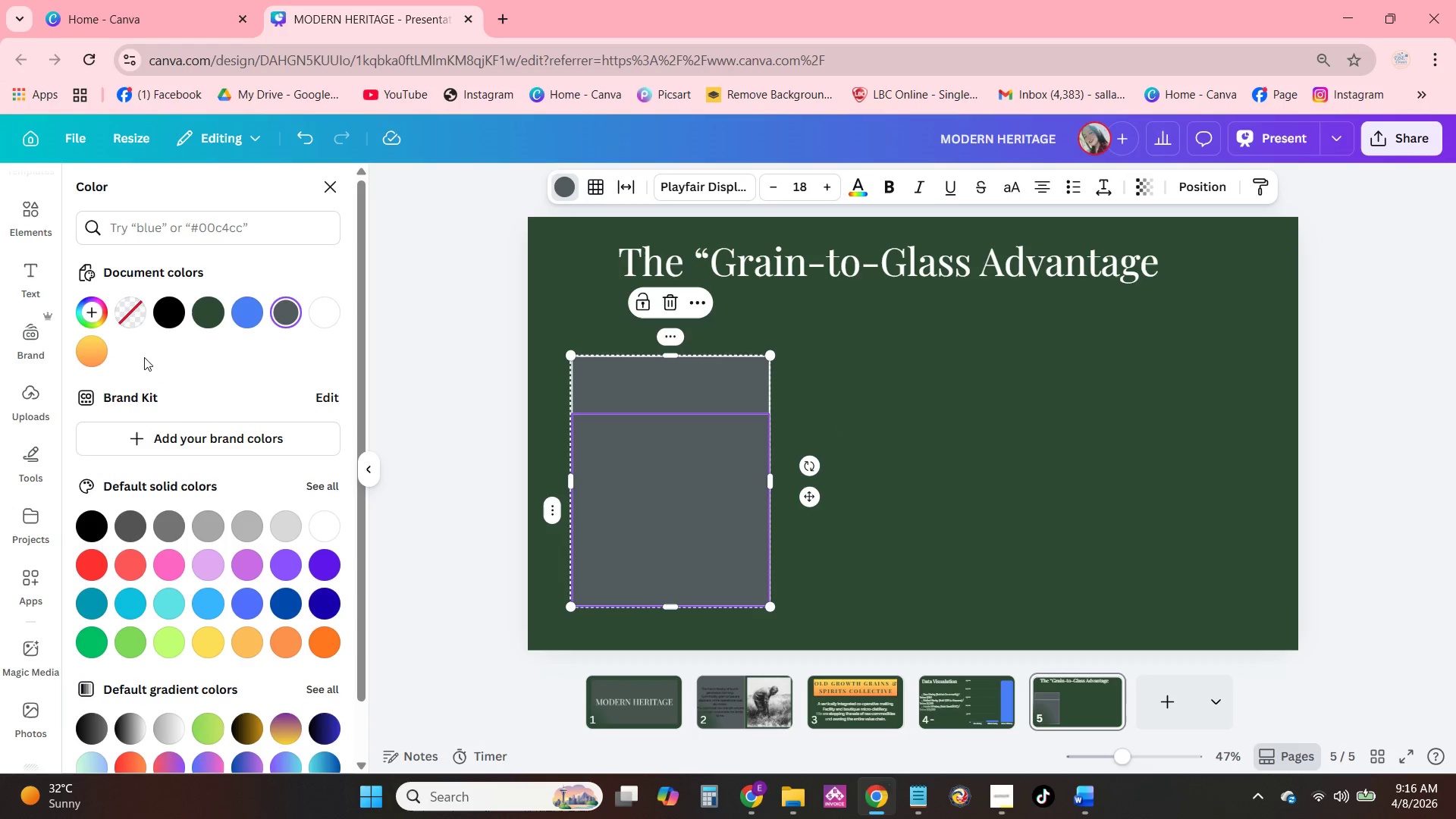 
wait(5.09)
 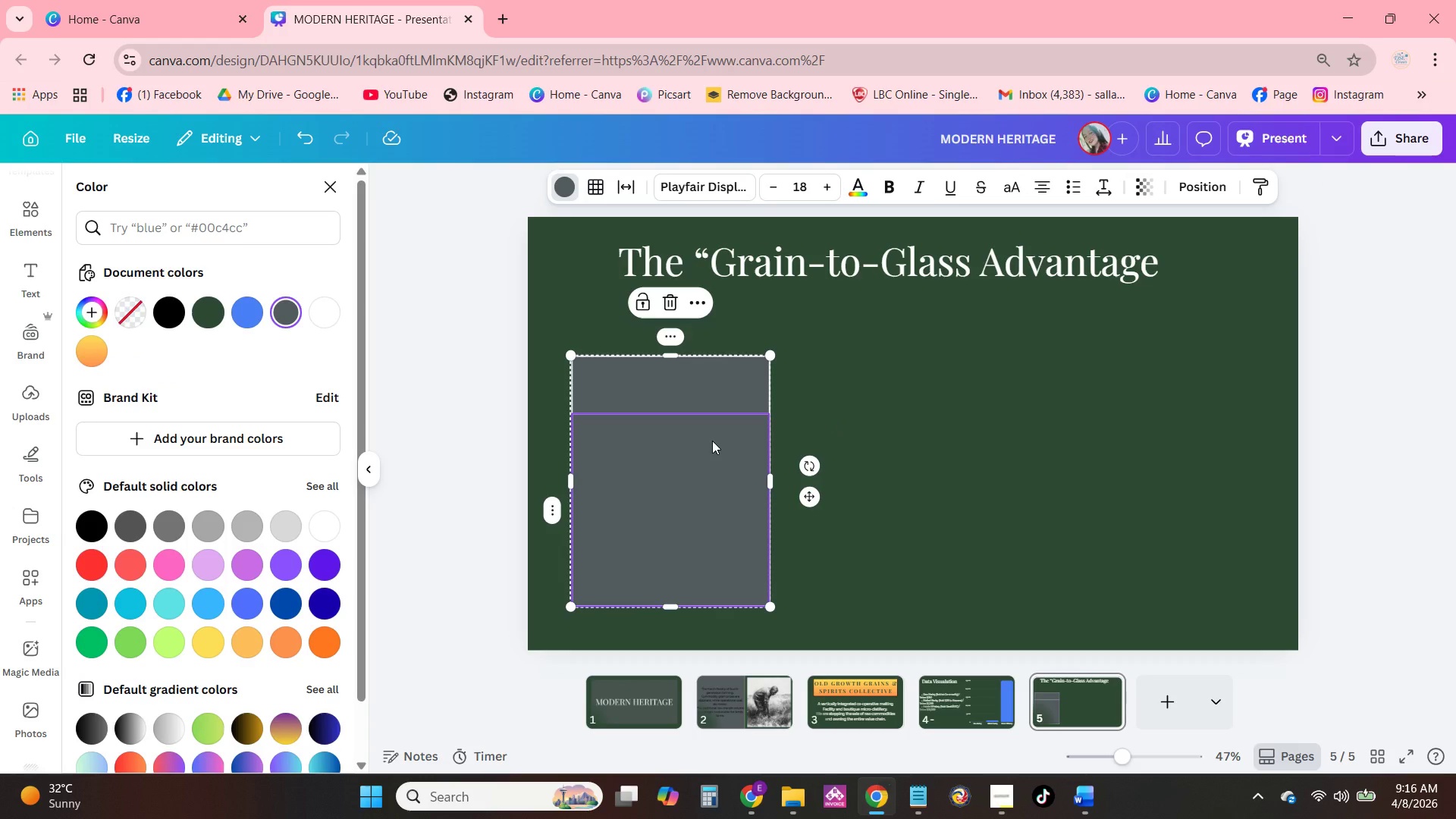 
left_click([91, 311])
 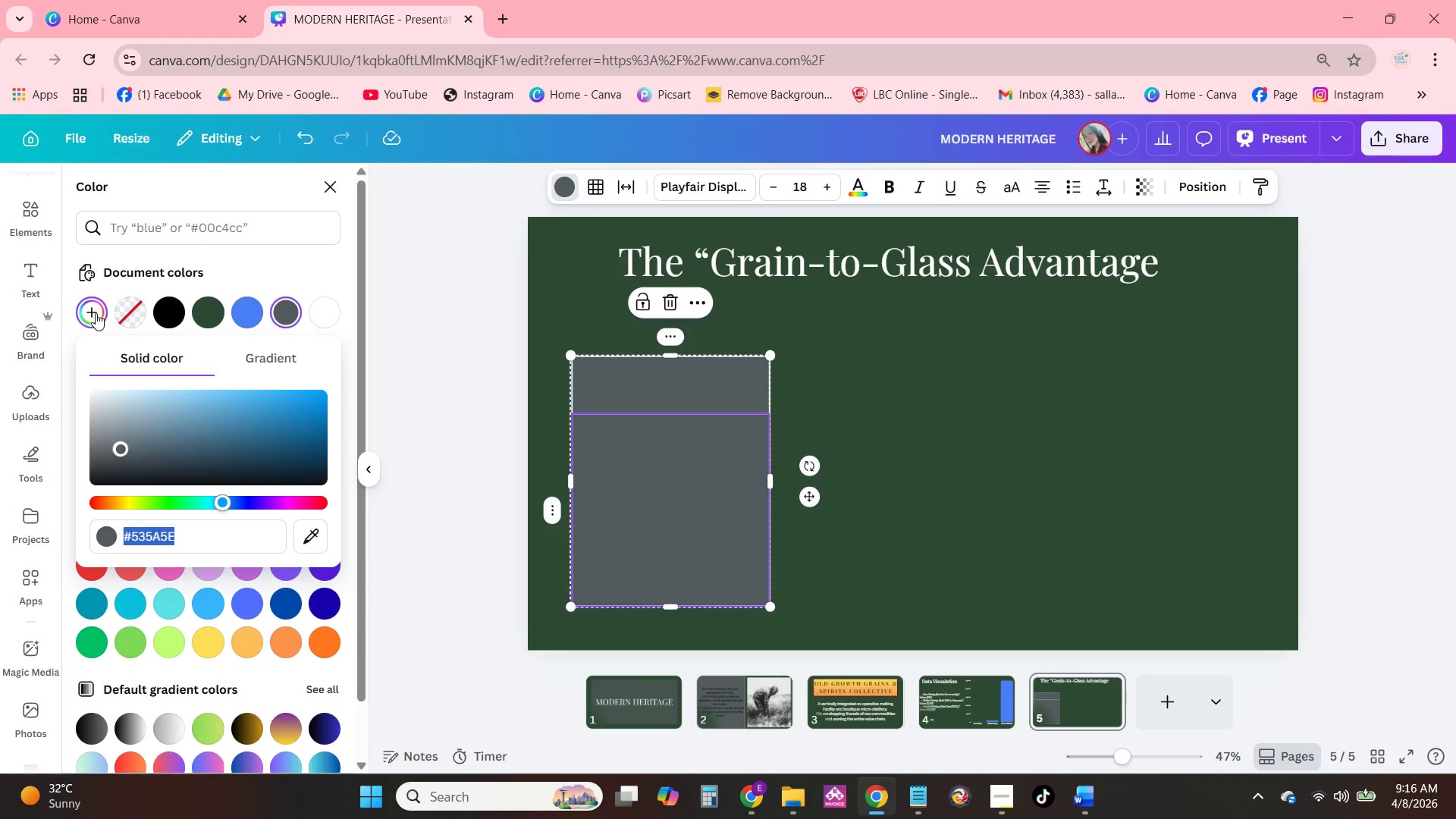 
left_click([930, 419])
 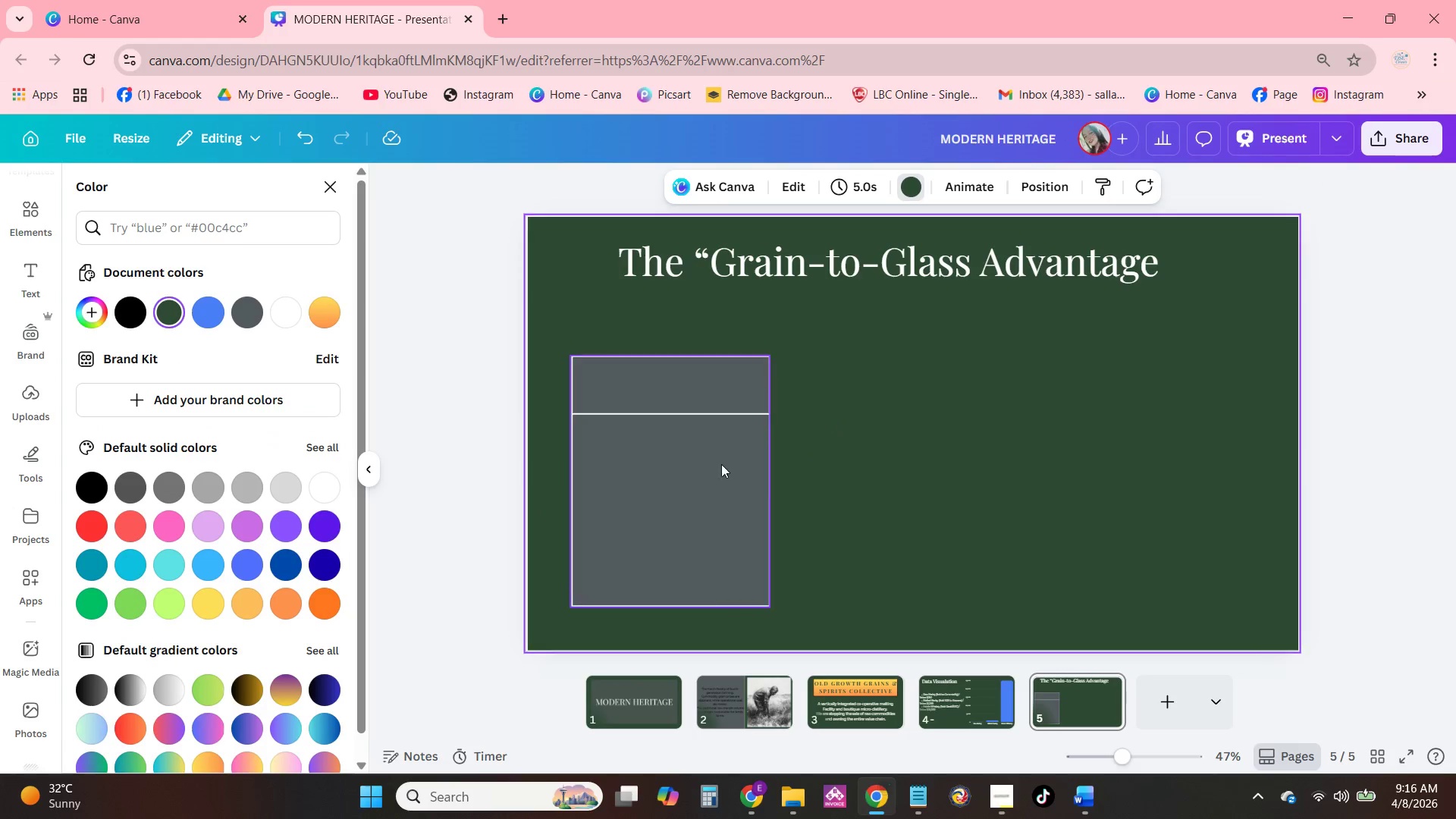 
left_click([672, 480])
 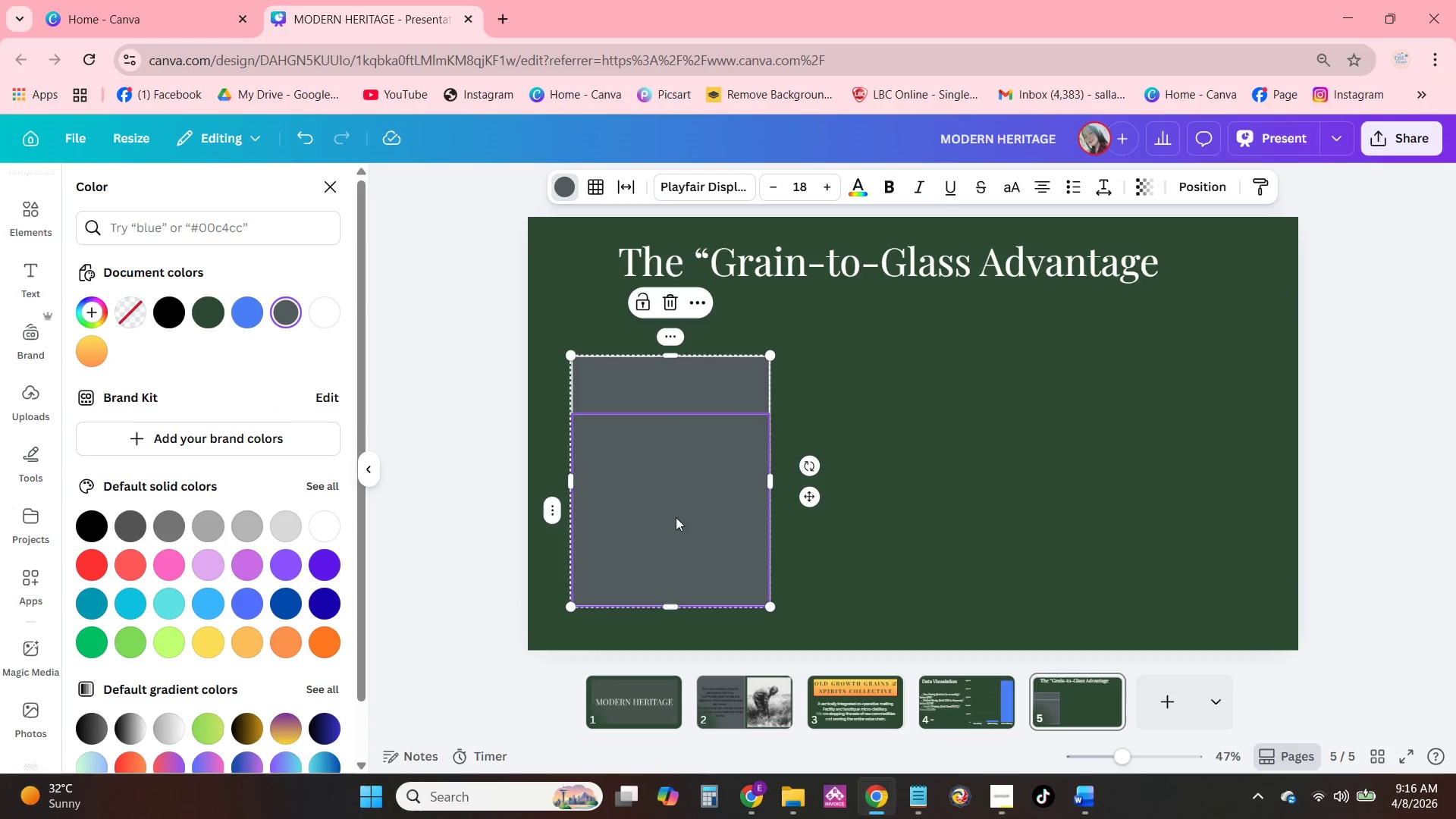 
left_click_drag(start_coordinate=[676, 517], to_coordinate=[675, 486])
 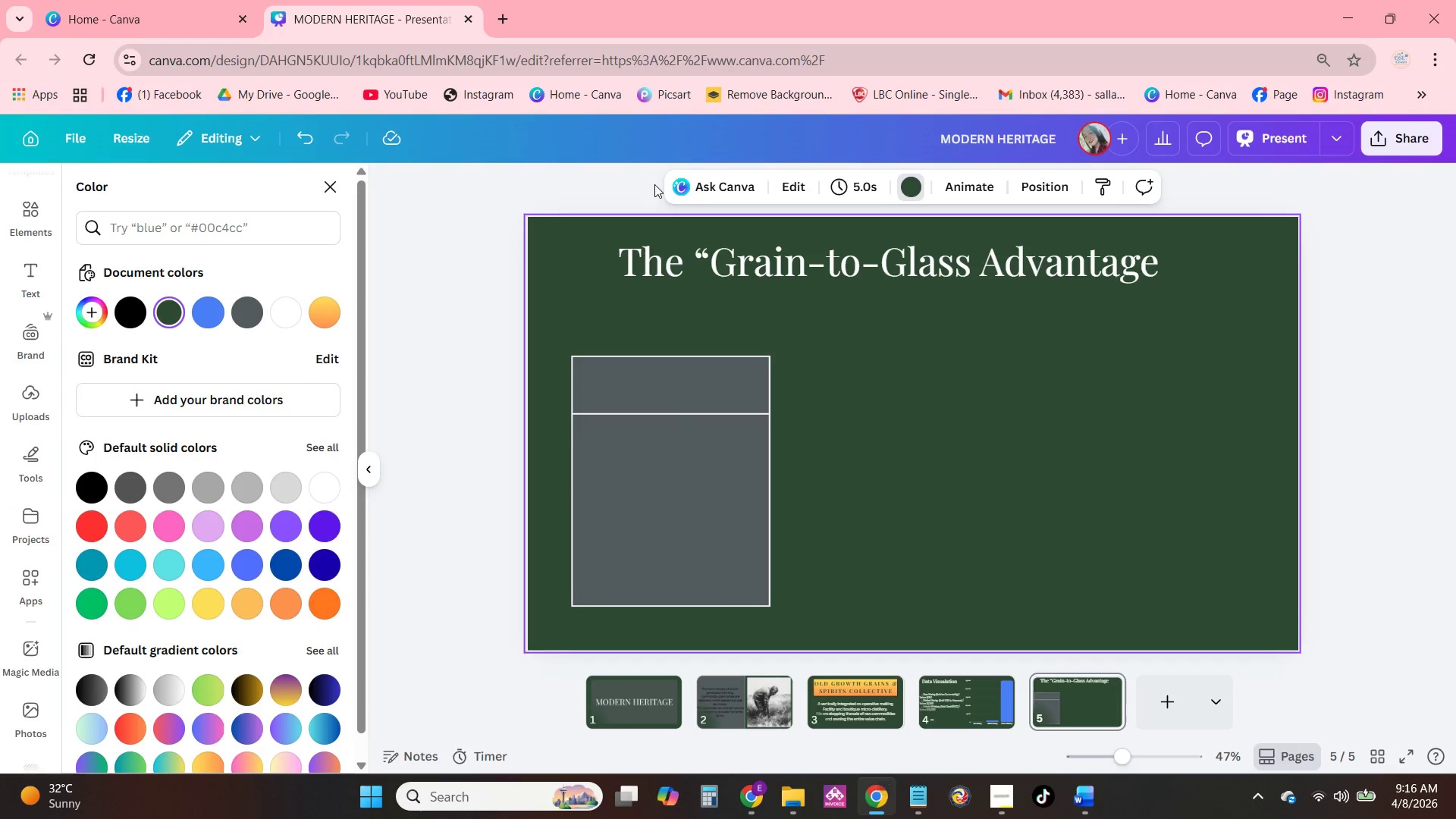 
left_click([672, 413])
 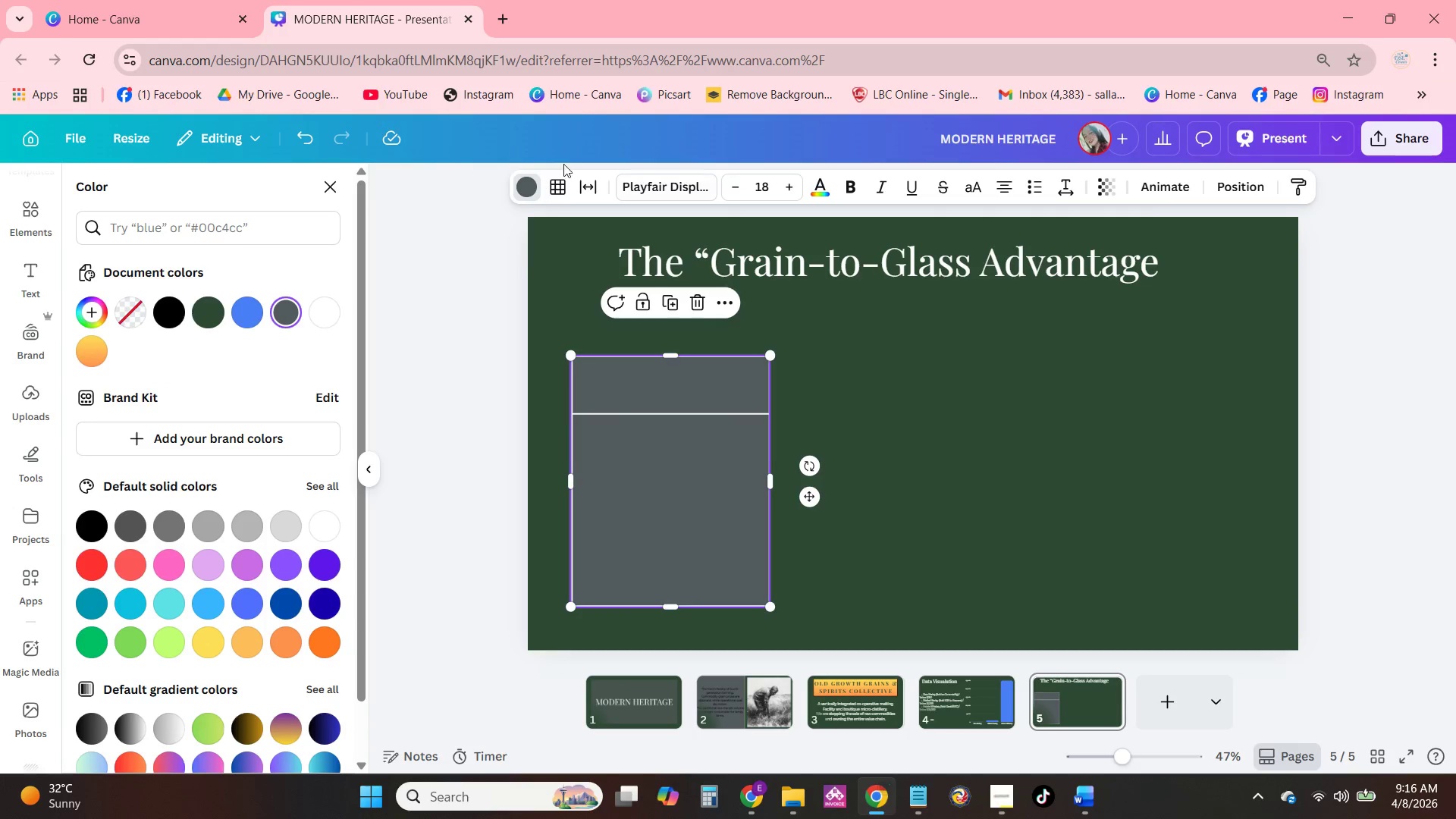 
left_click([556, 187])
 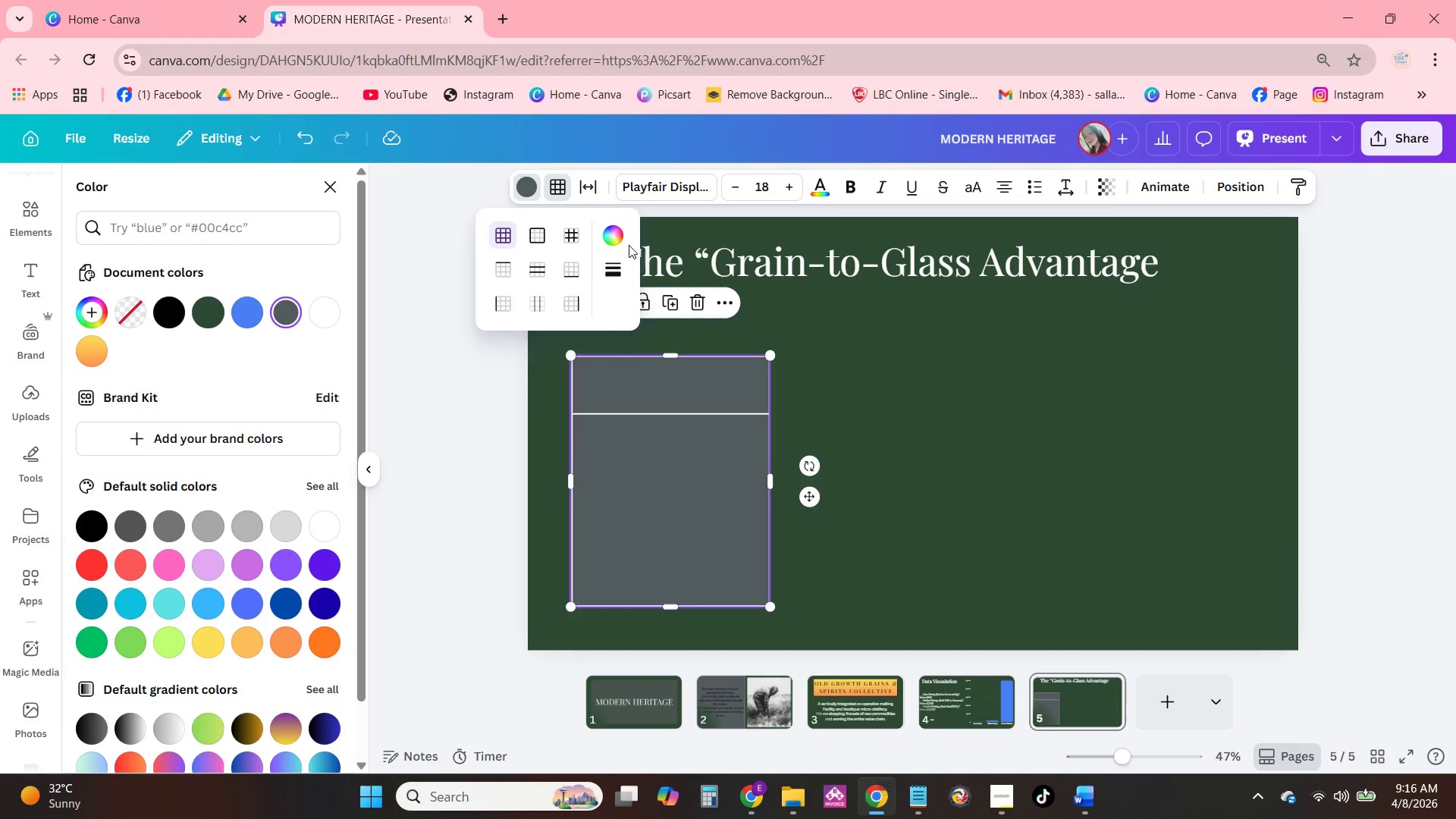 
left_click([618, 233])
 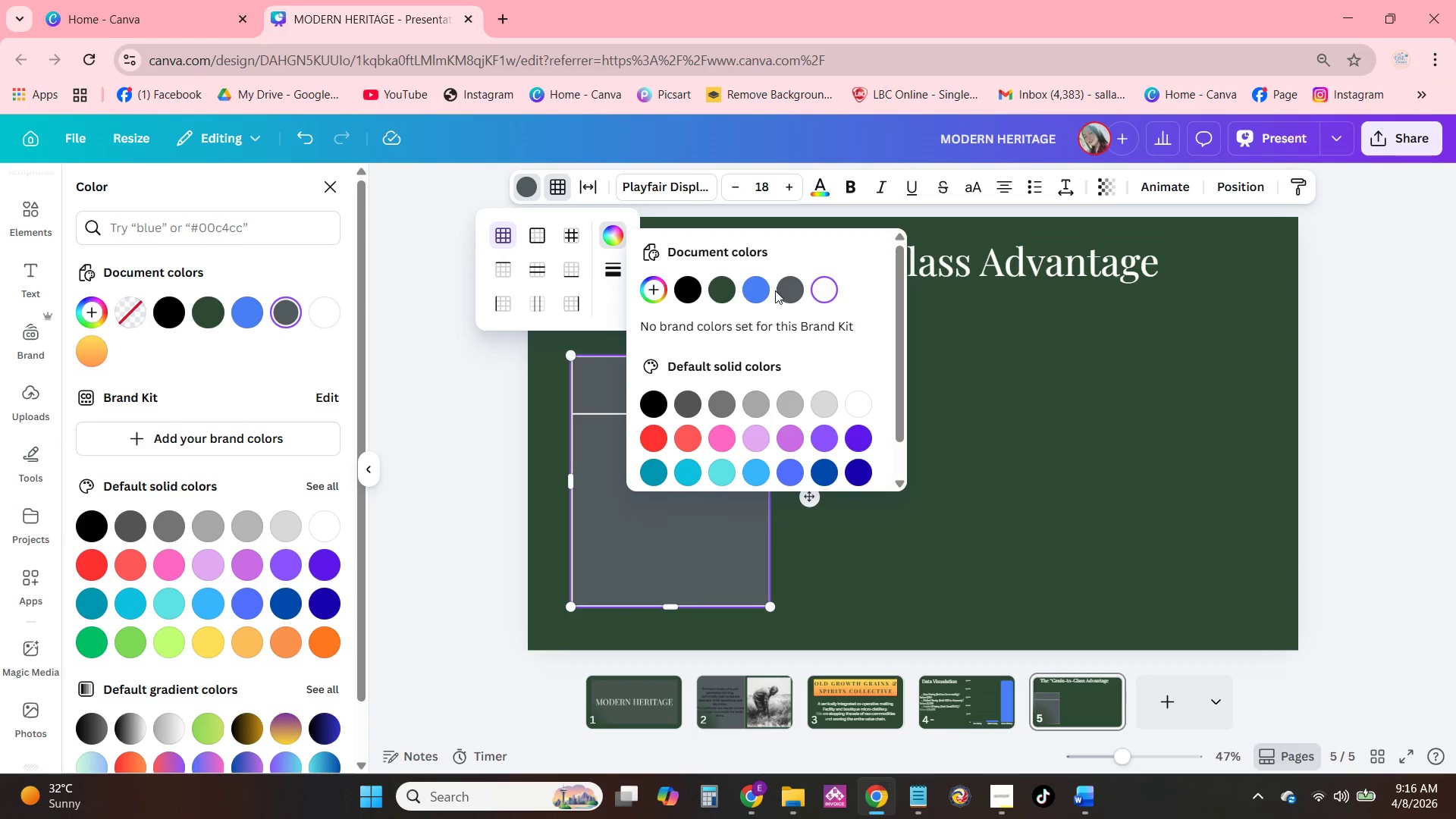 
double_click([989, 444])
 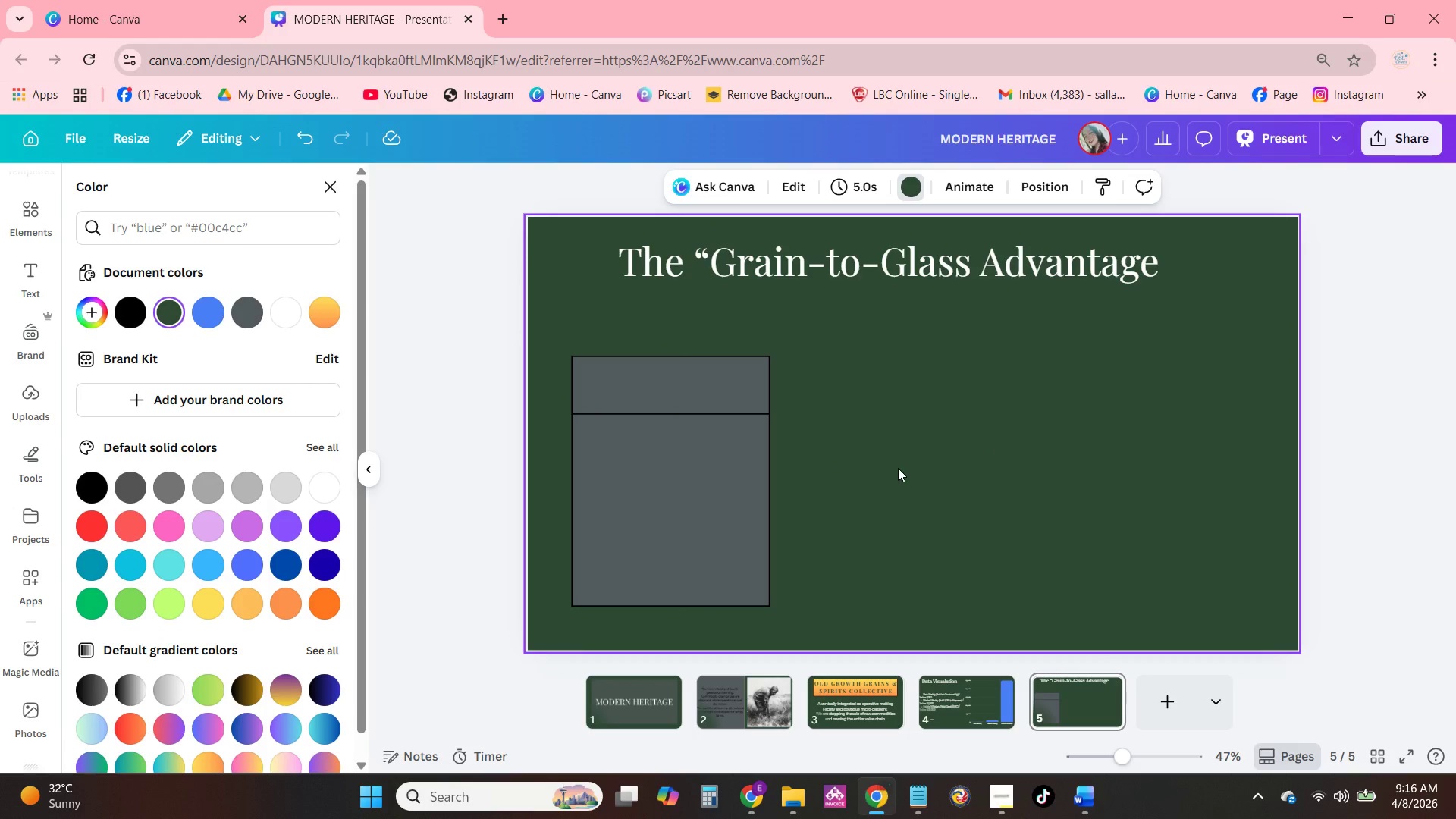 
left_click_drag(start_coordinate=[704, 483], to_coordinate=[708, 476])
 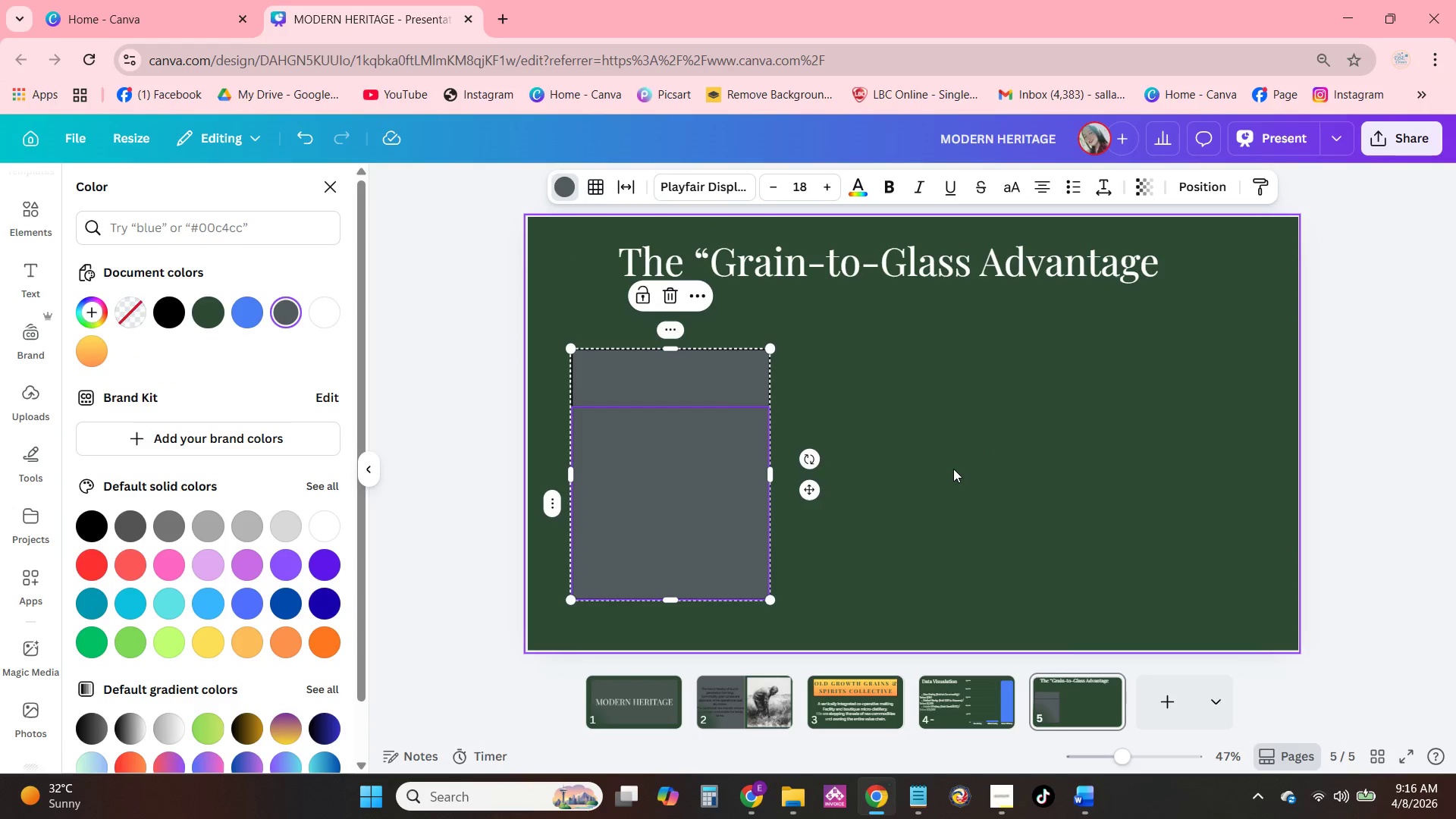 
left_click([953, 469])
 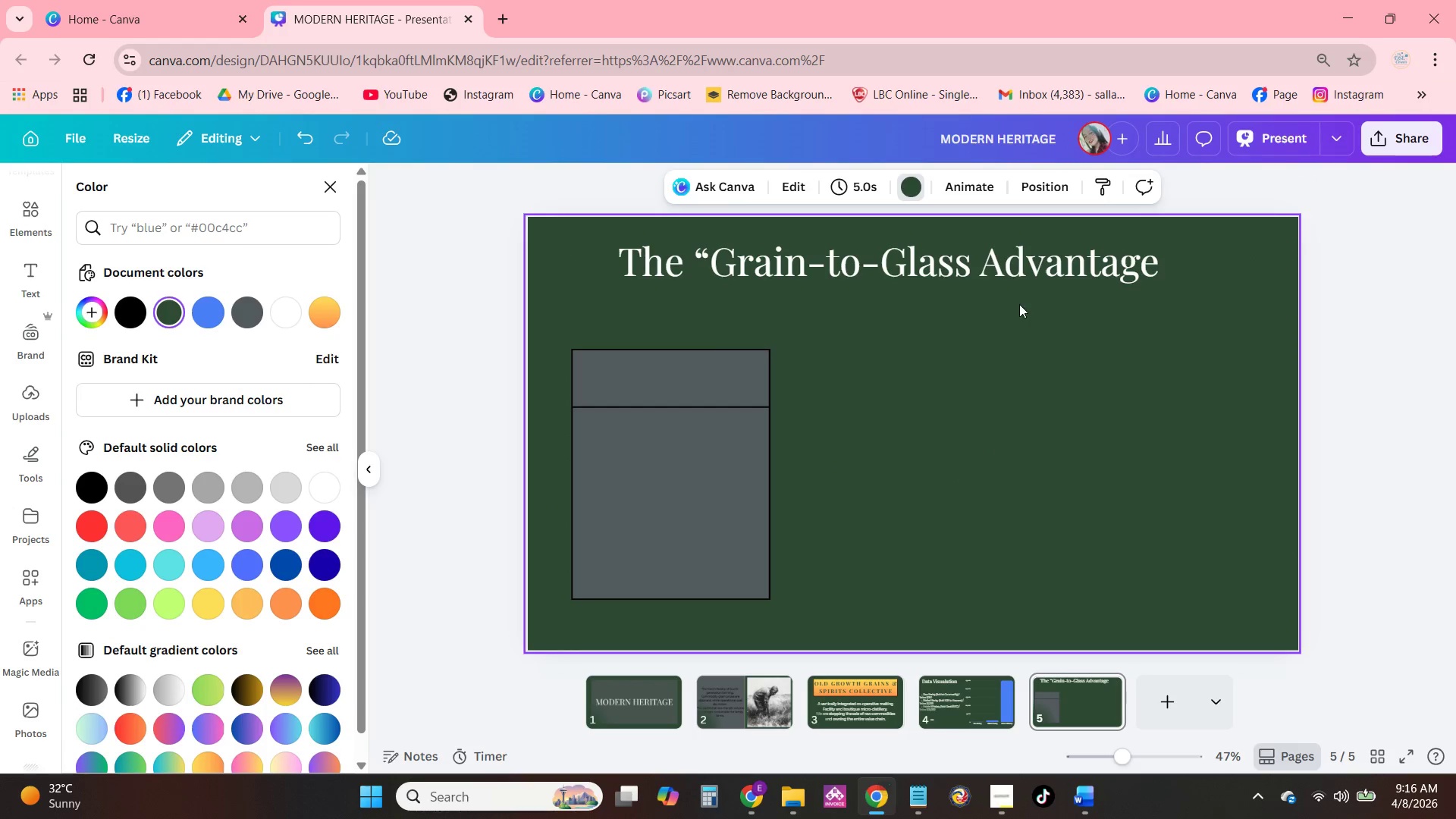 
left_click([1022, 284])
 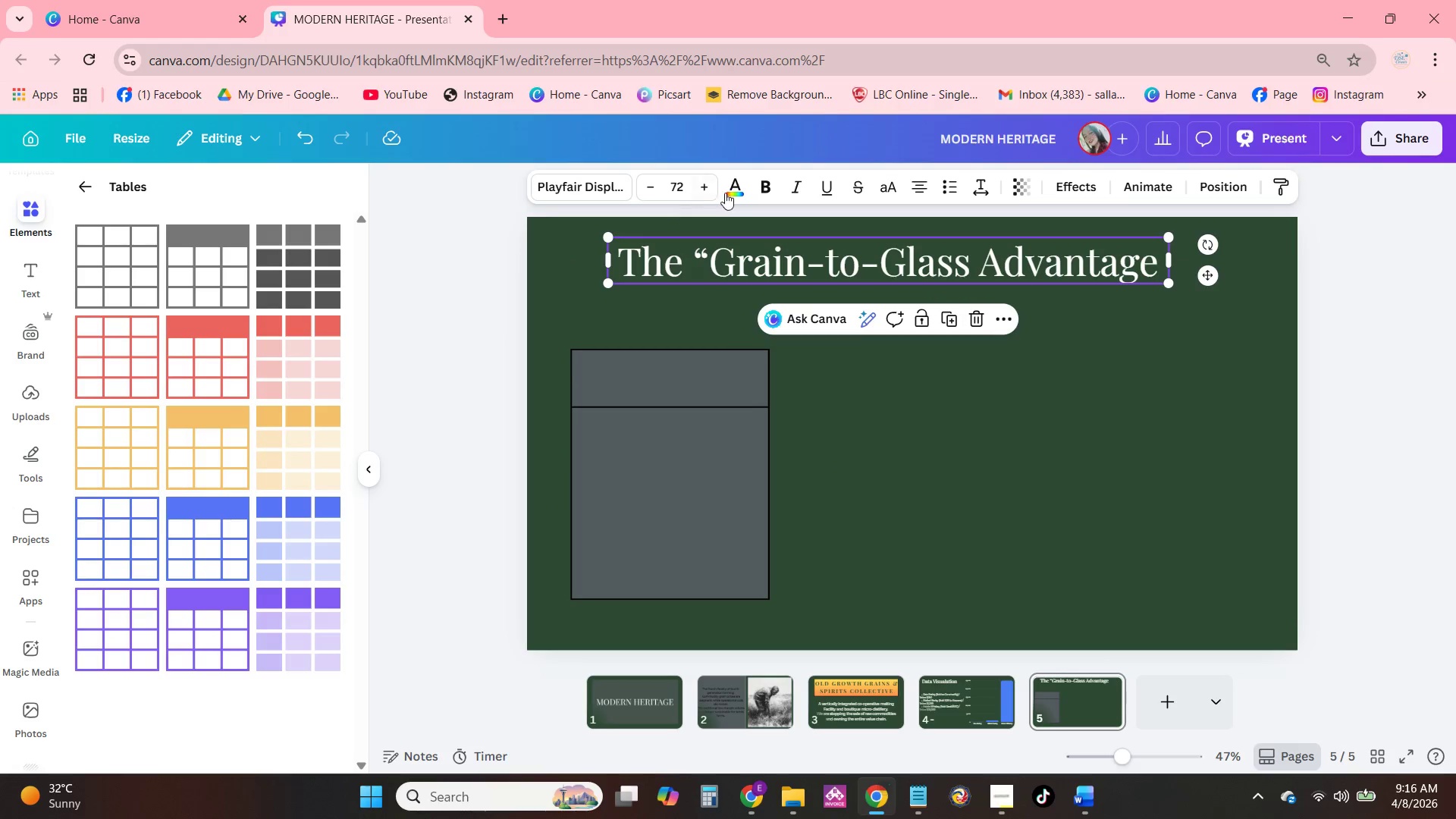 
left_click([737, 191])
 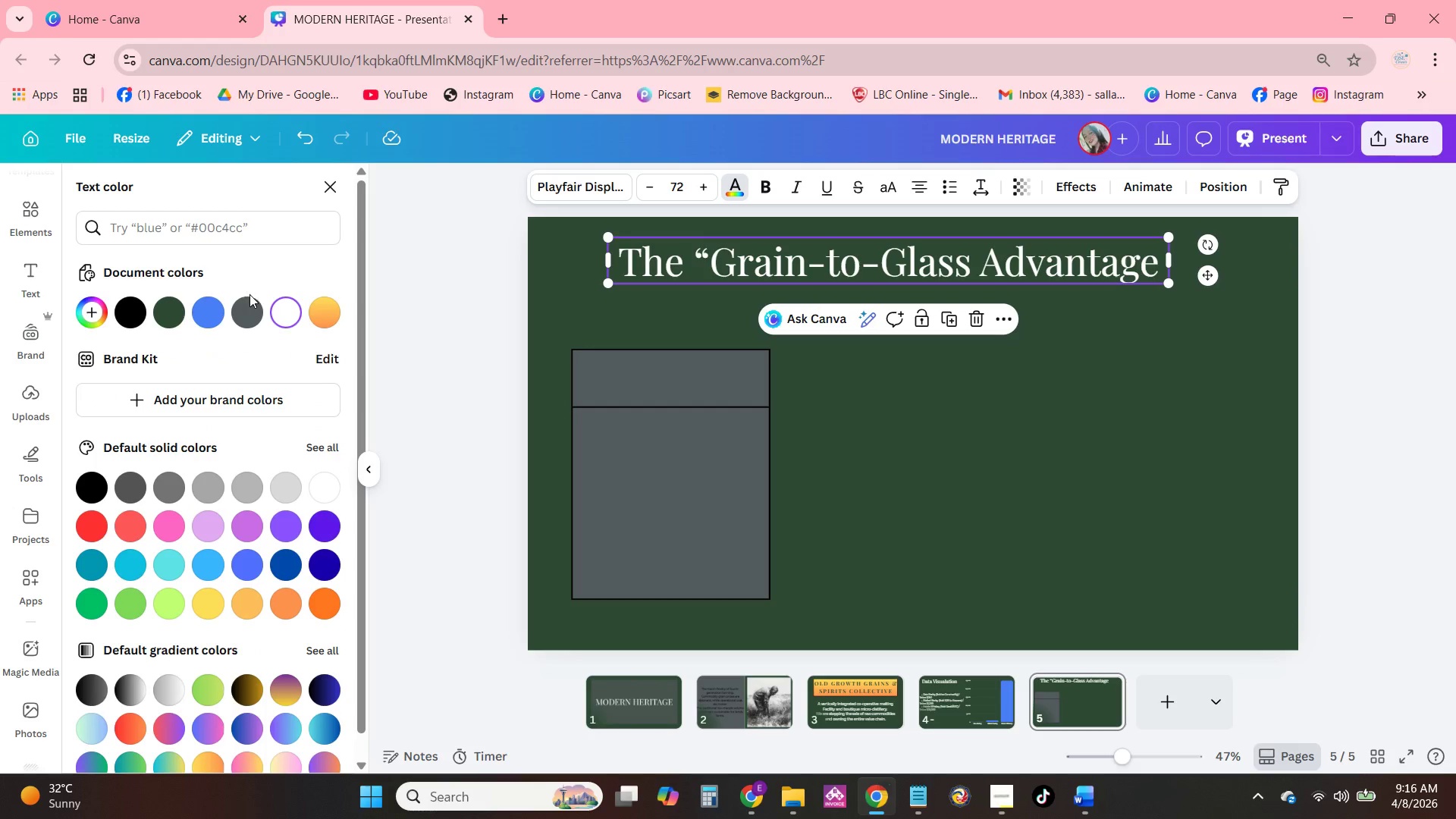 
double_click([251, 299])
 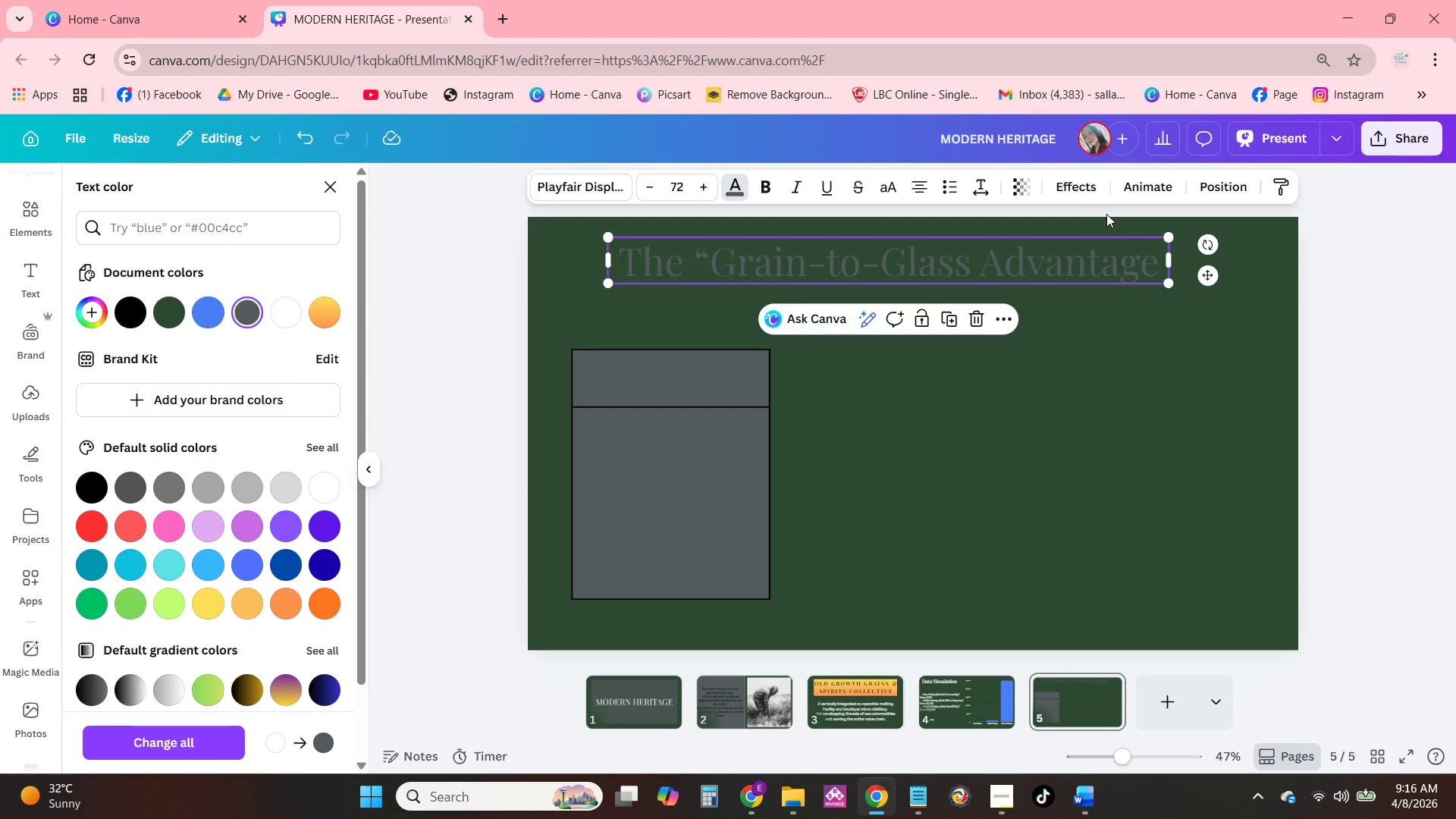 
left_click([1088, 190])
 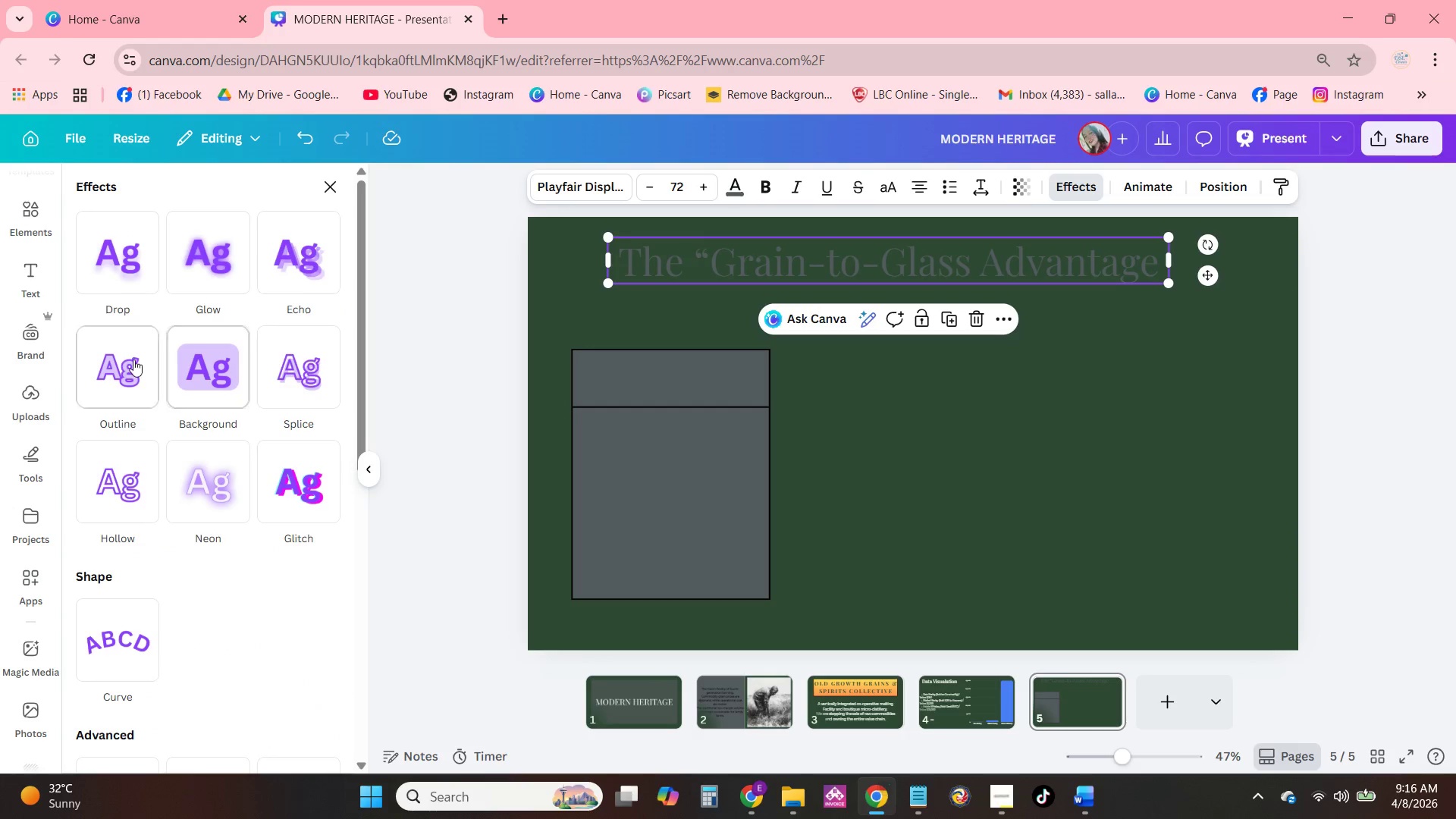 
left_click([127, 366])
 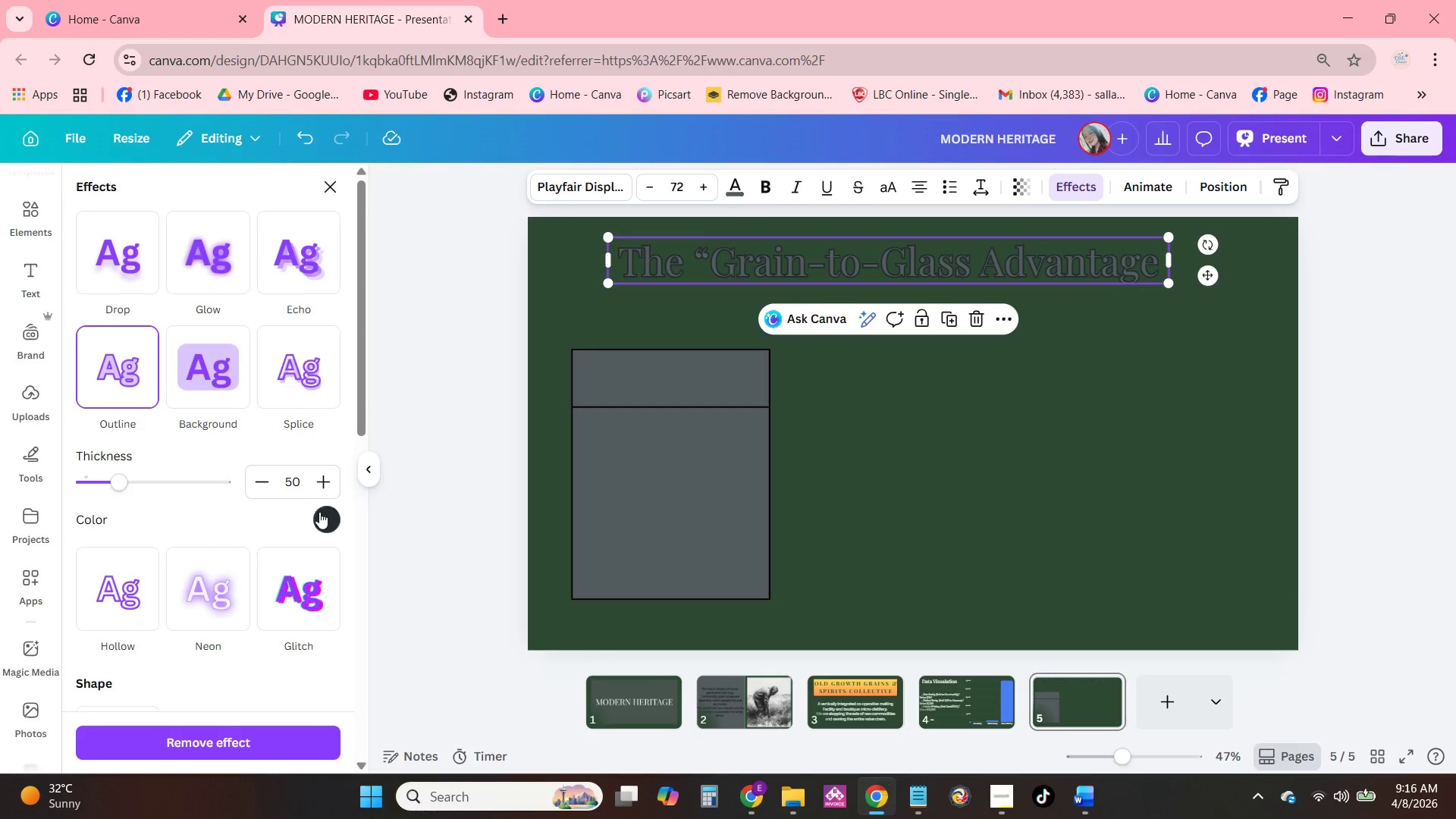 
left_click([323, 515])
 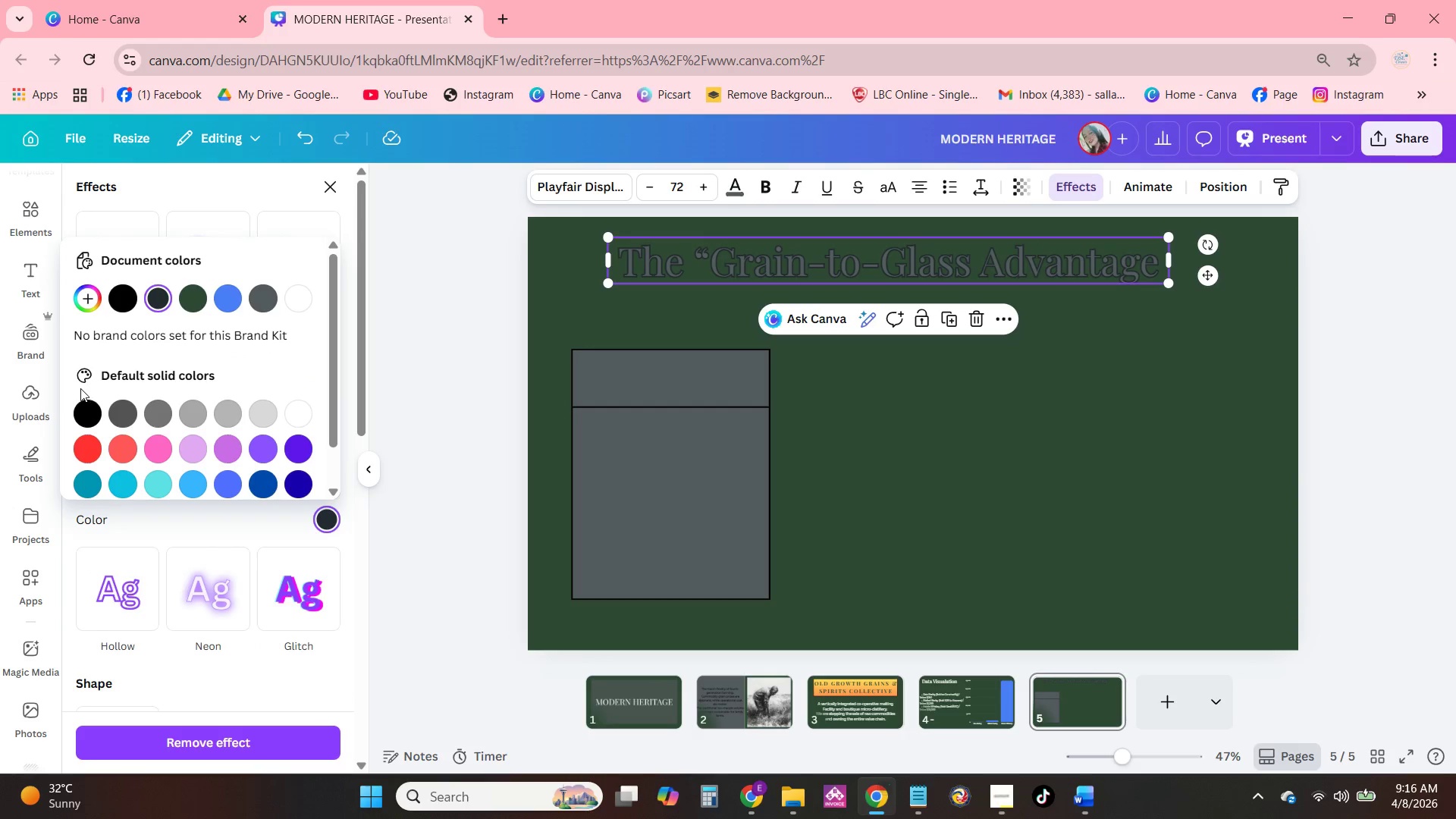 
left_click([86, 408])
 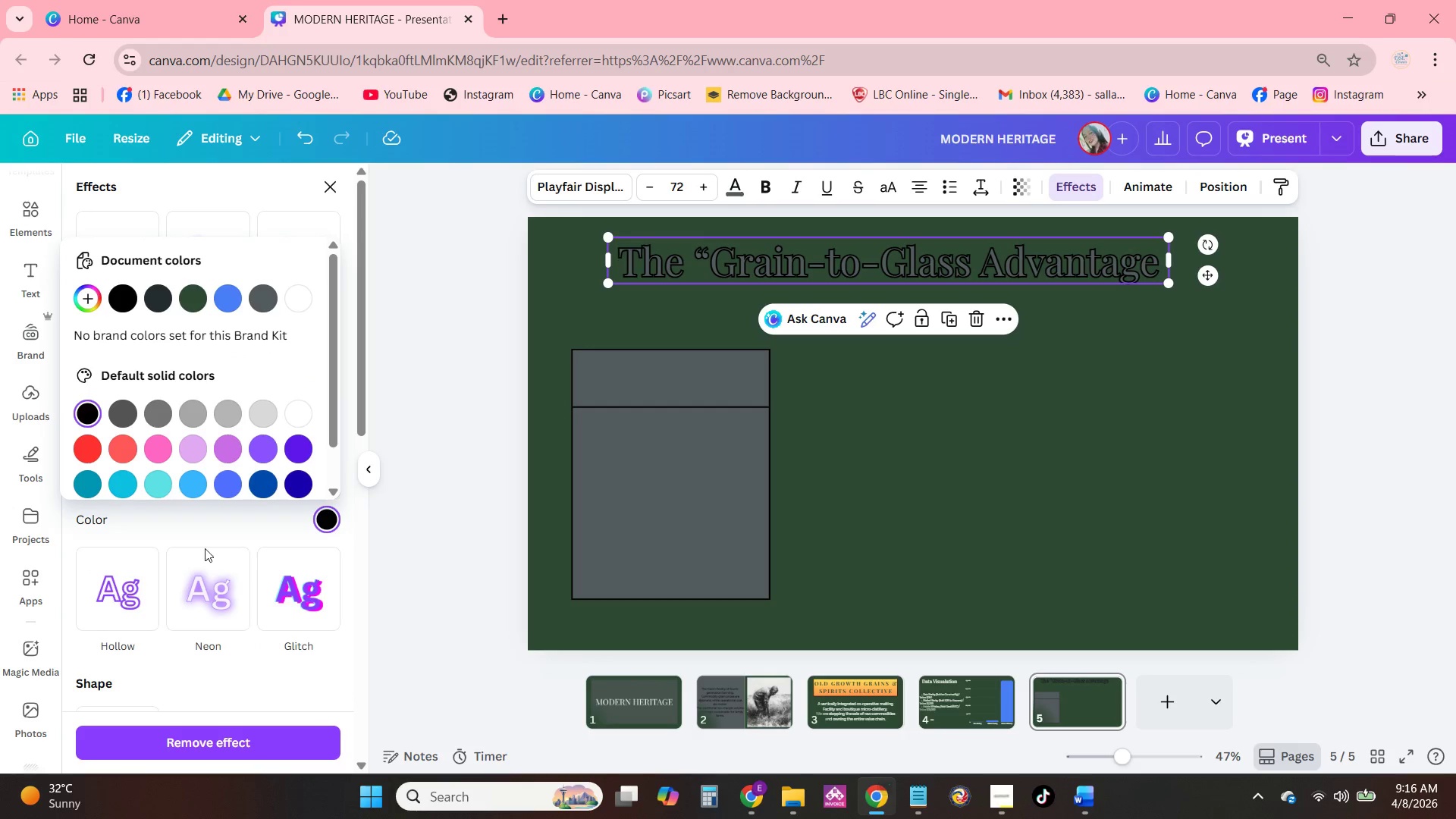 
left_click([218, 564])
 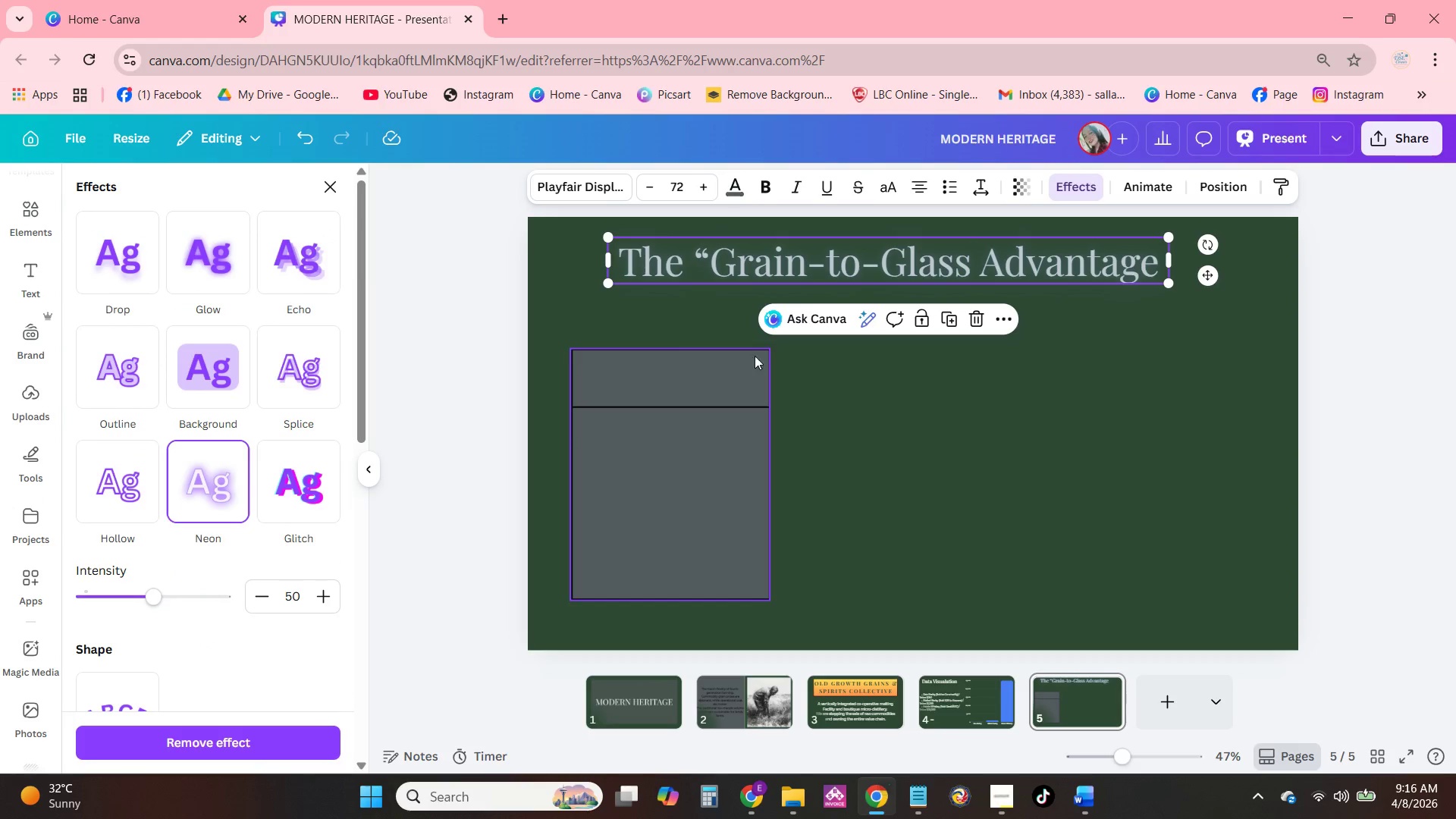 
left_click([958, 384])
 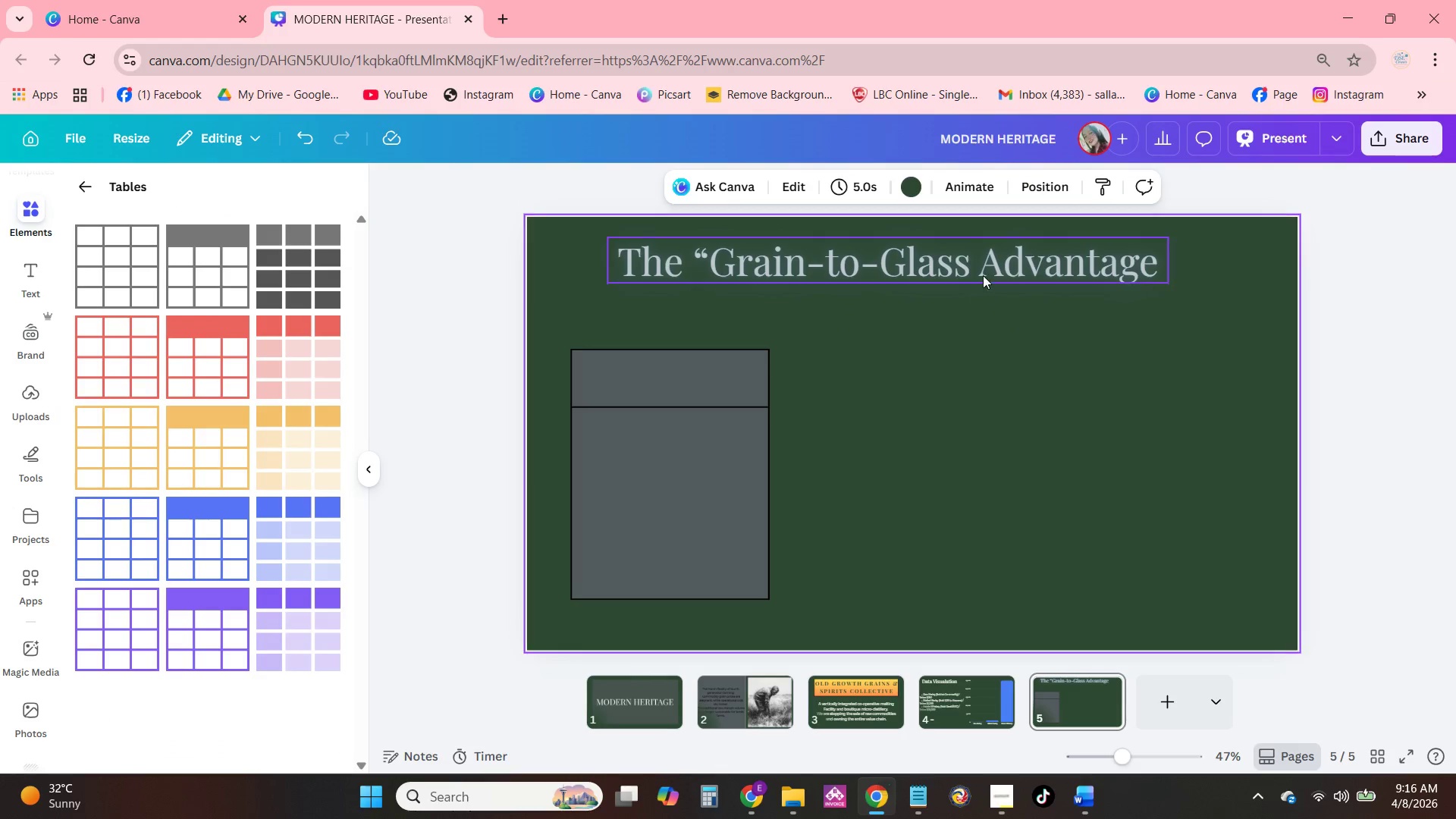 
left_click([984, 274])
 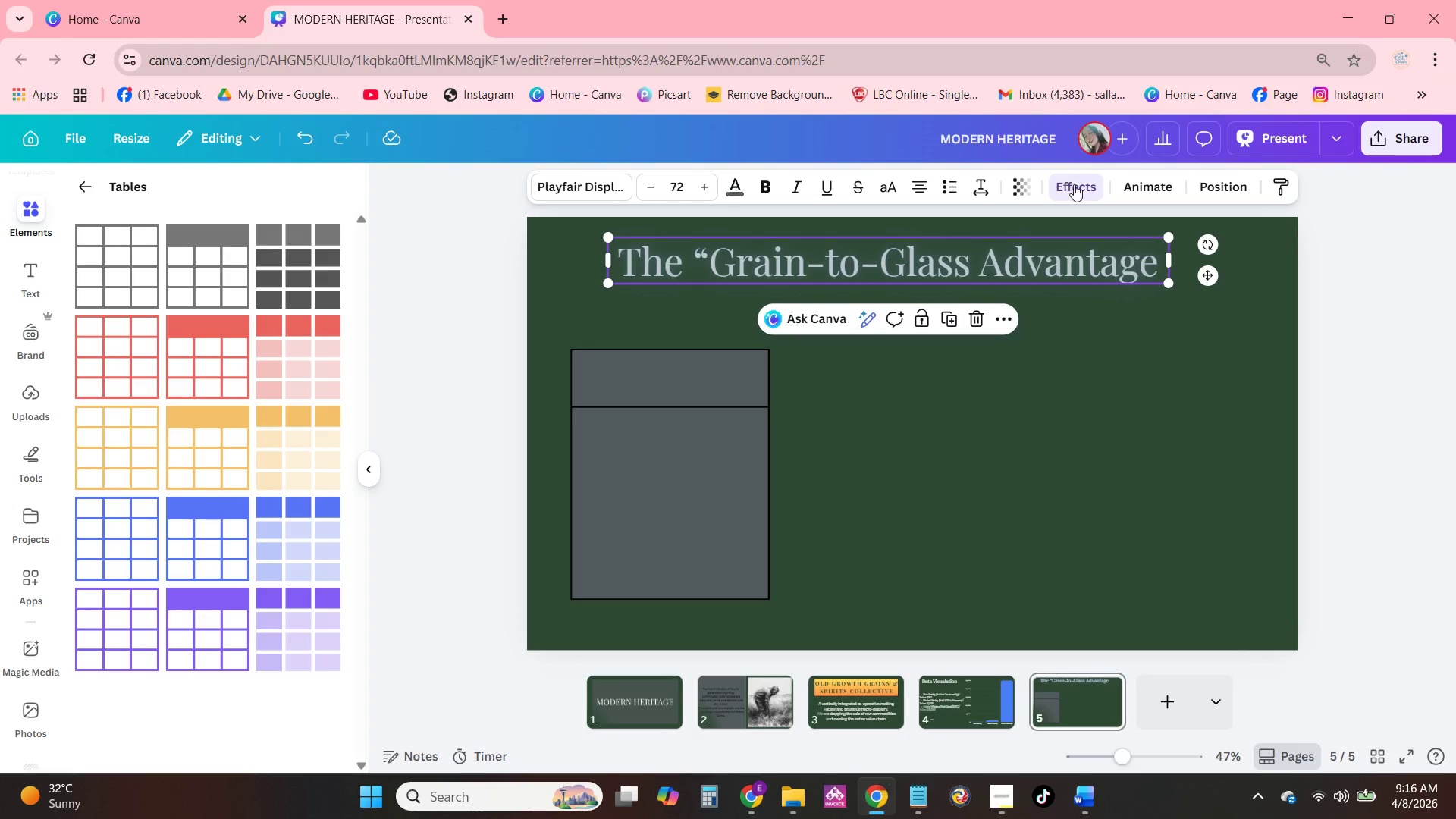 
left_click([1077, 190])
 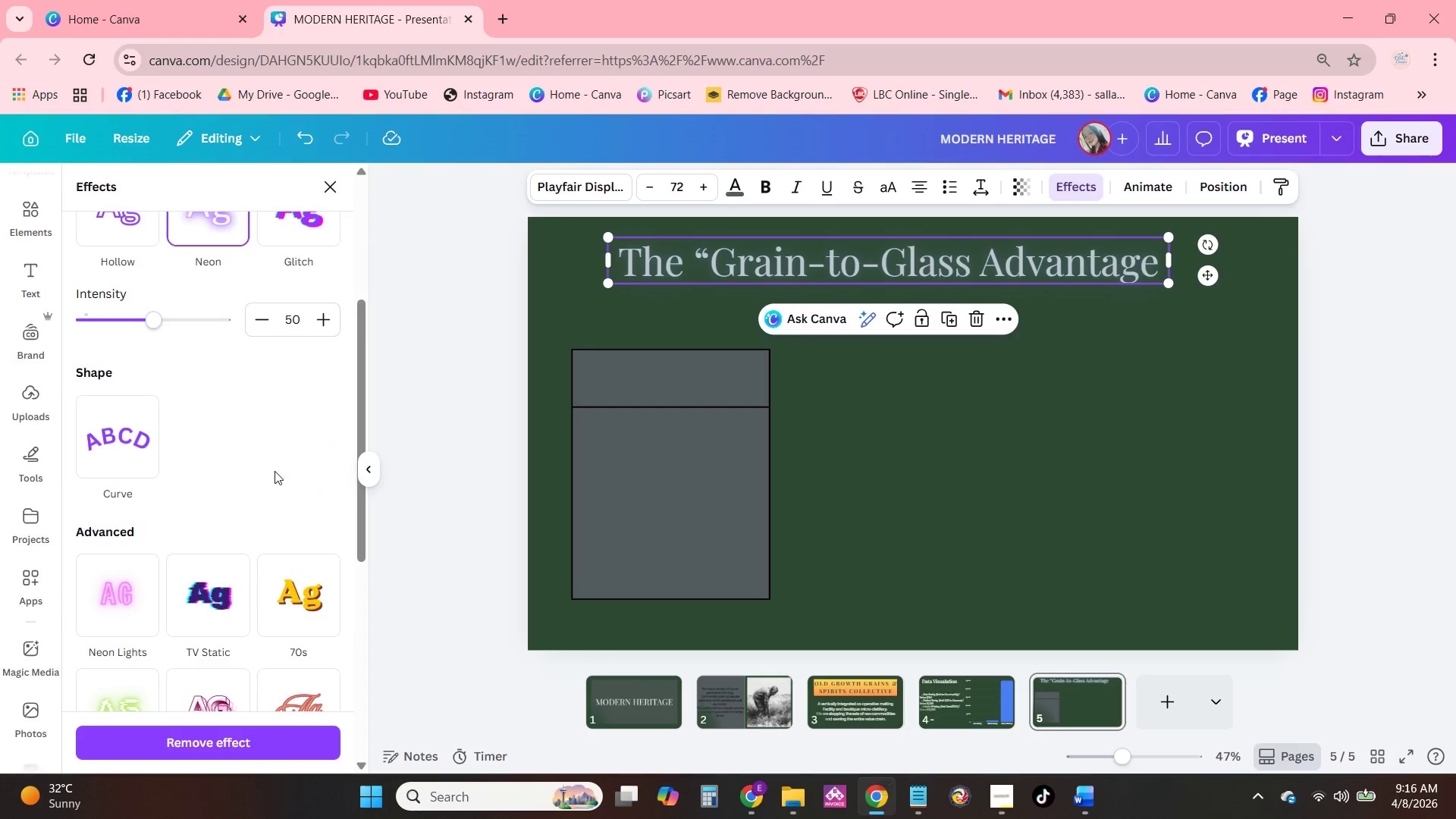 
scroll: coordinate [274, 366], scroll_direction: up, amount: 4.0
 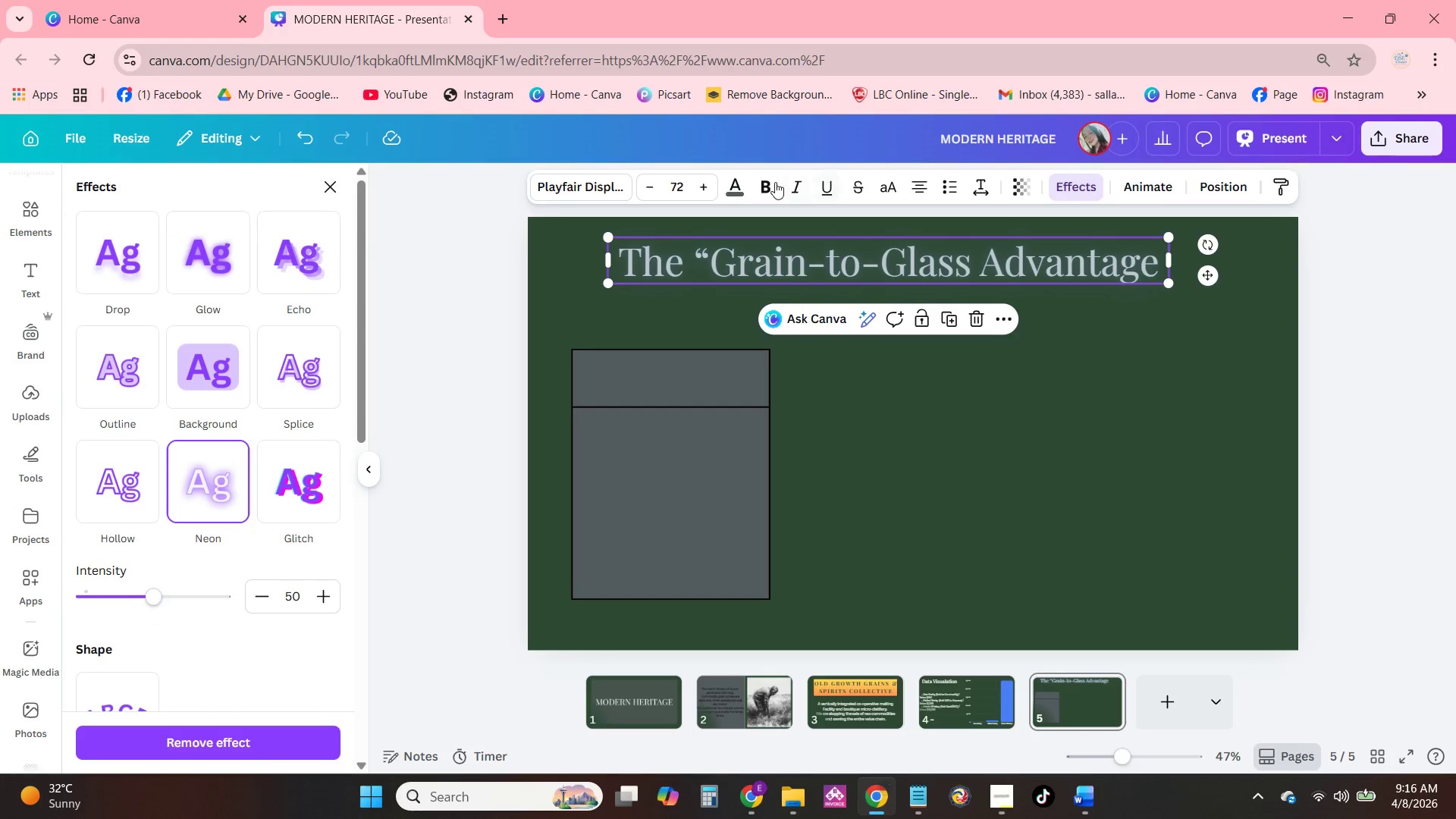 
left_click([774, 182])
 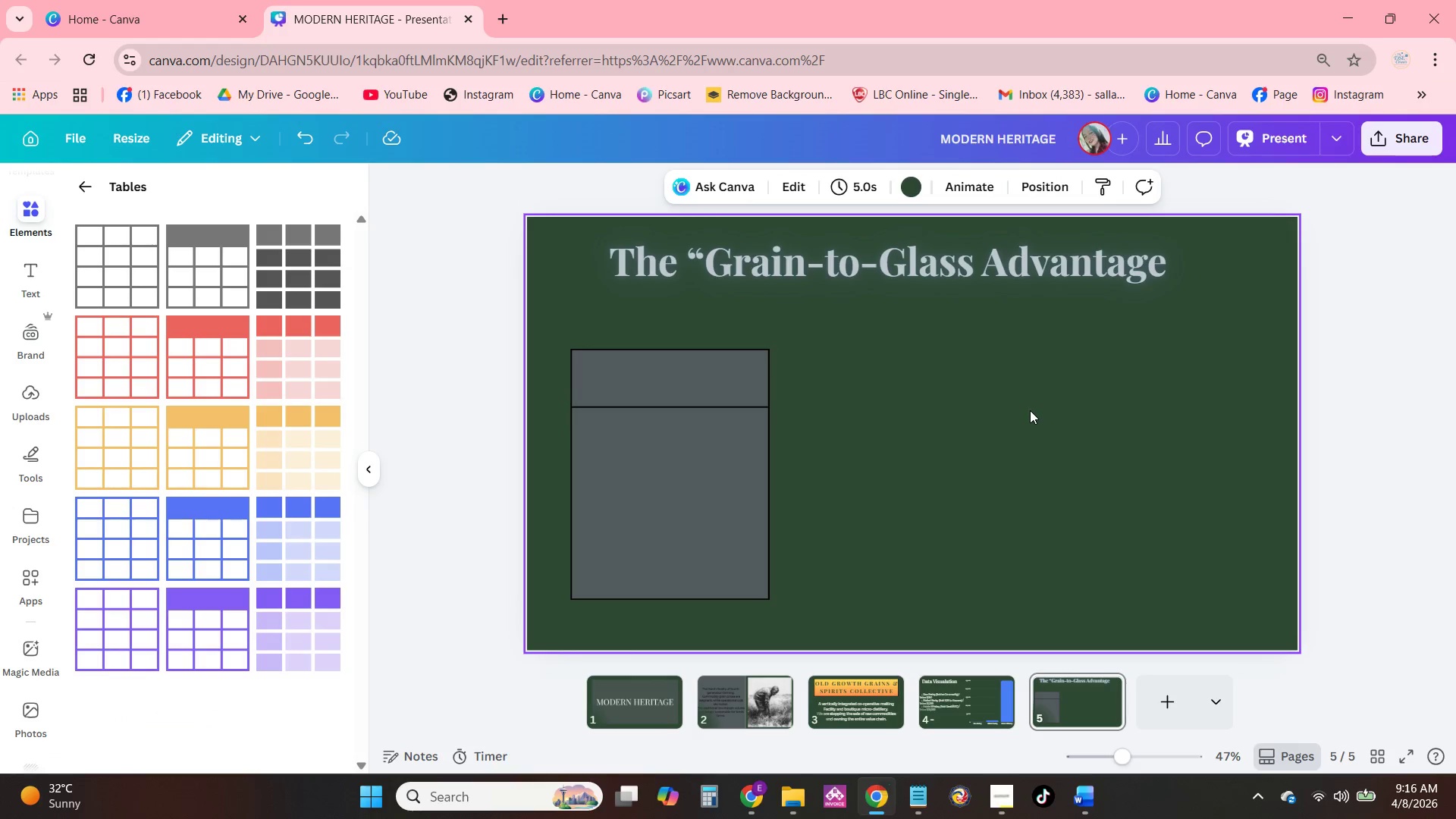 
left_click([1034, 286])
 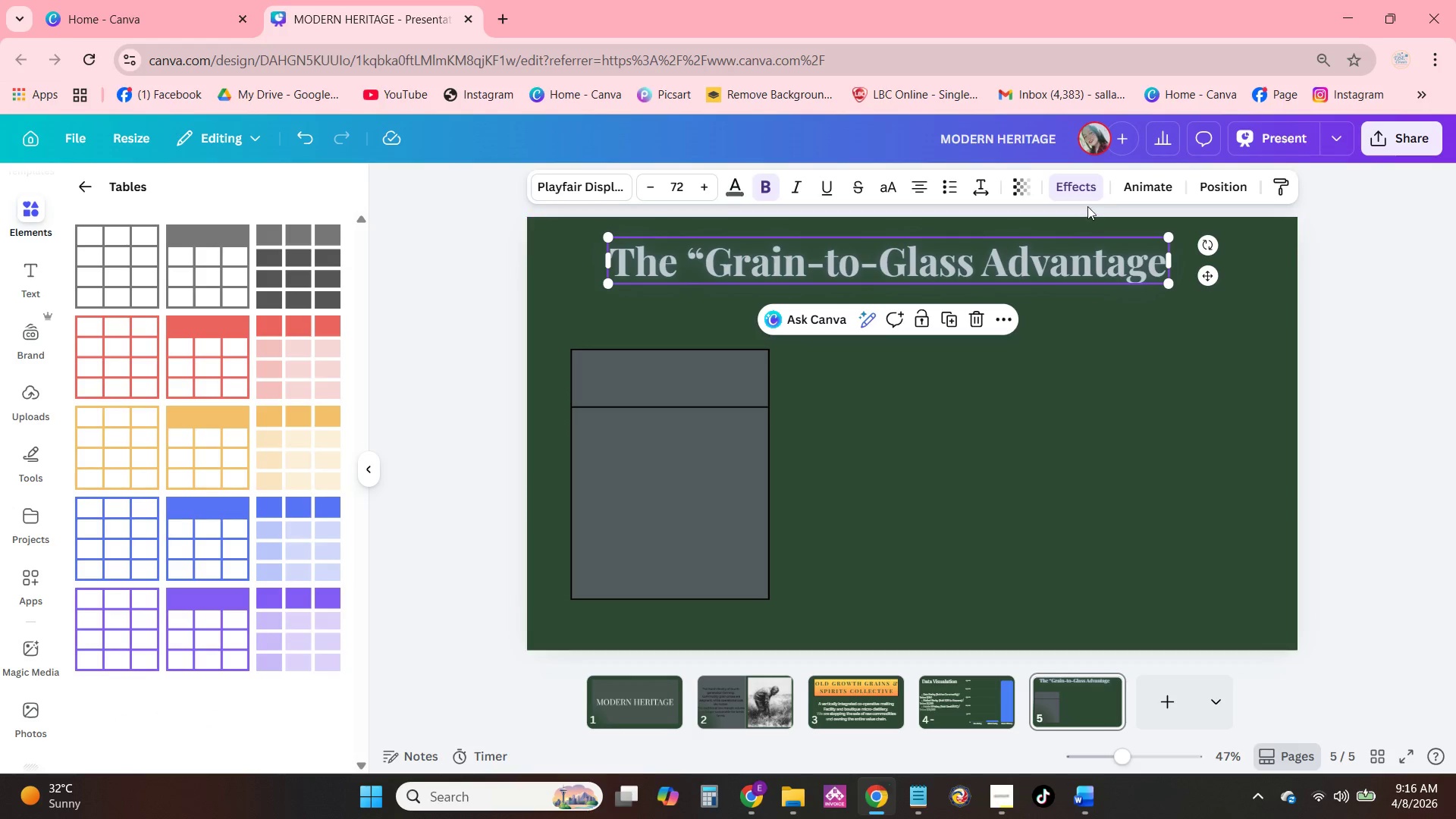 
left_click([1085, 190])
 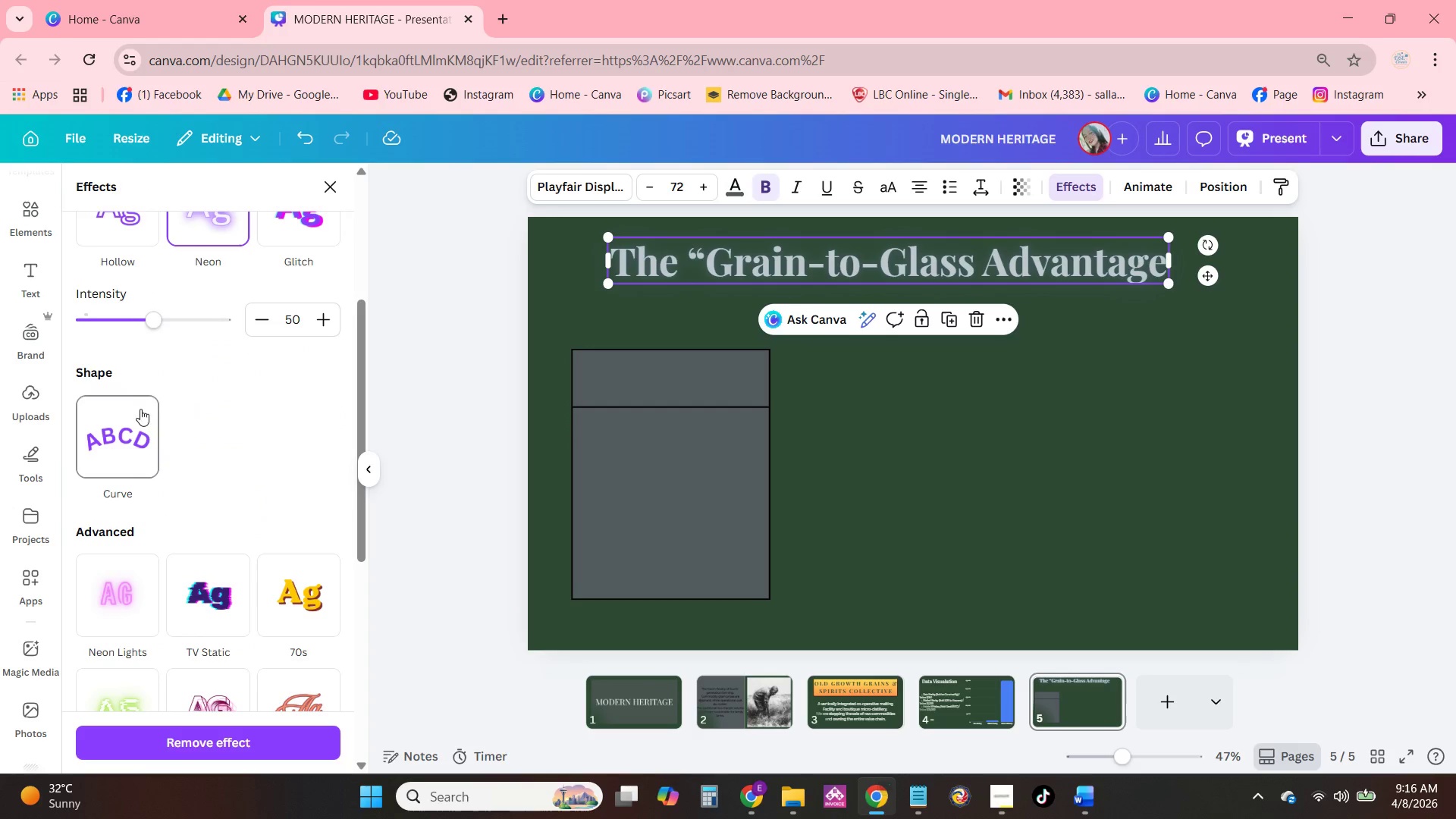 
scroll: coordinate [263, 369], scroll_direction: up, amount: 1.0
 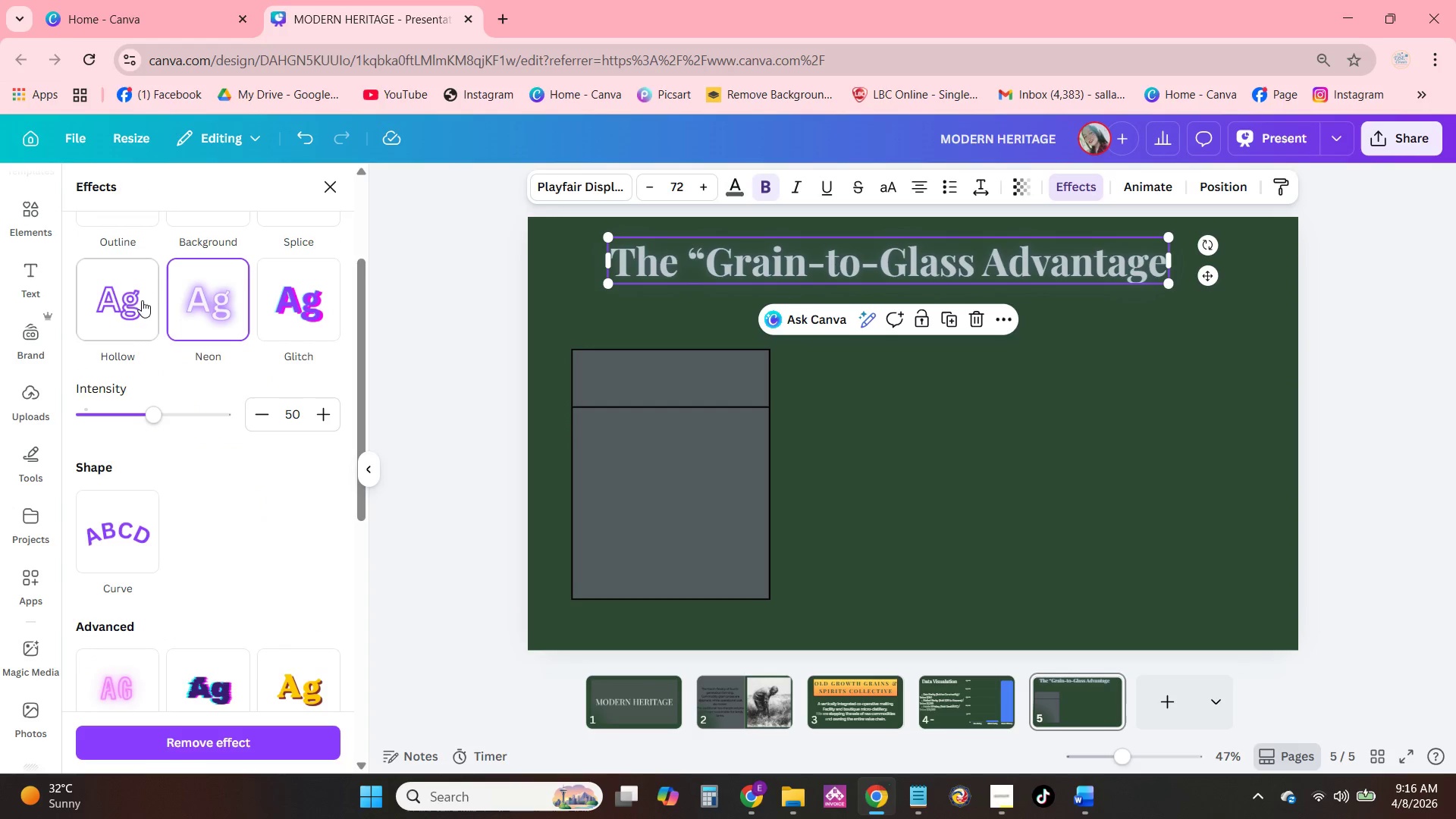 
left_click([131, 359])
 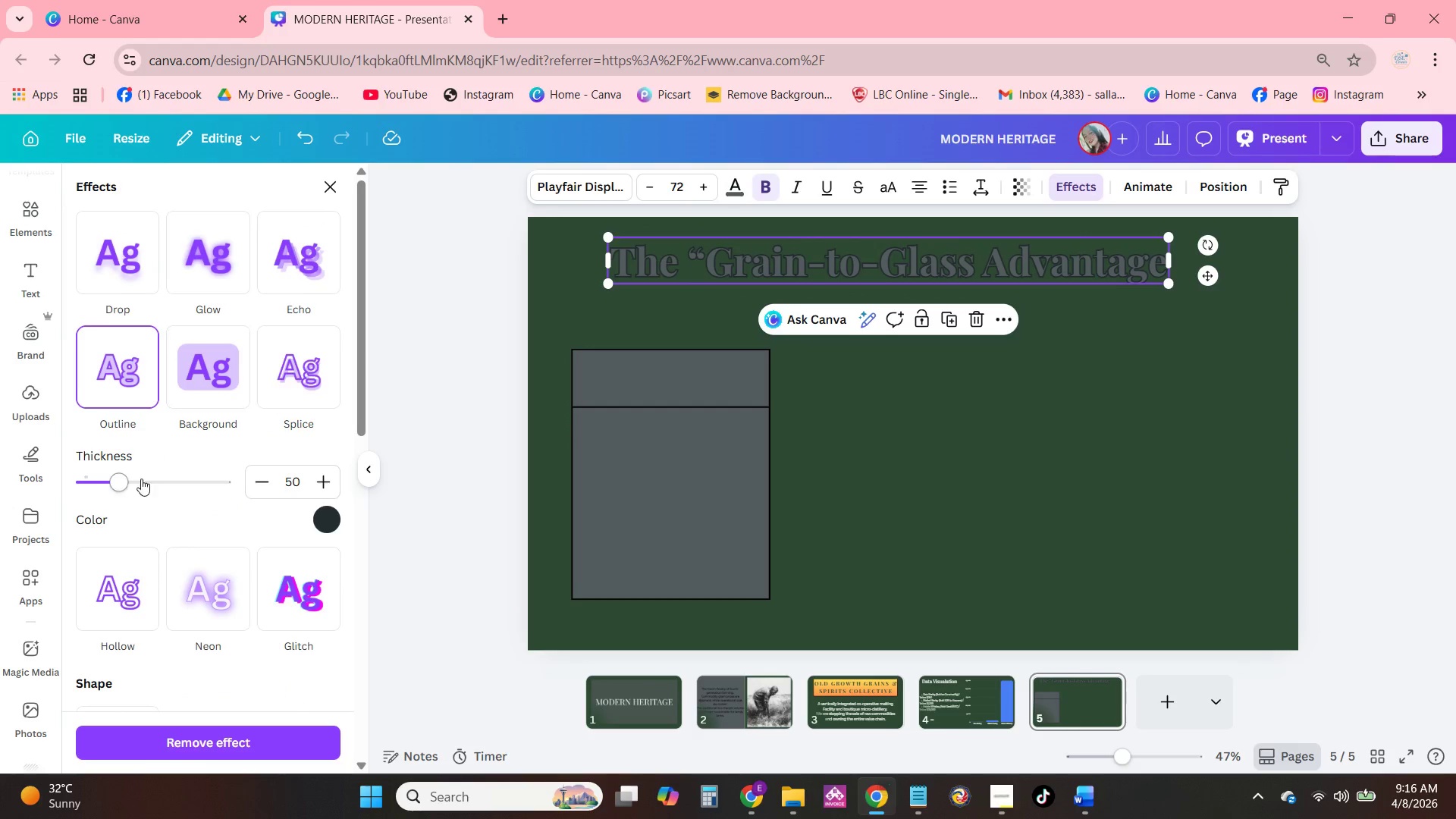 
scroll: coordinate [156, 306], scroll_direction: up, amount: 2.0
 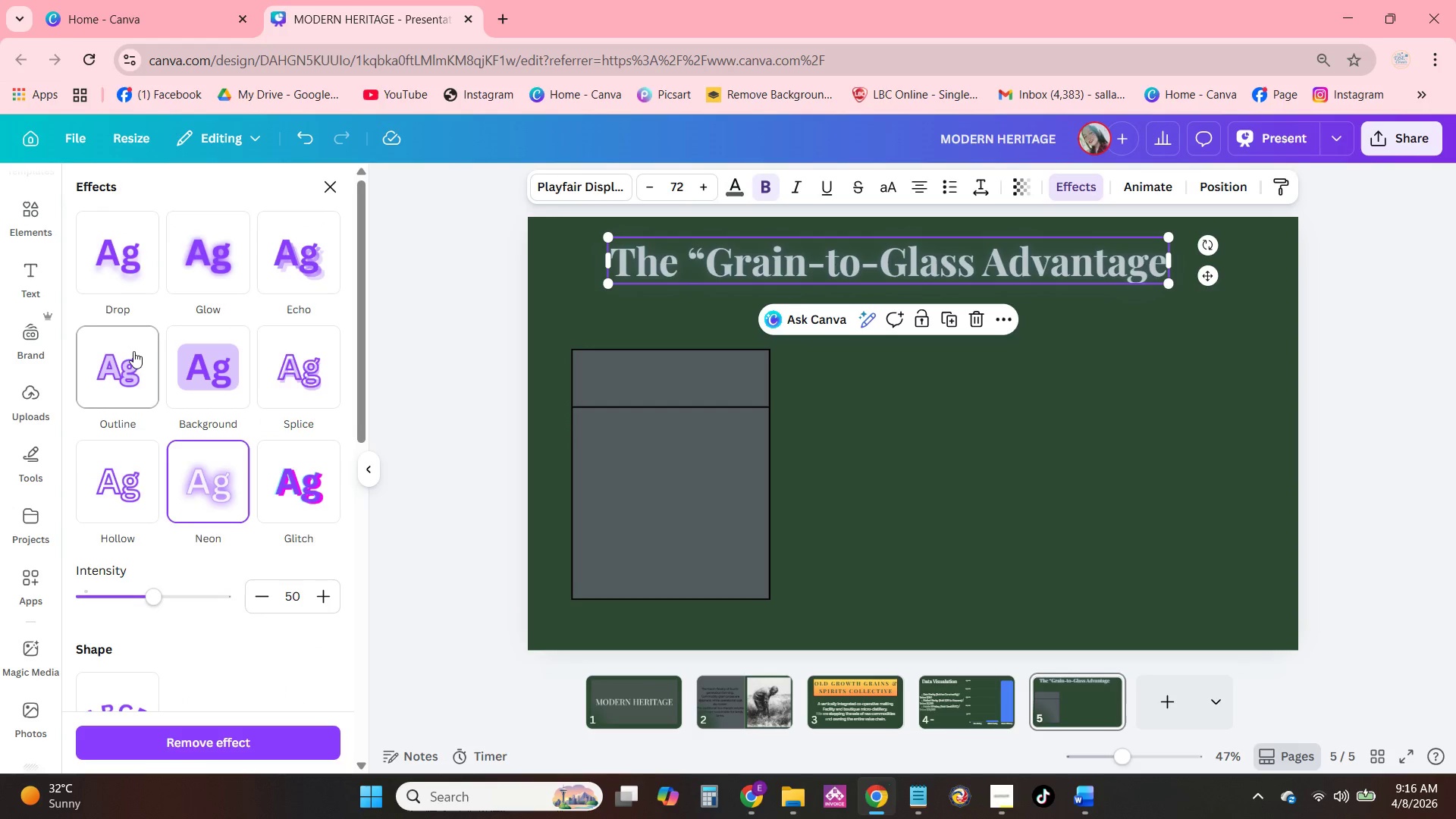 
left_click_drag(start_coordinate=[121, 482], to_coordinate=[125, 485])
 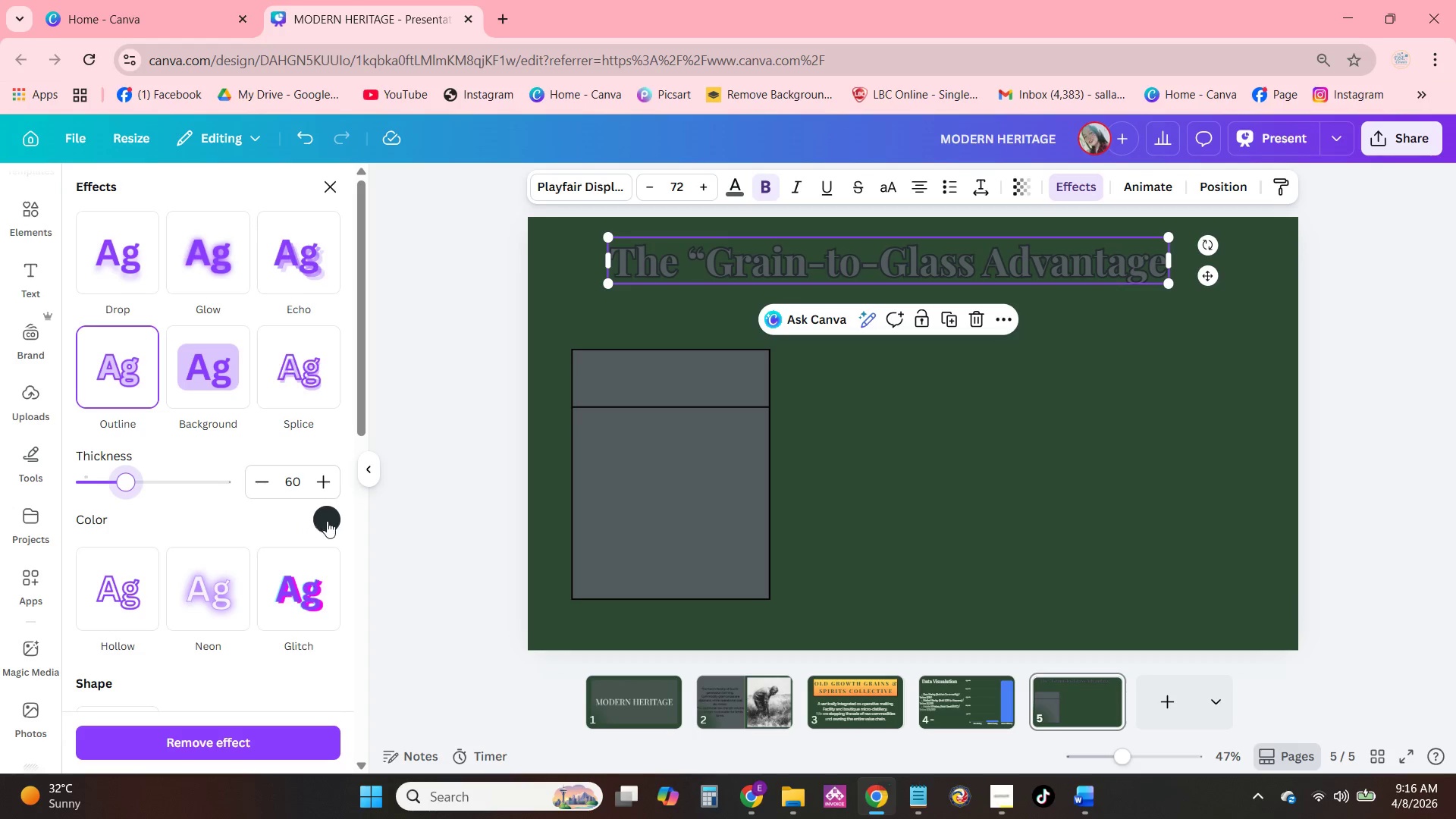 
left_click([327, 521])
 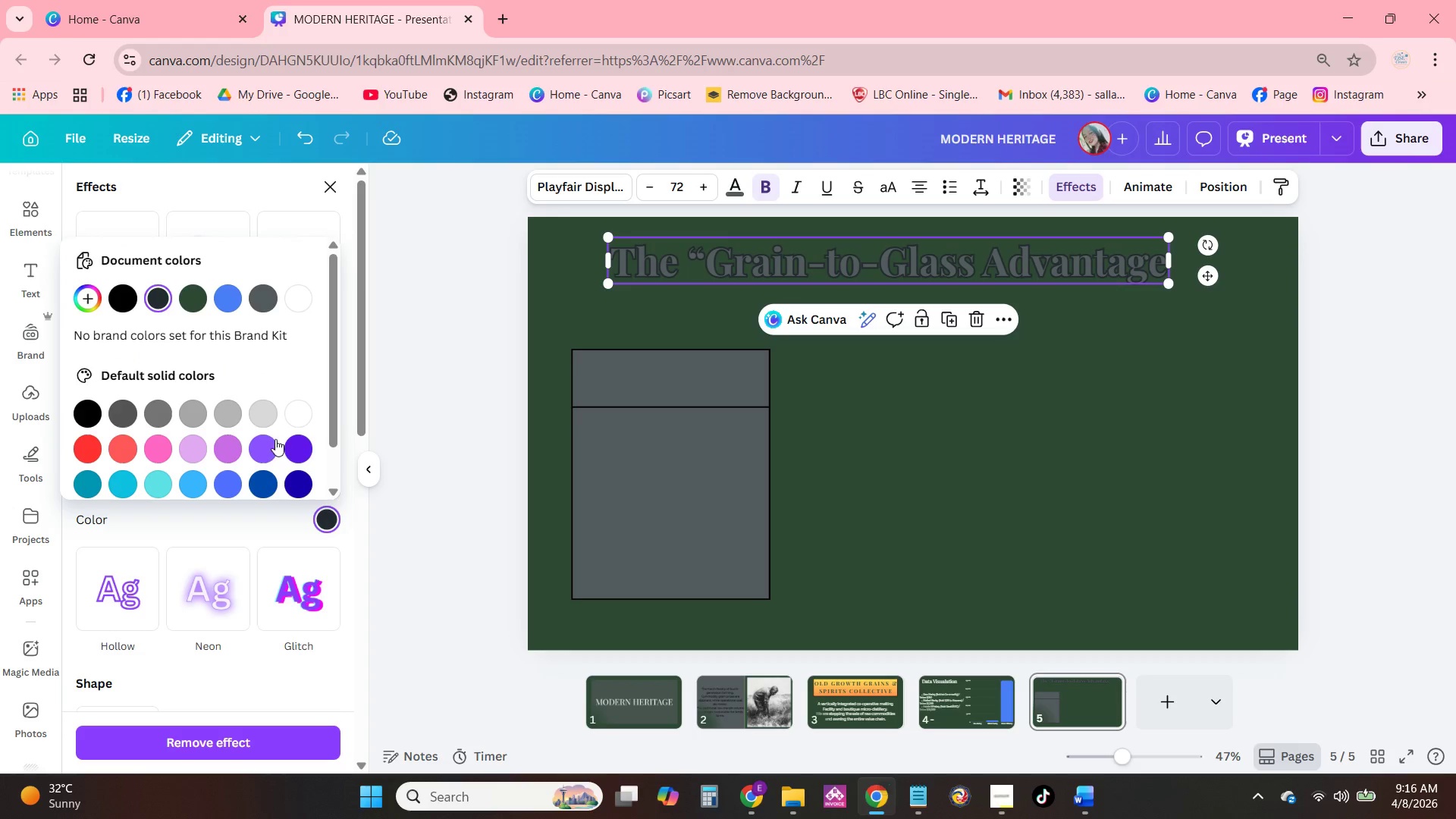 
left_click([264, 414])
 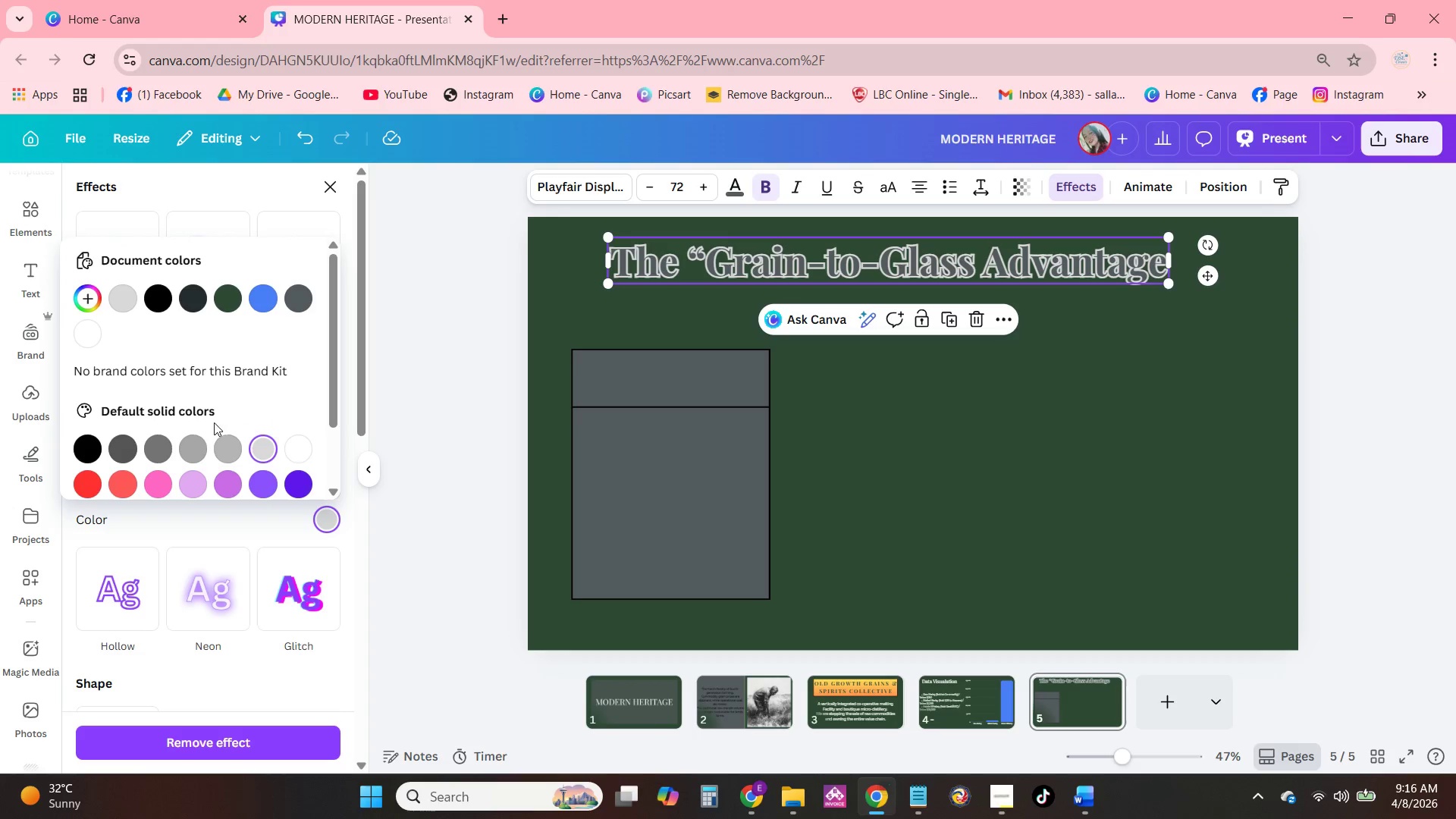 
left_click([188, 441])
 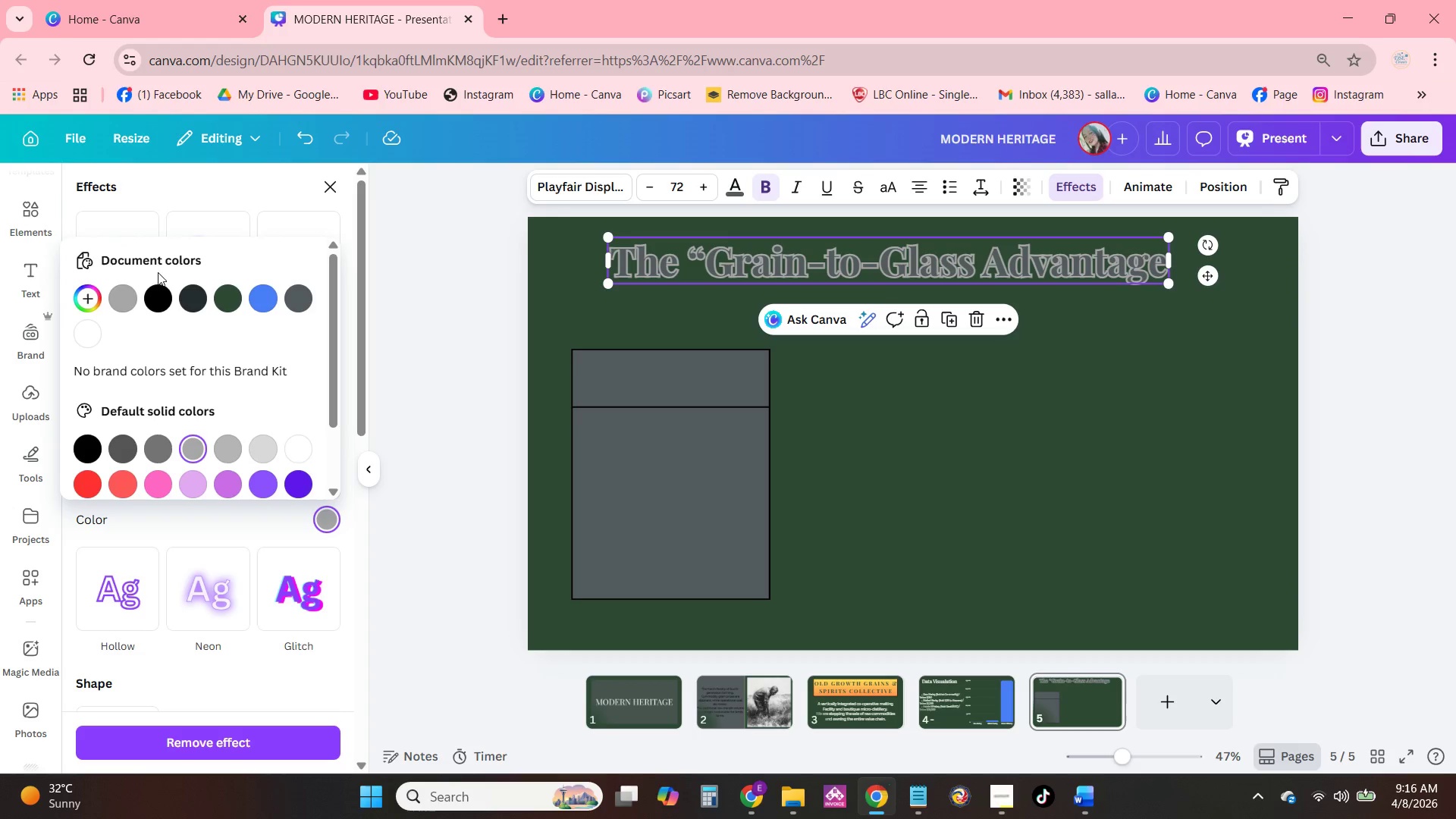 
left_click([162, 305])
 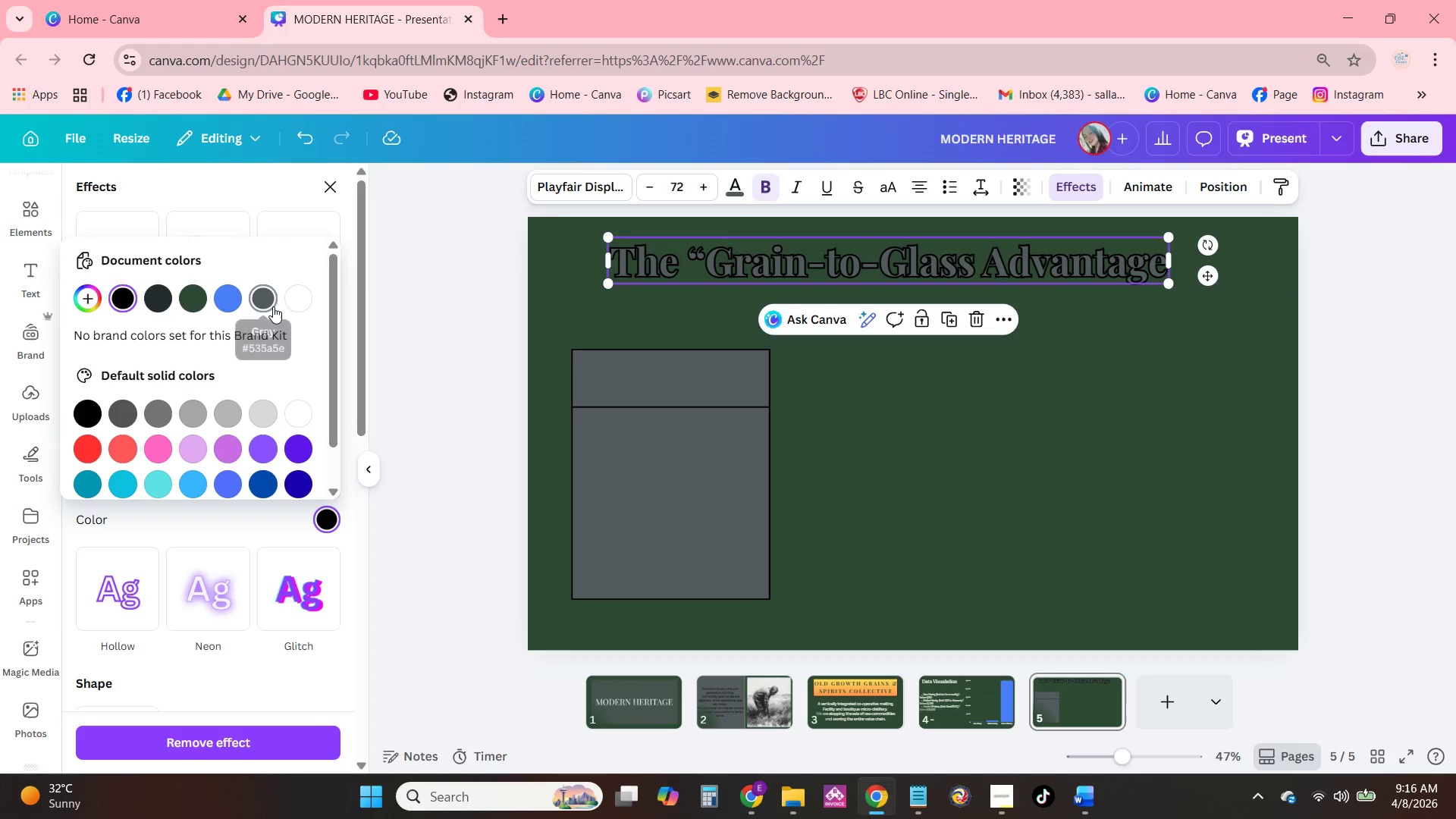 
left_click([267, 305])
 